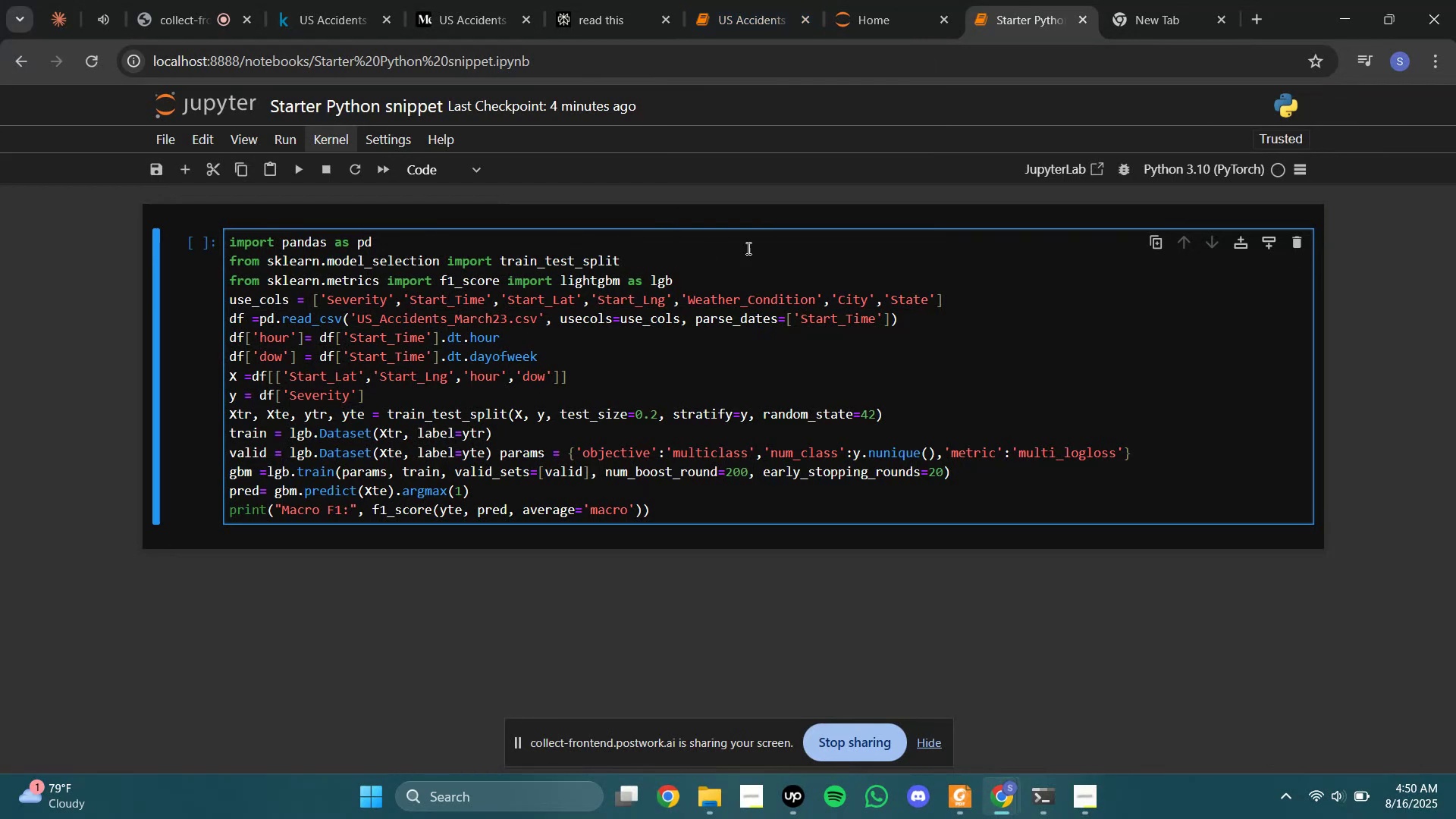 
mouse_move([839, -2])
 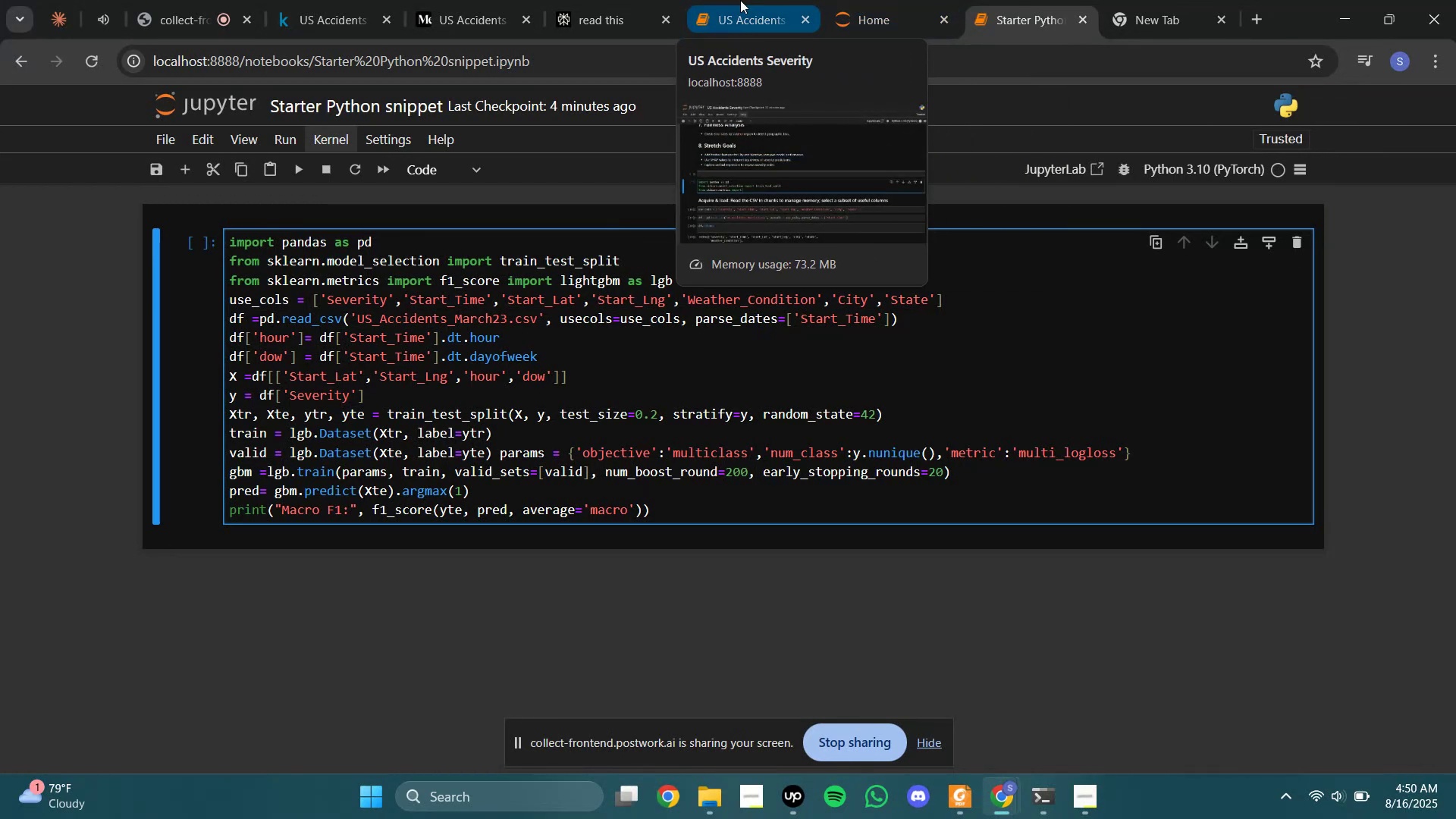 
wait(7.59)
 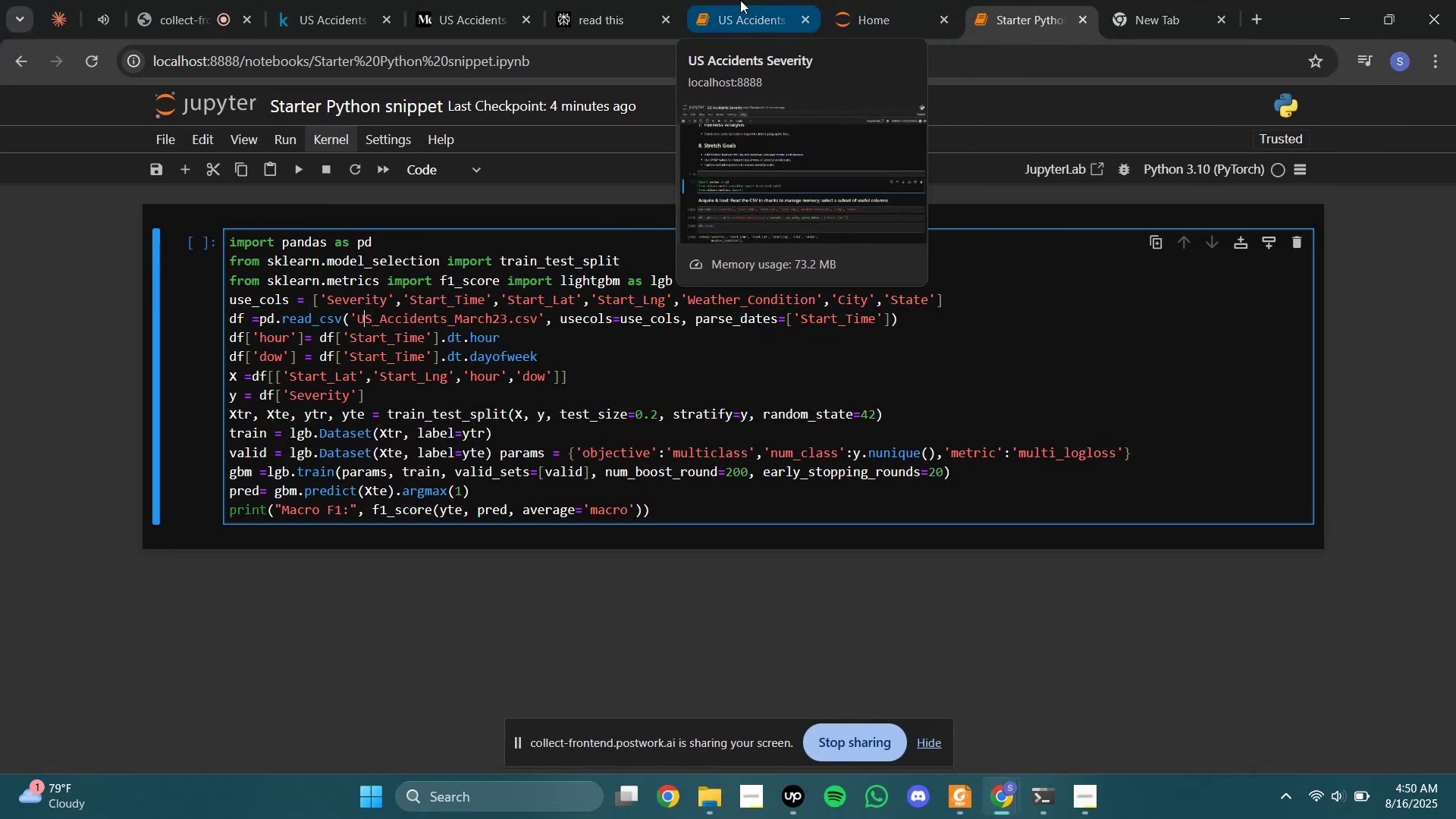 
left_click([740, 0])
 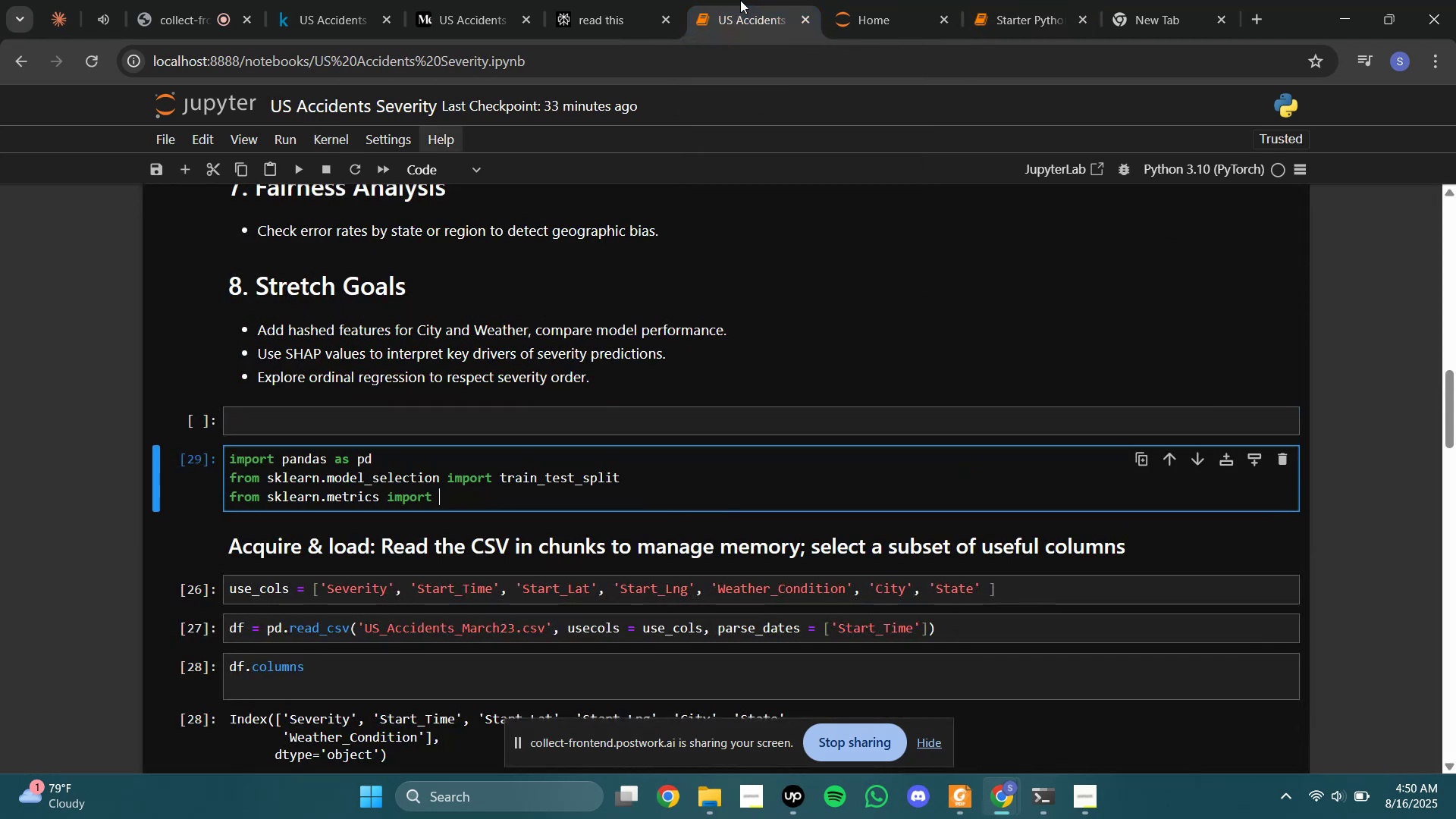 
type(import f2_s)
key(Backspace)
key(Backspace)
key(Backspace)
 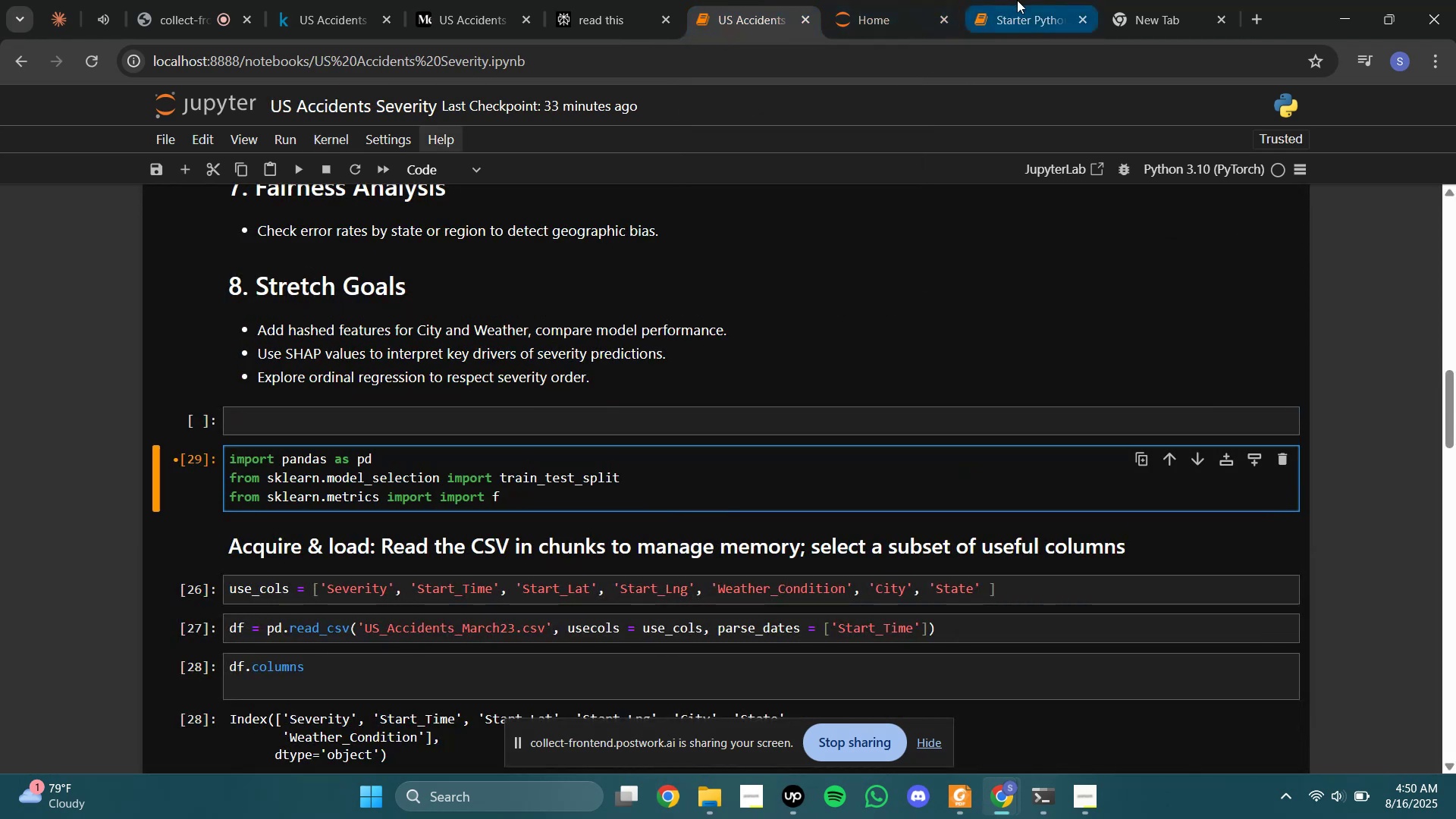 
left_click([1017, 0])
 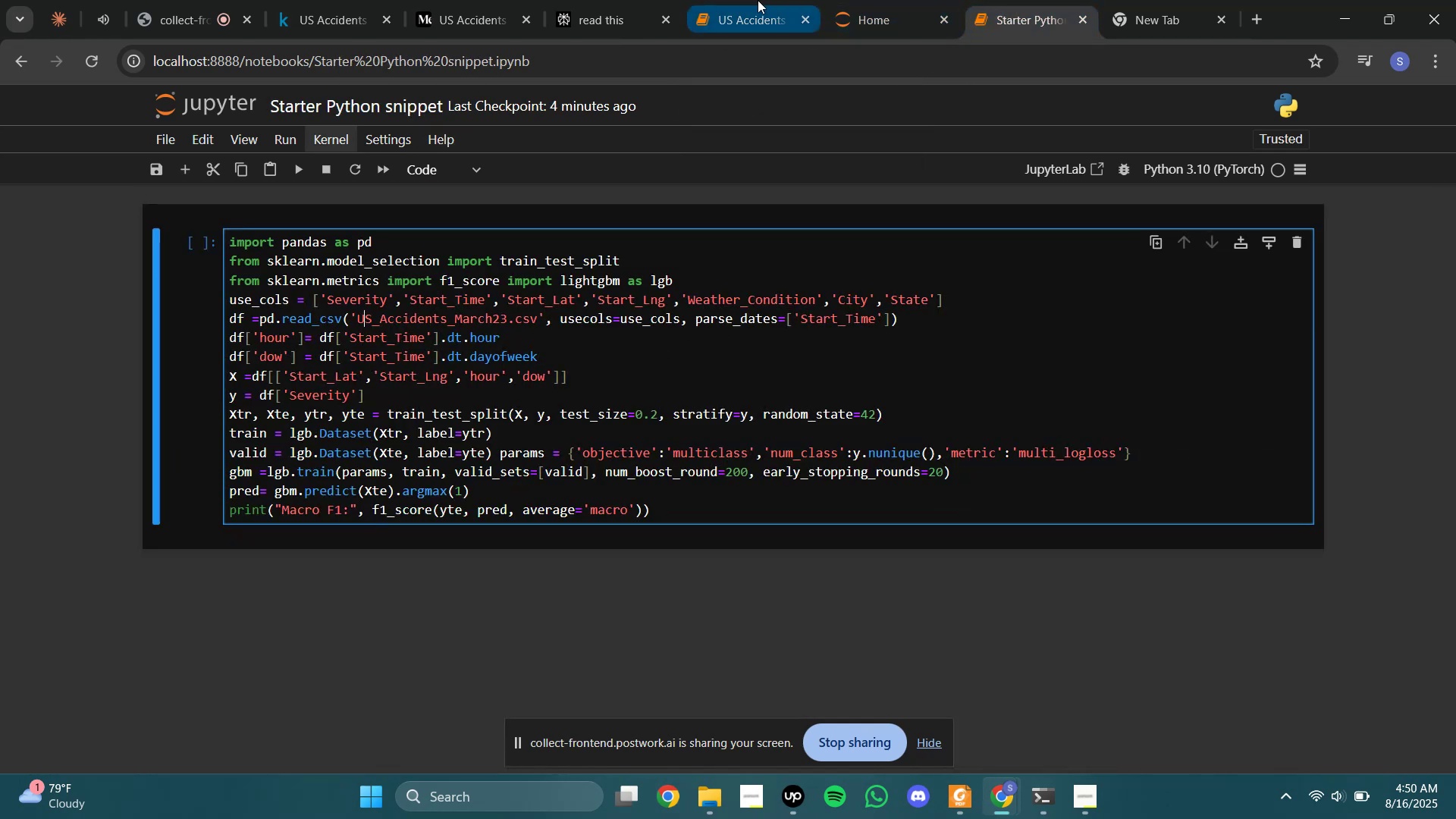 
left_click([758, 0])
 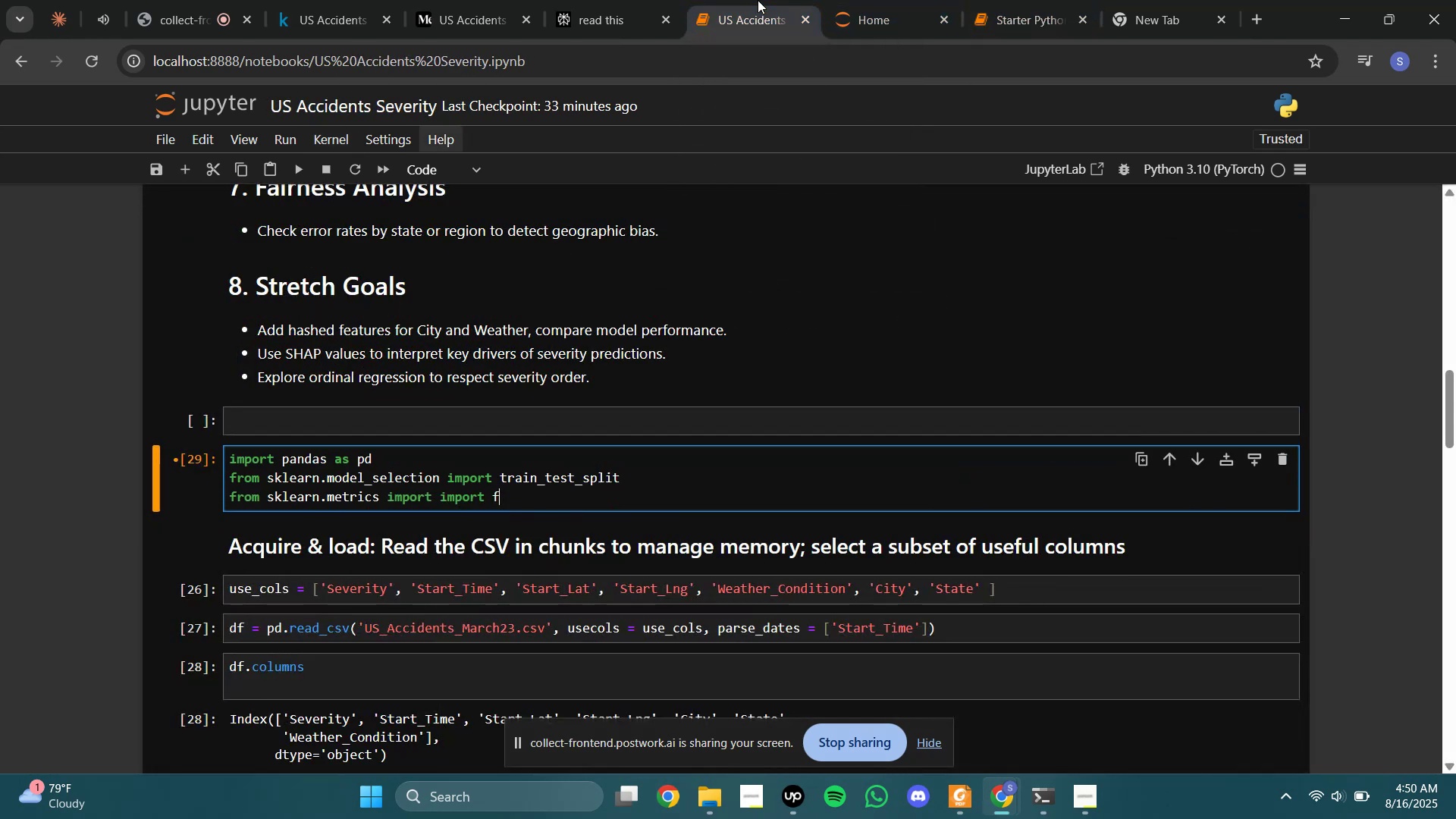 
type(1_core import lightgbm as lgb)
 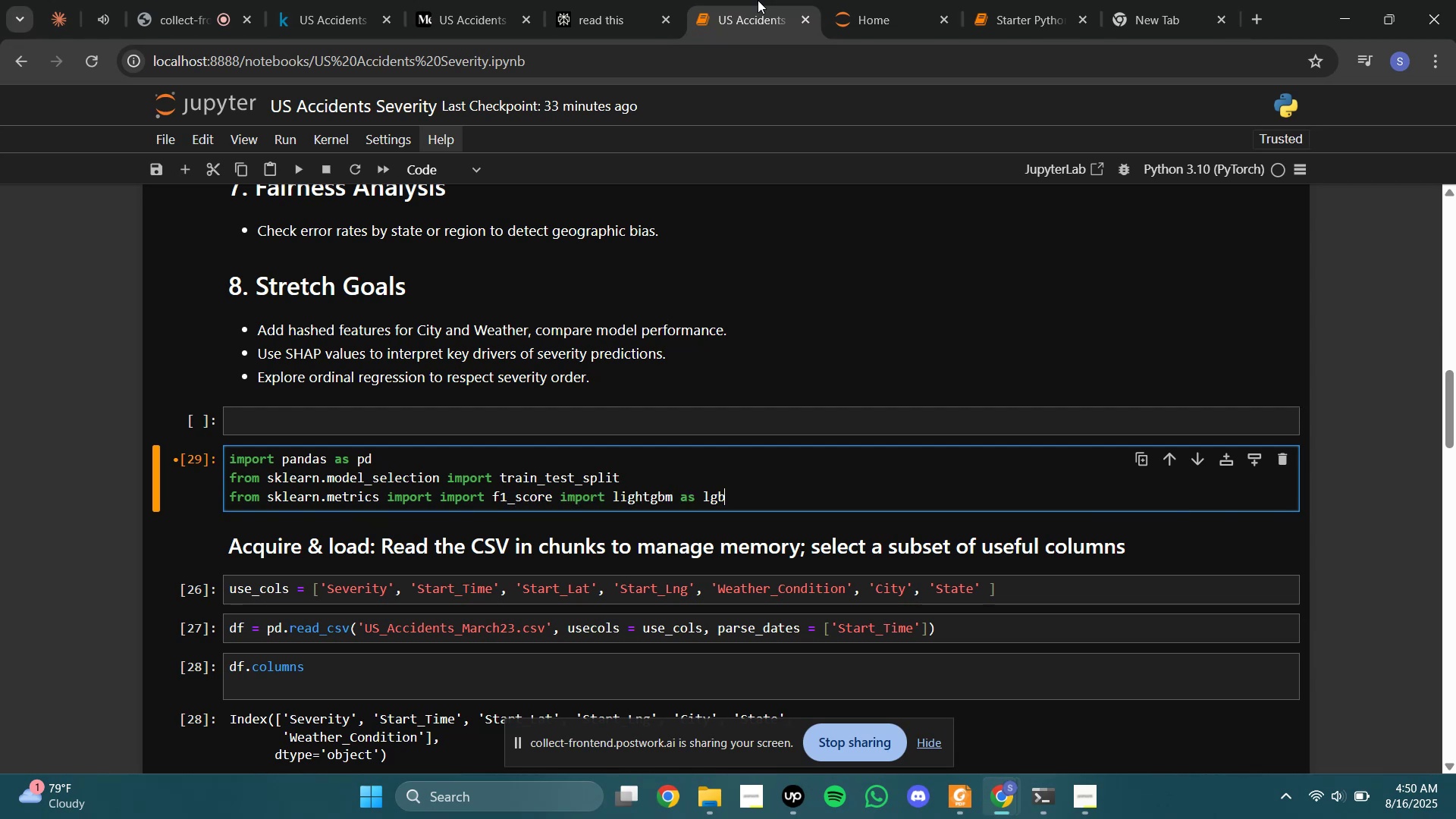 
key(Shift+Enter)
 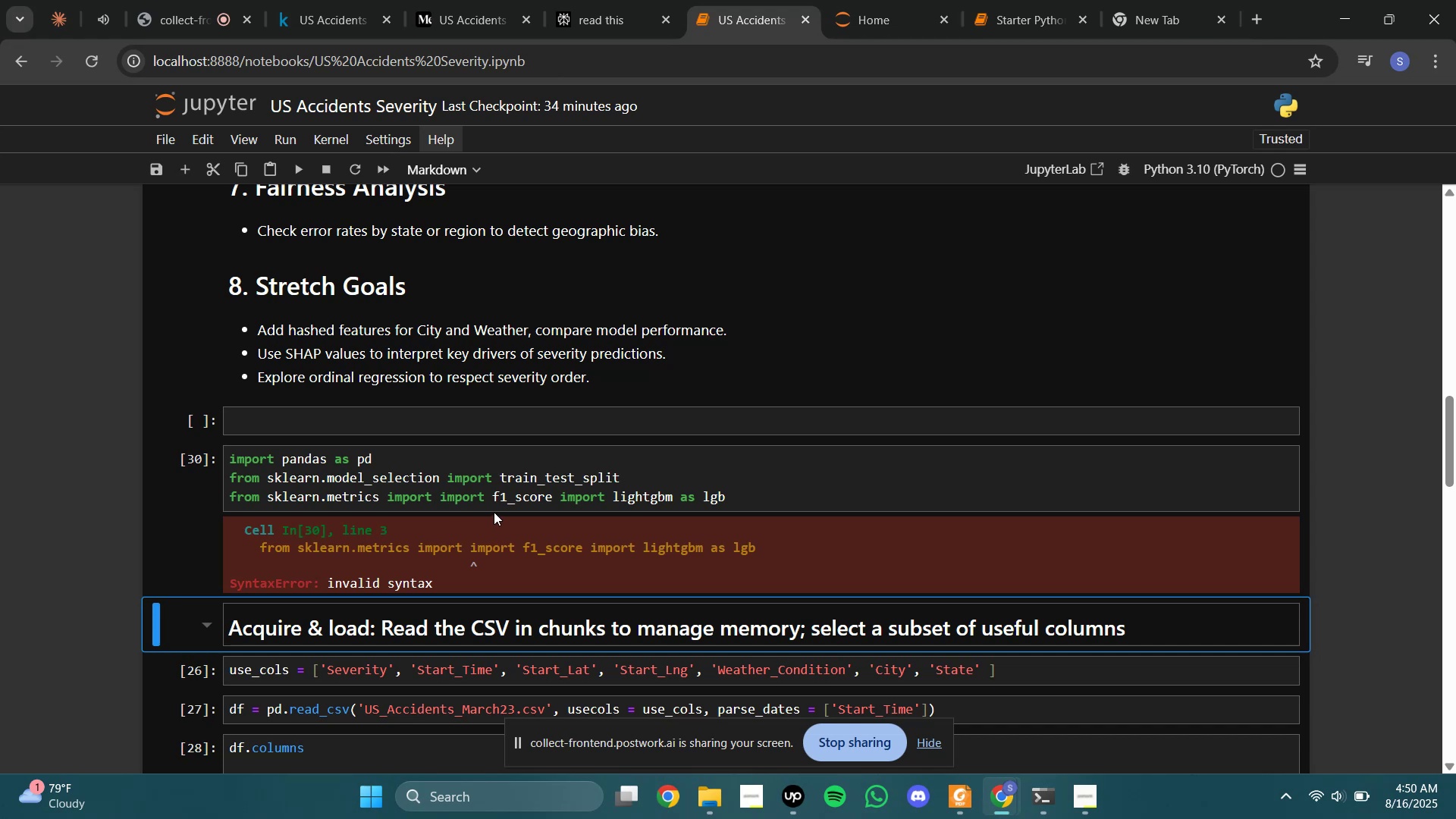 
left_click([431, 499])
 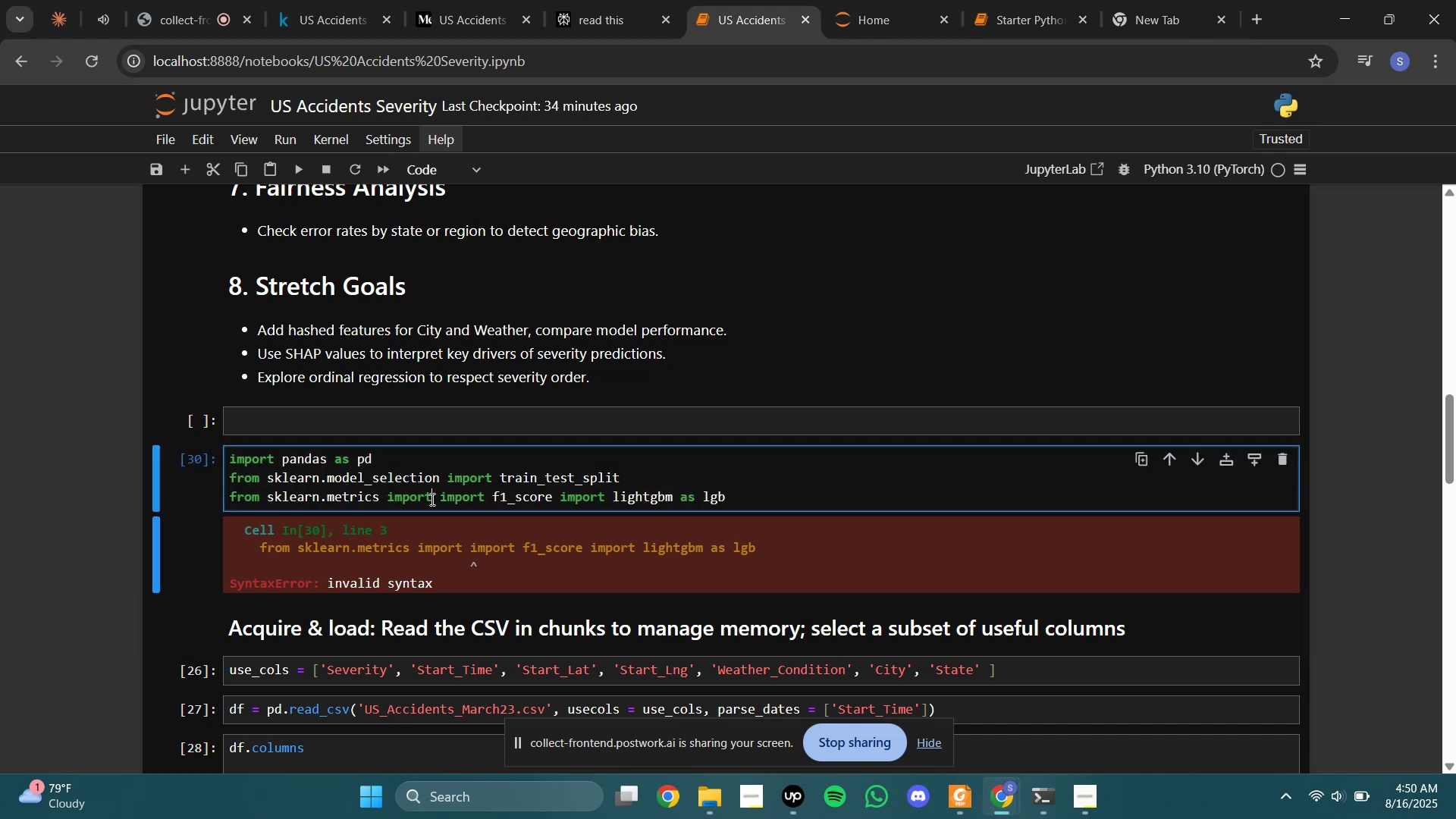 
key(Control+Backspace)
 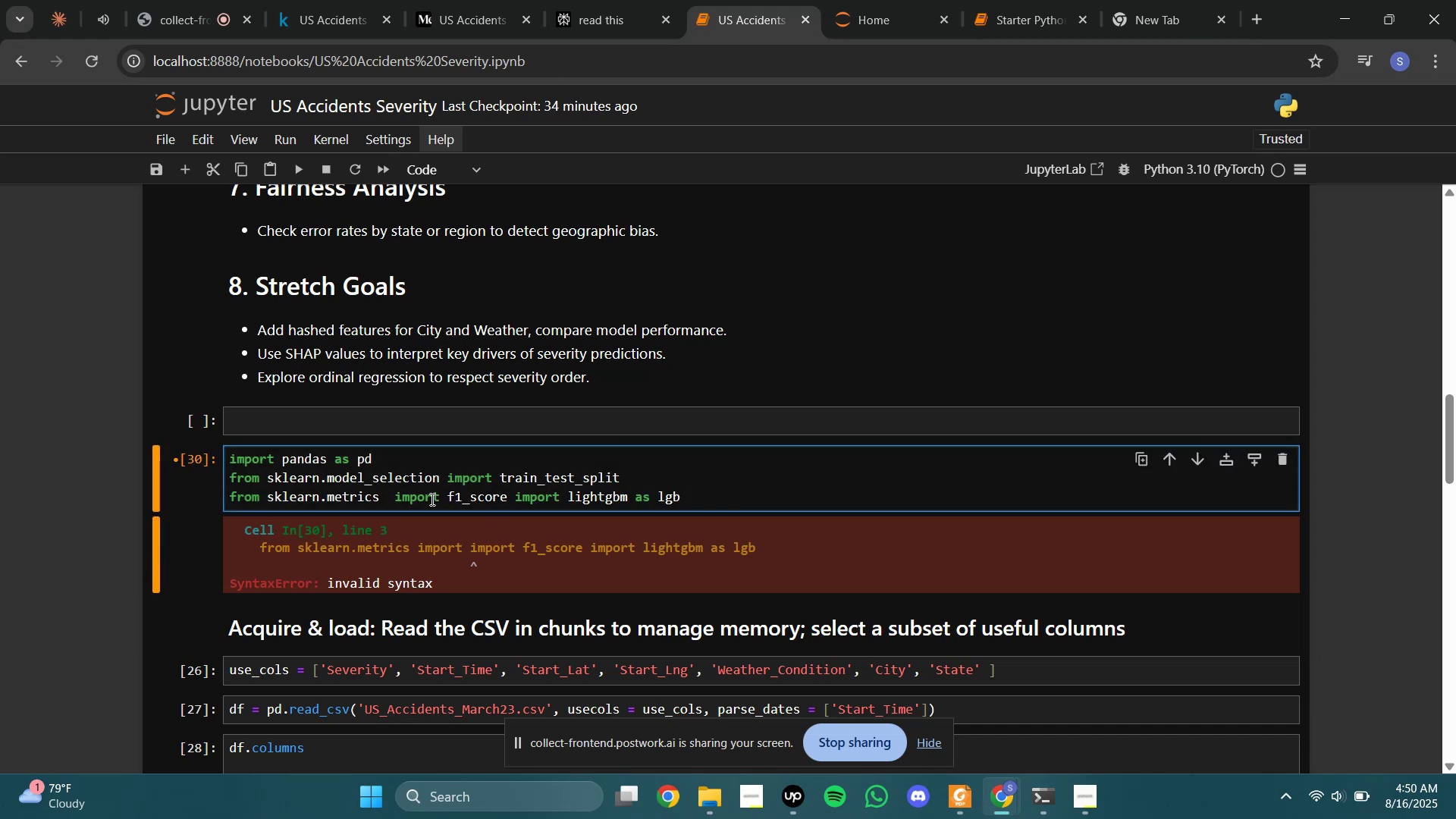 
key(Shift+Enter)
 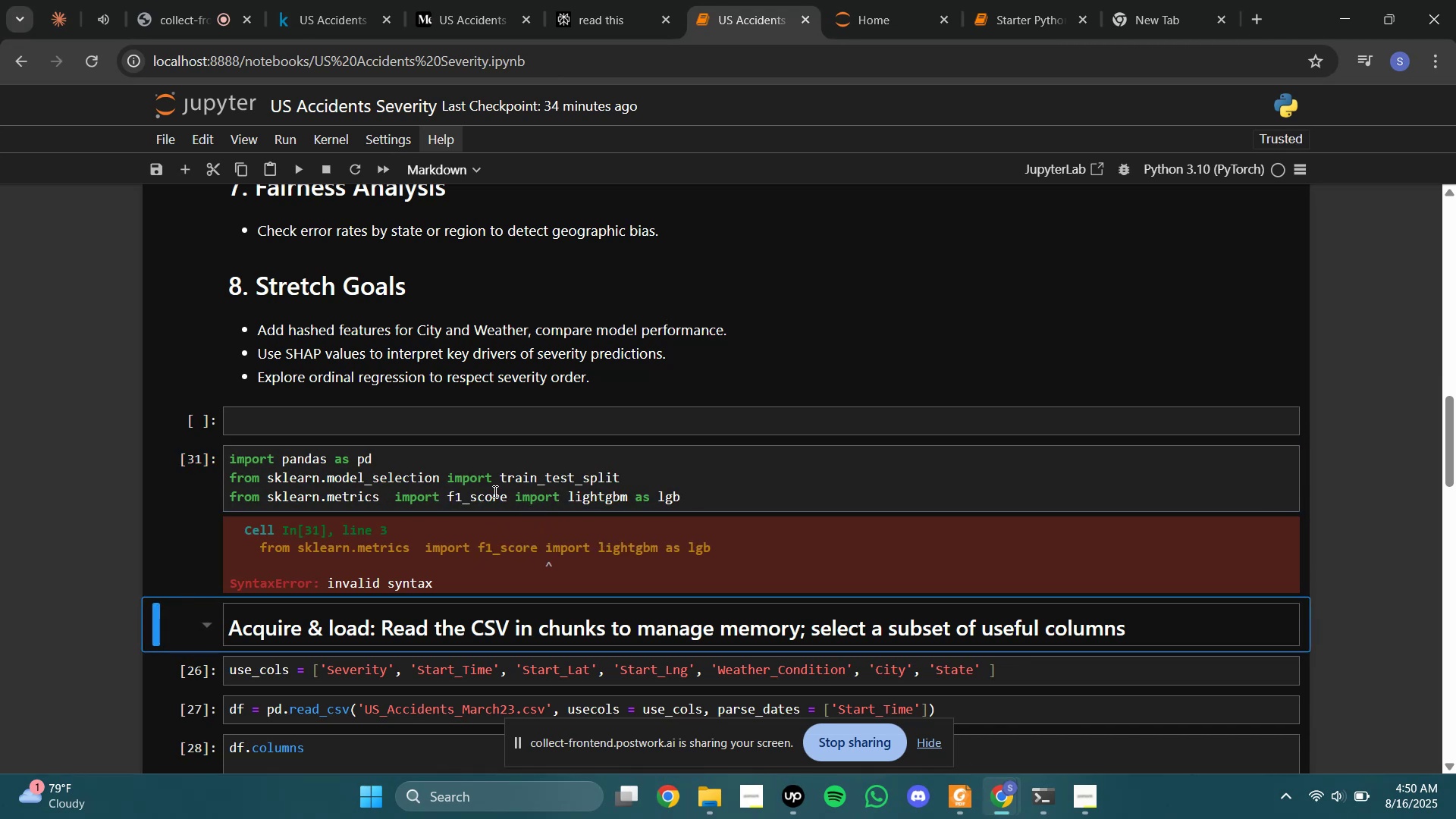 
left_click([512, 498])
 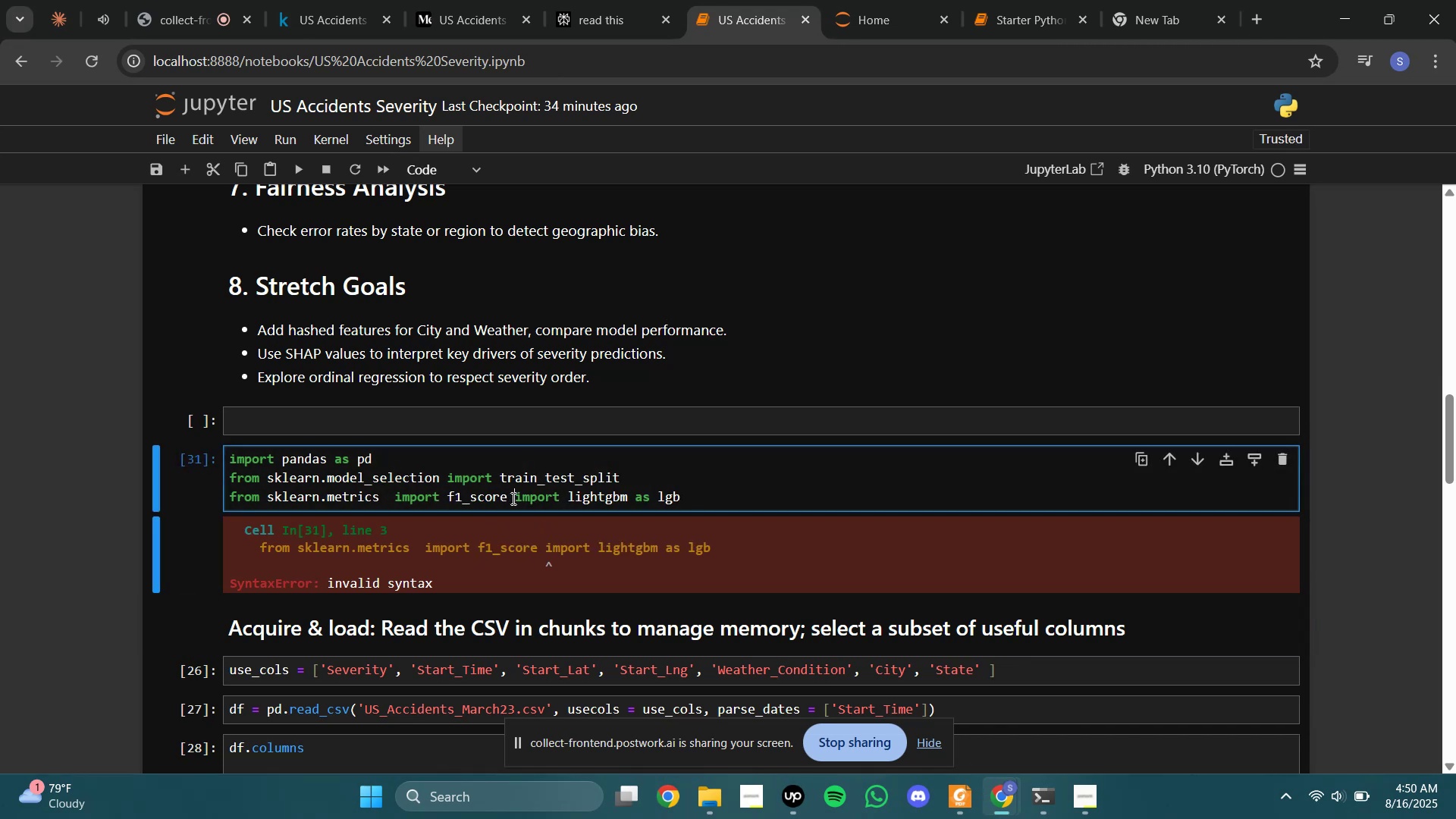 
key(Enter)
 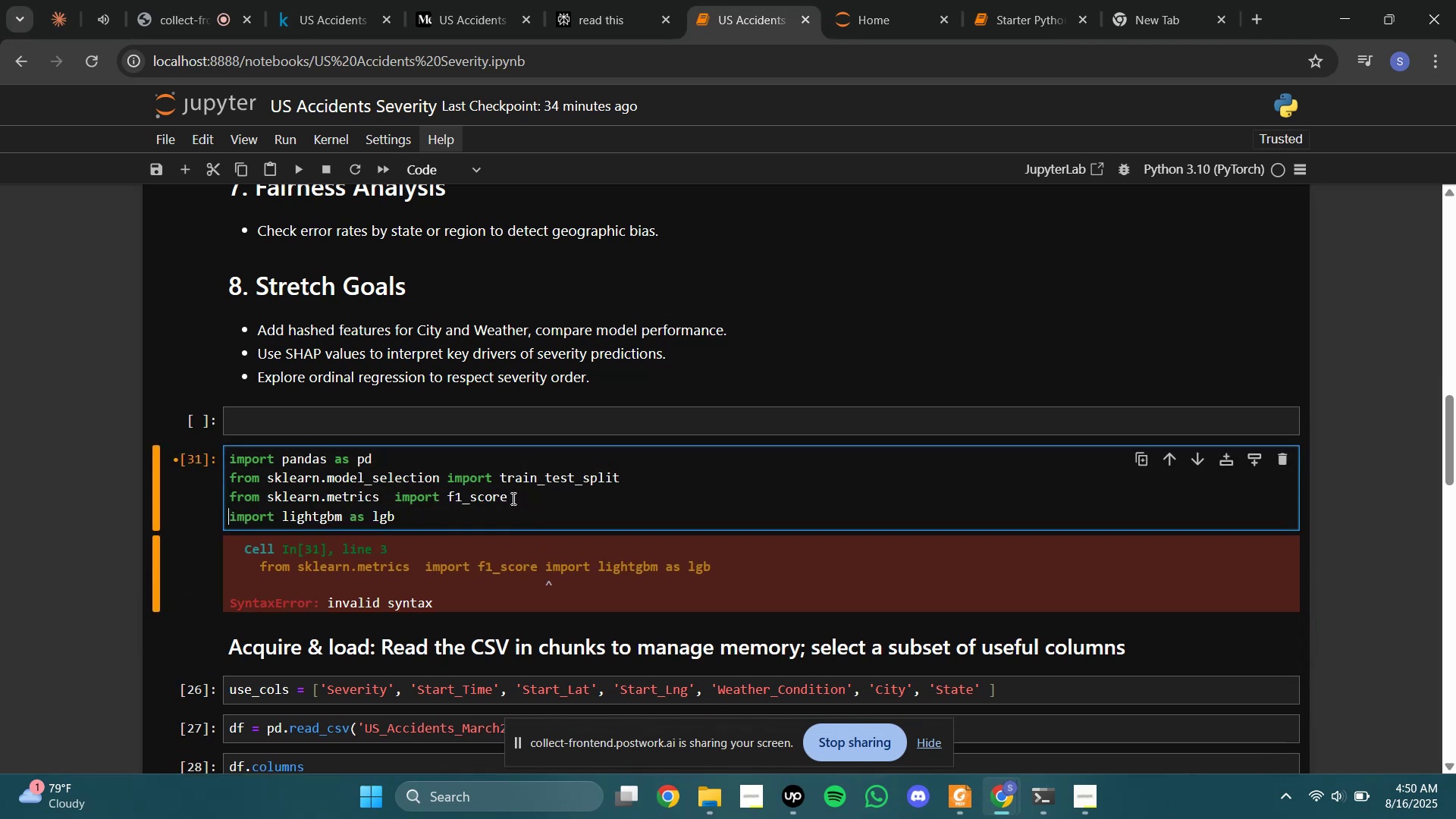 
key(Shift+Enter)
 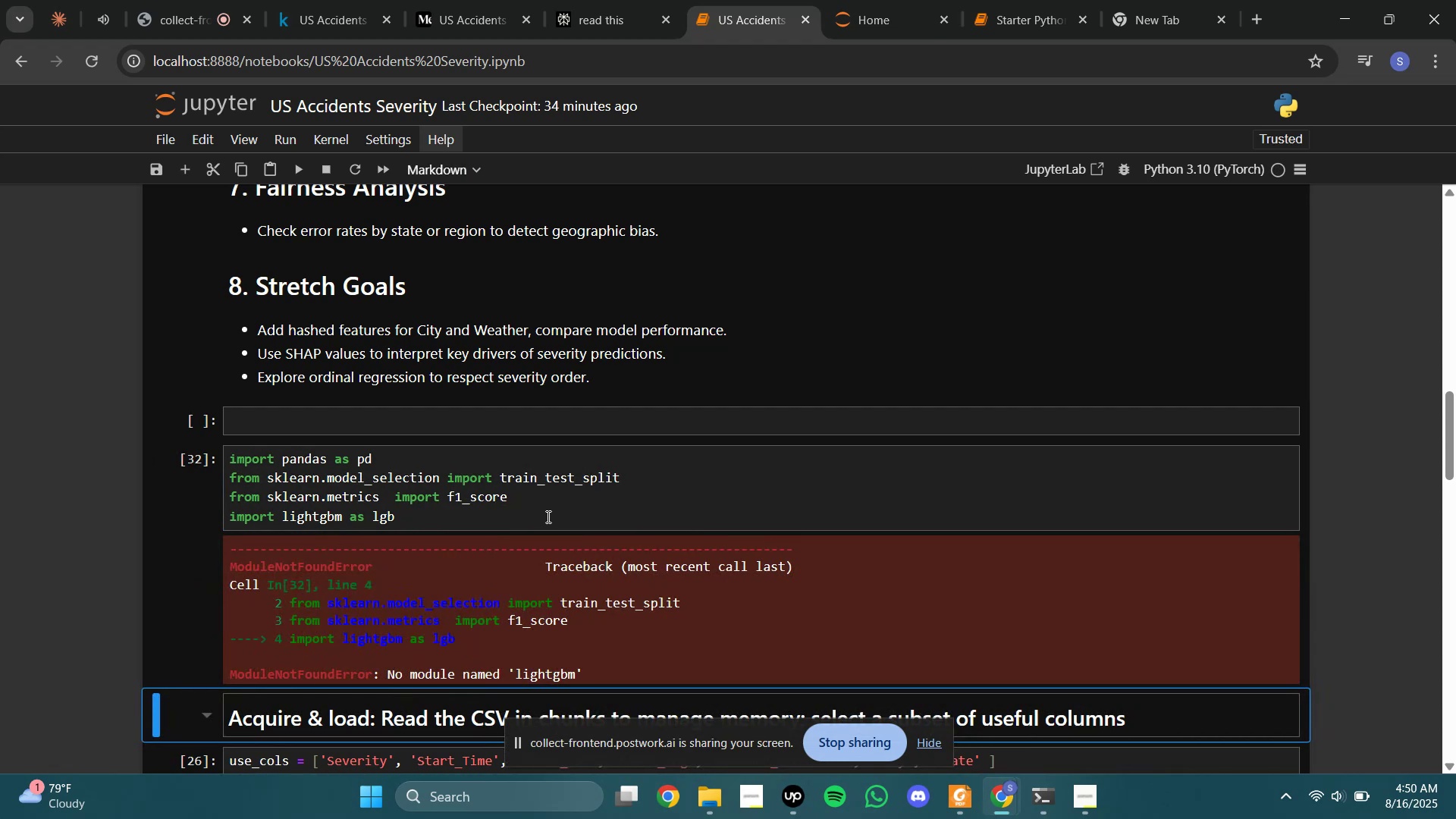 
double_click([545, 516])
 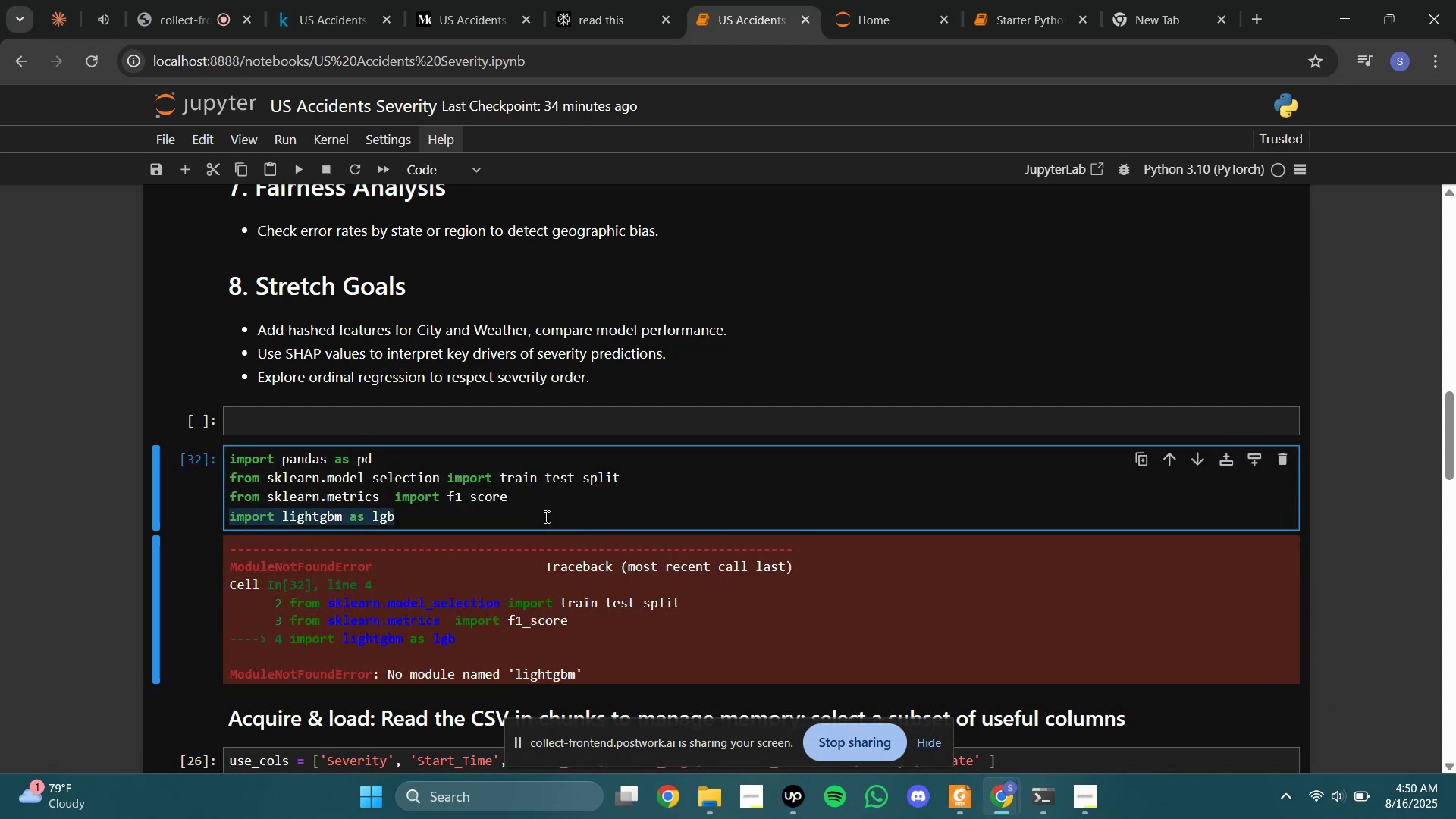 
triple_click([545, 516])
 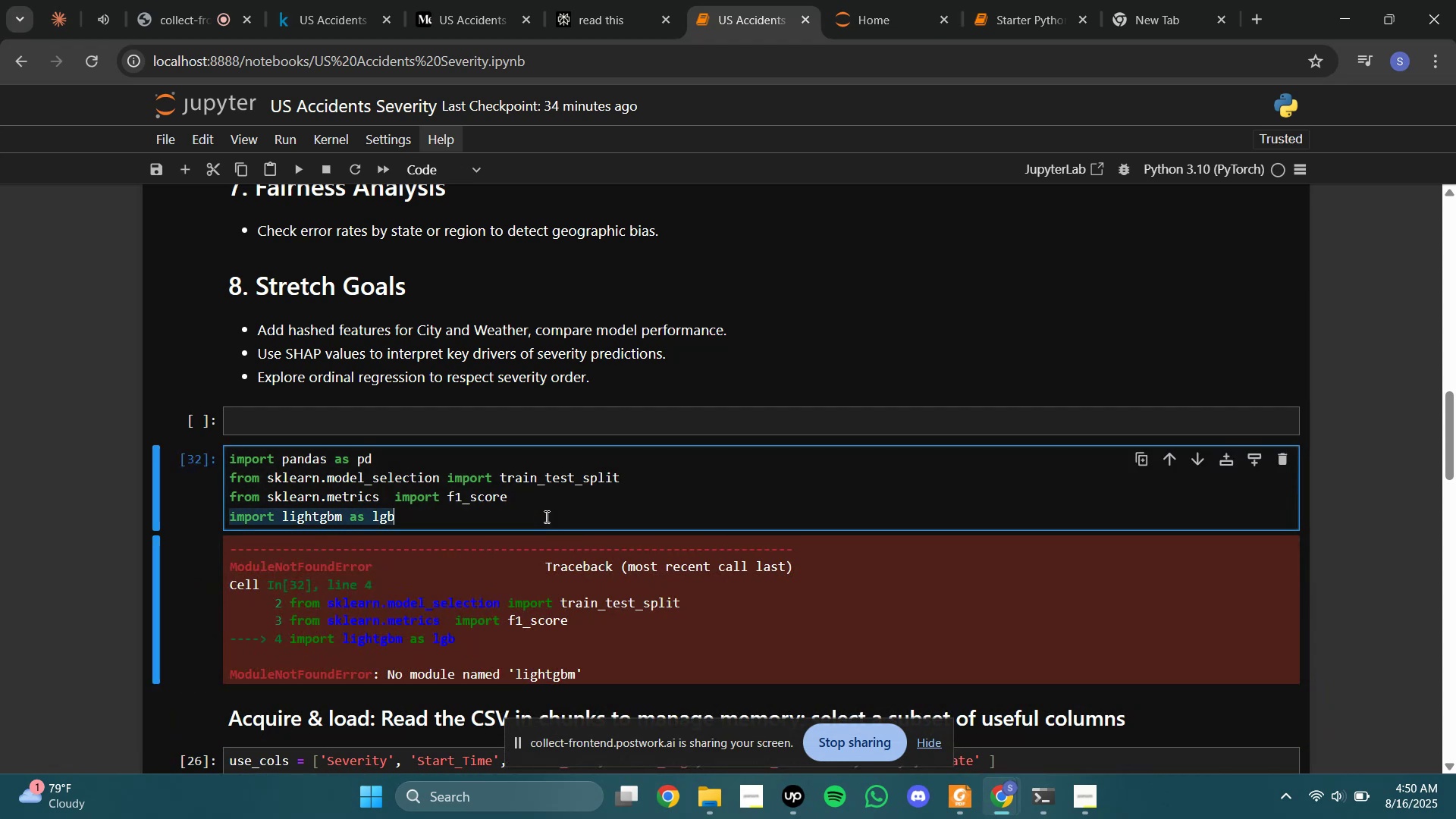 
key(Control+Slash)
 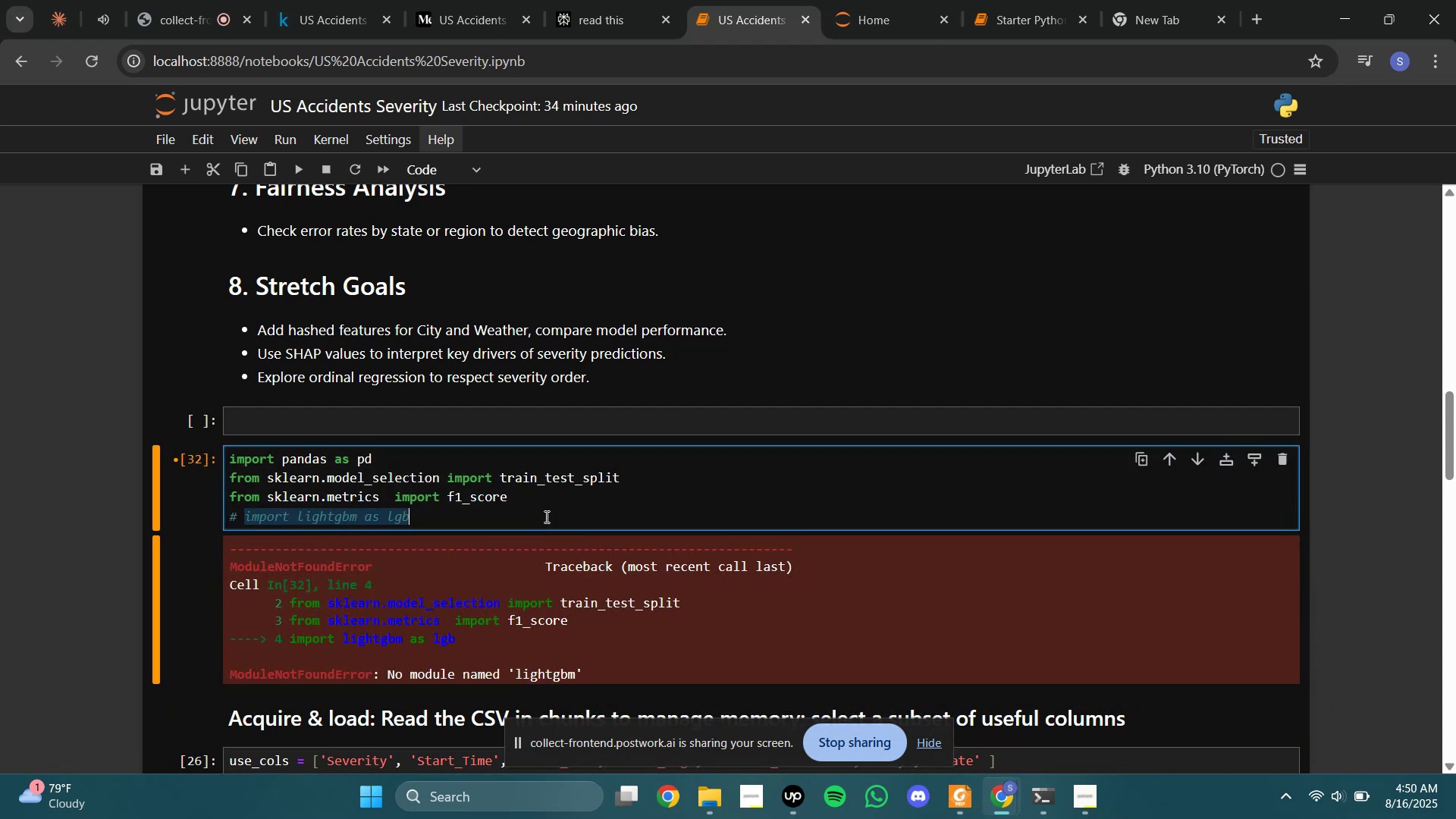 
key(Shift+Enter)
 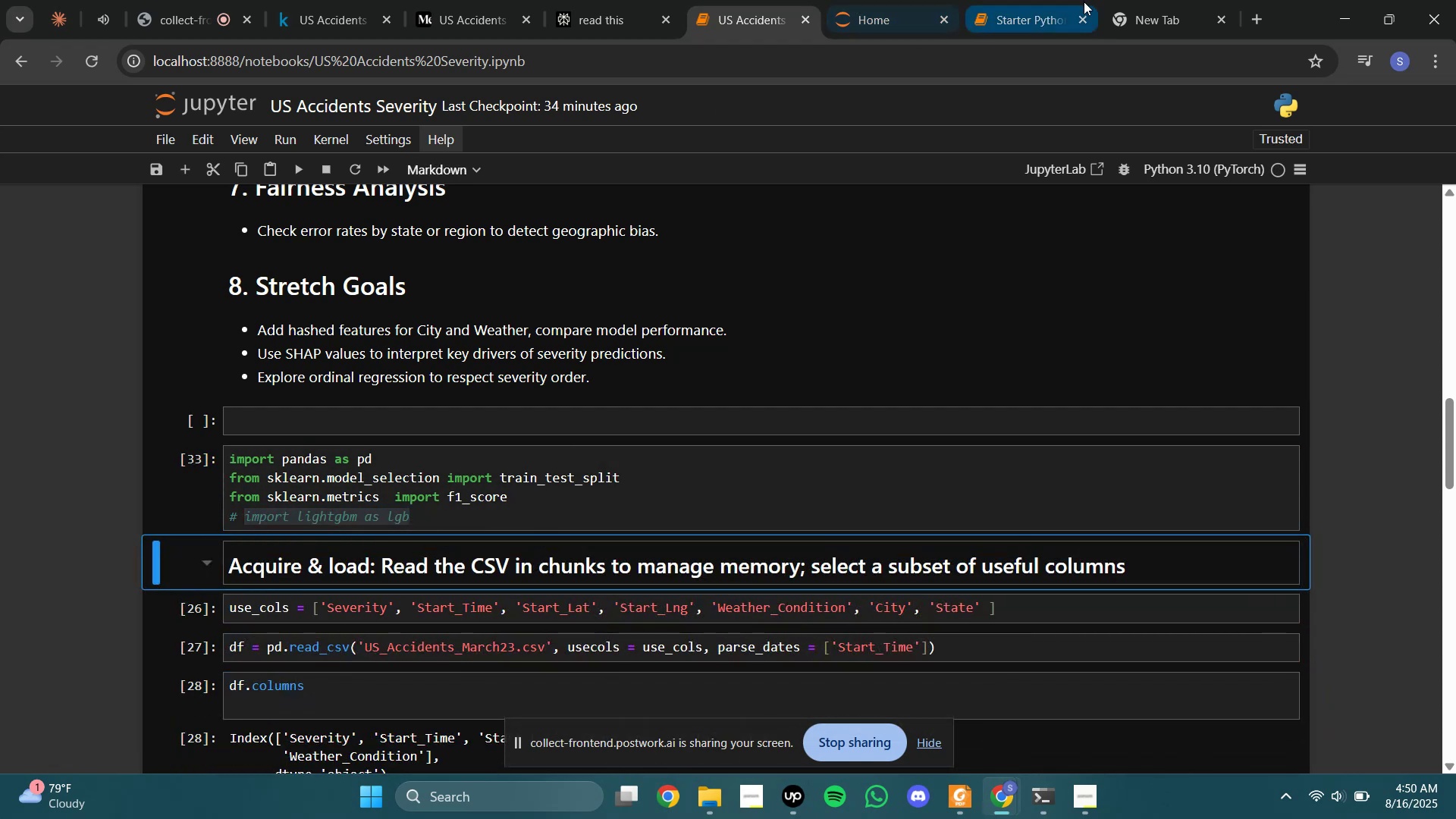 
left_click([1084, 2])
 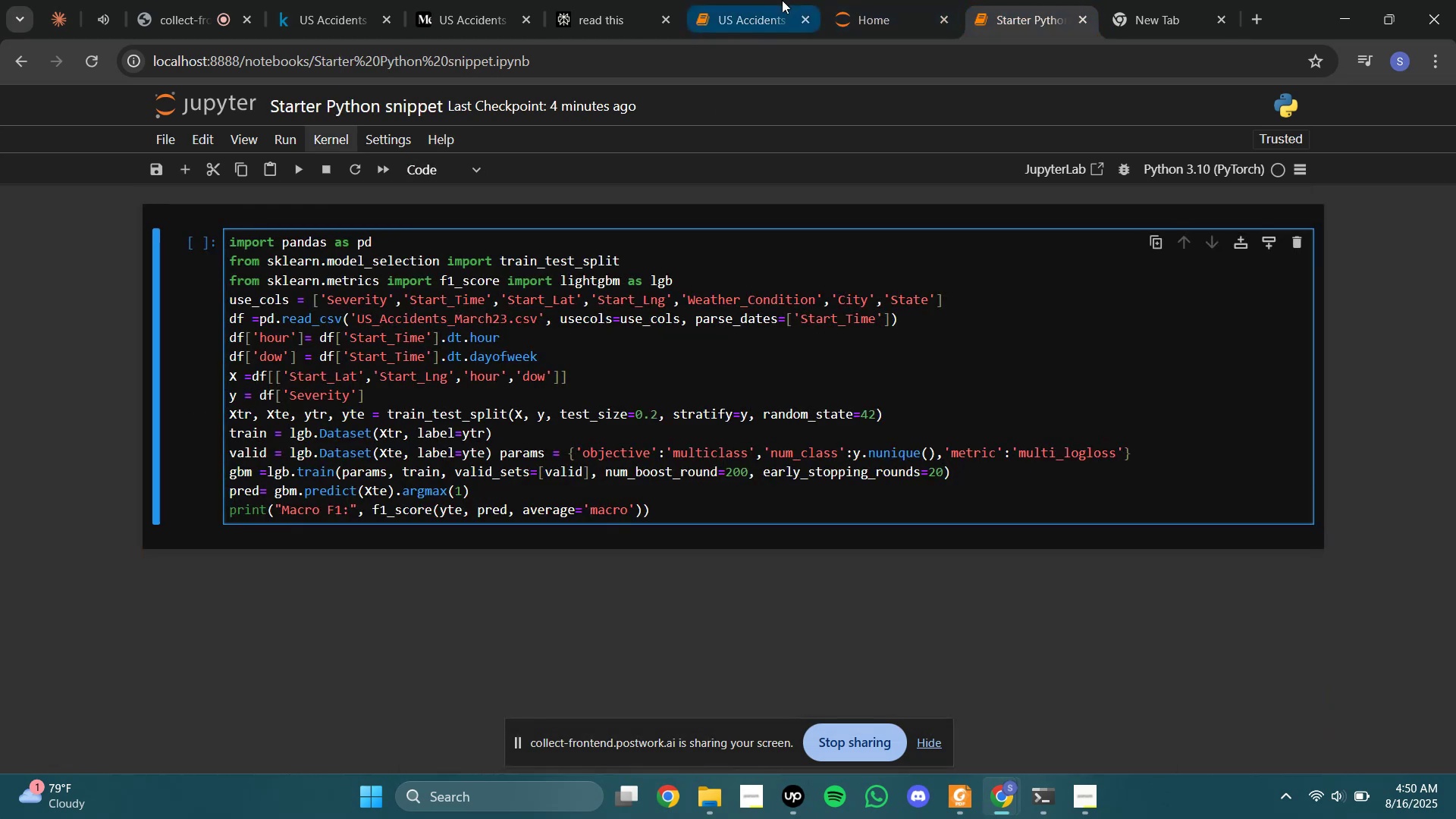 
left_click([585, 0])
 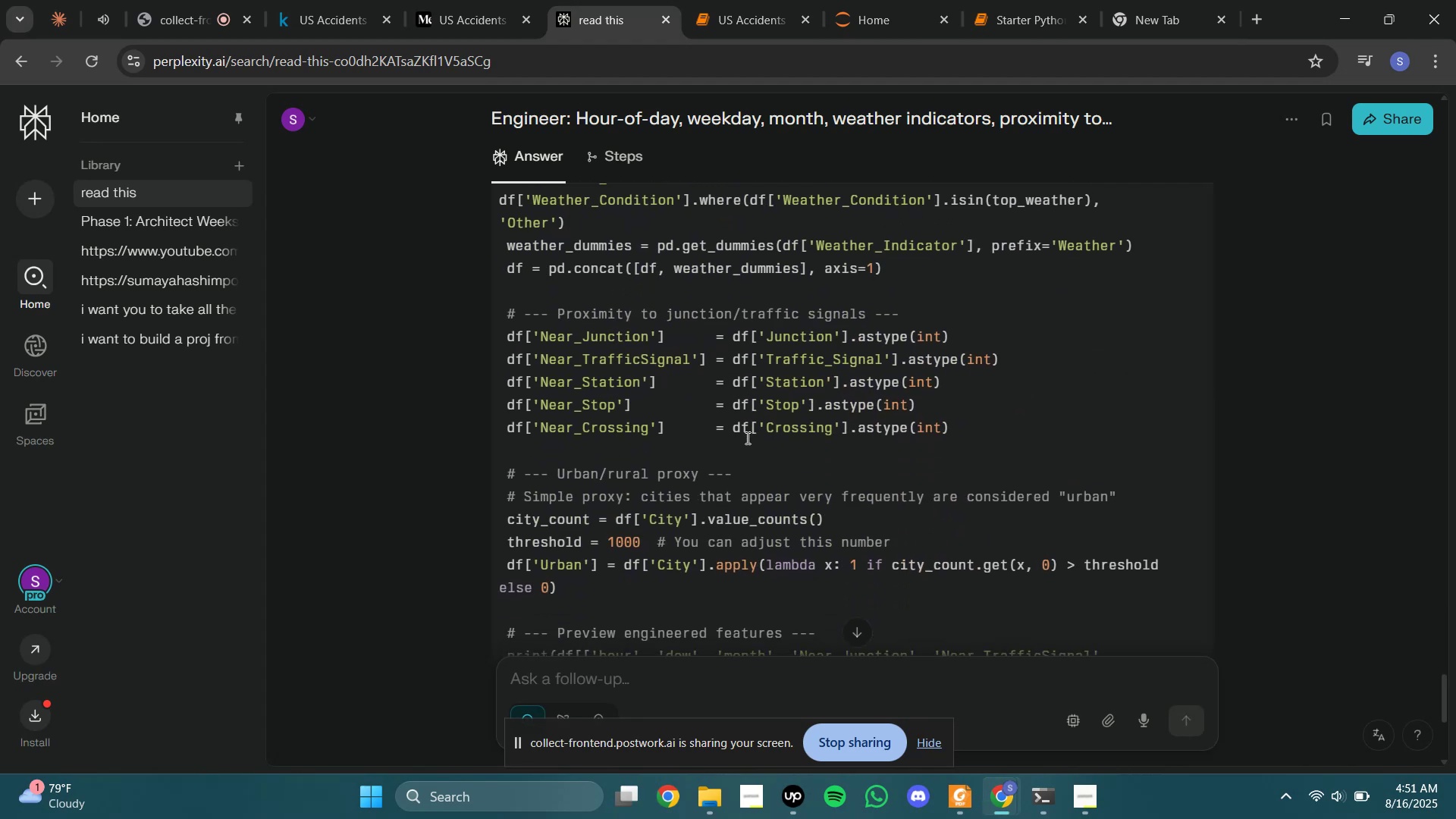 
wait(7.25)
 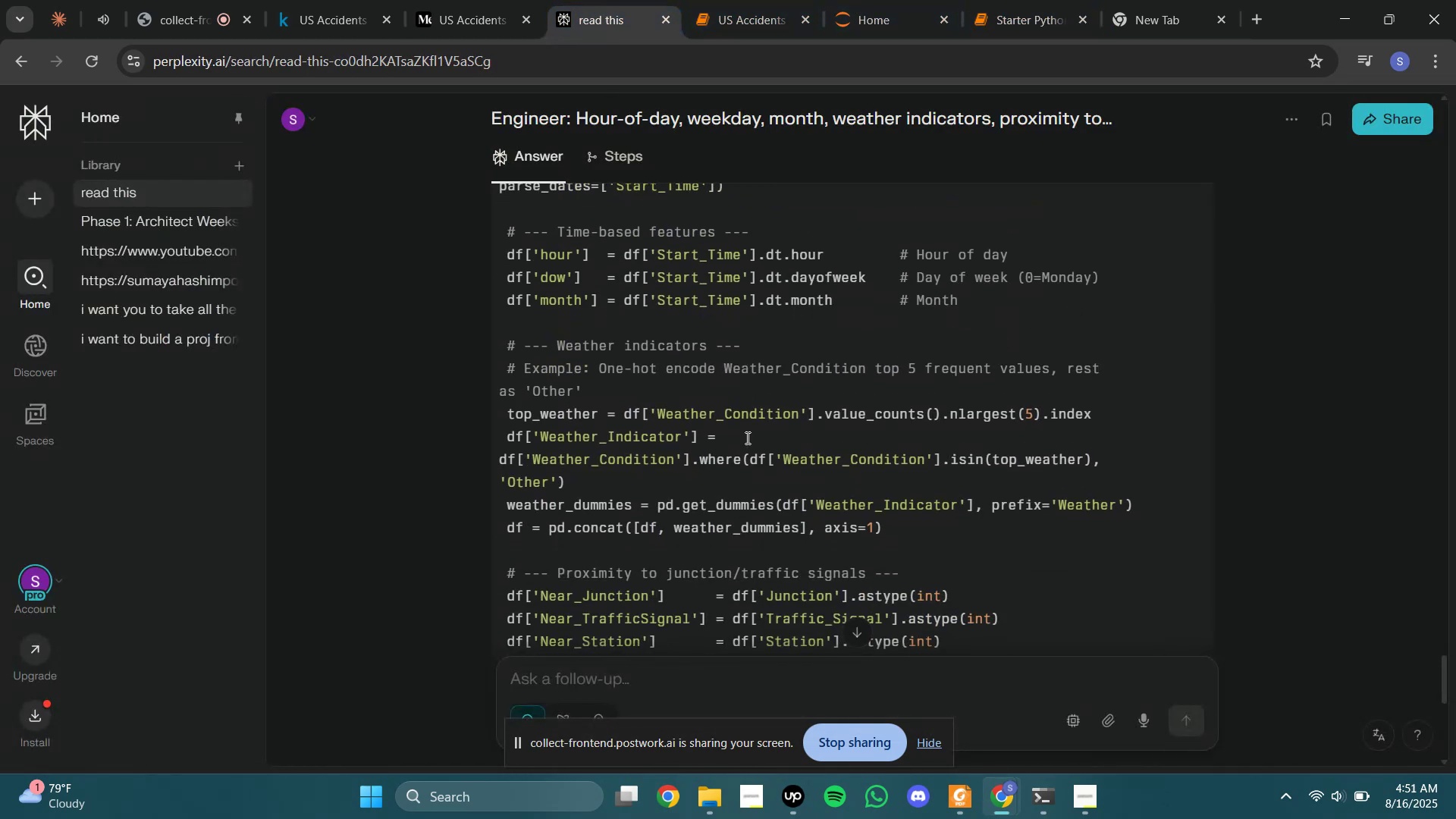 
left_click([748, 666])
 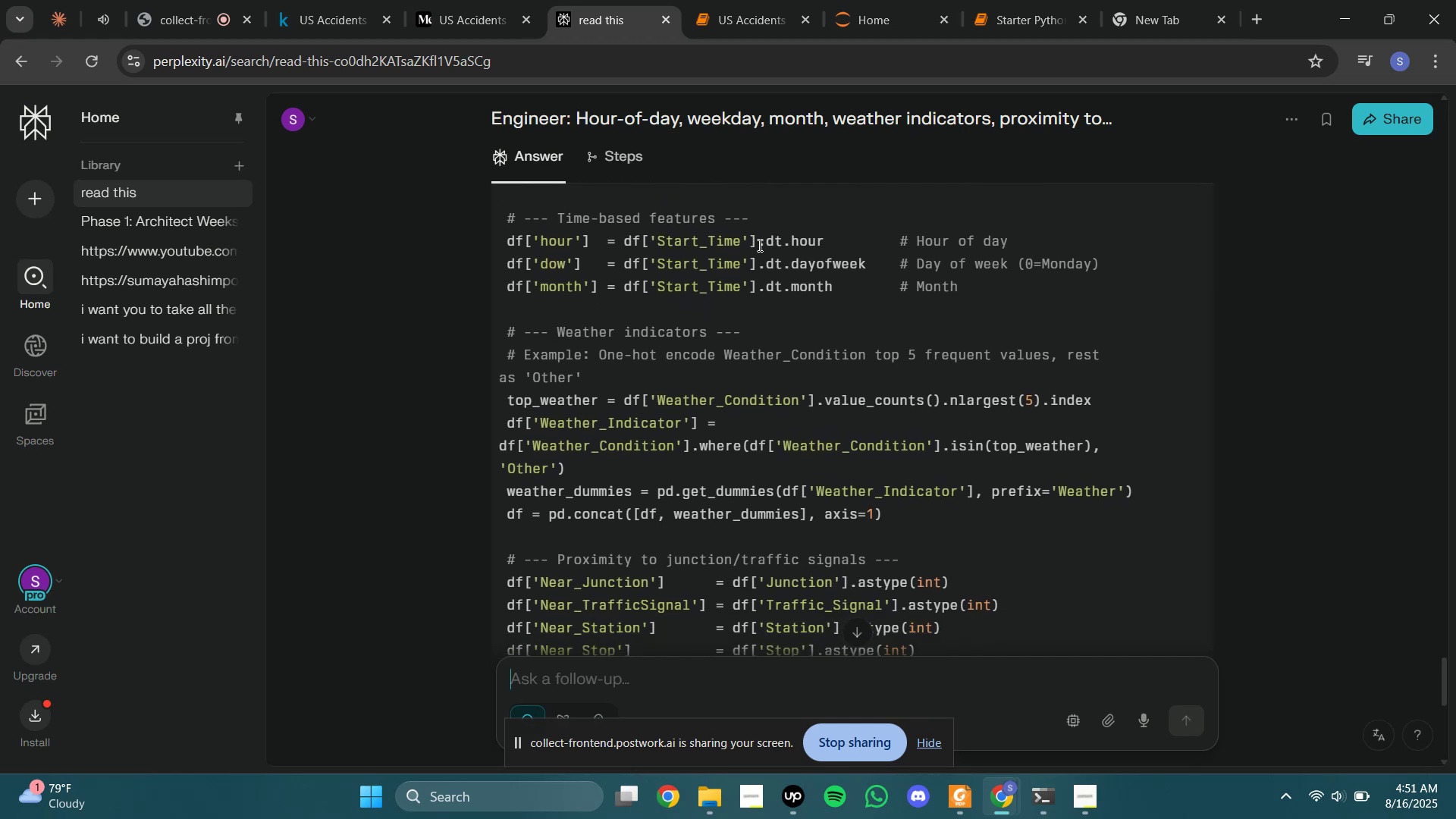 
wait(7.35)
 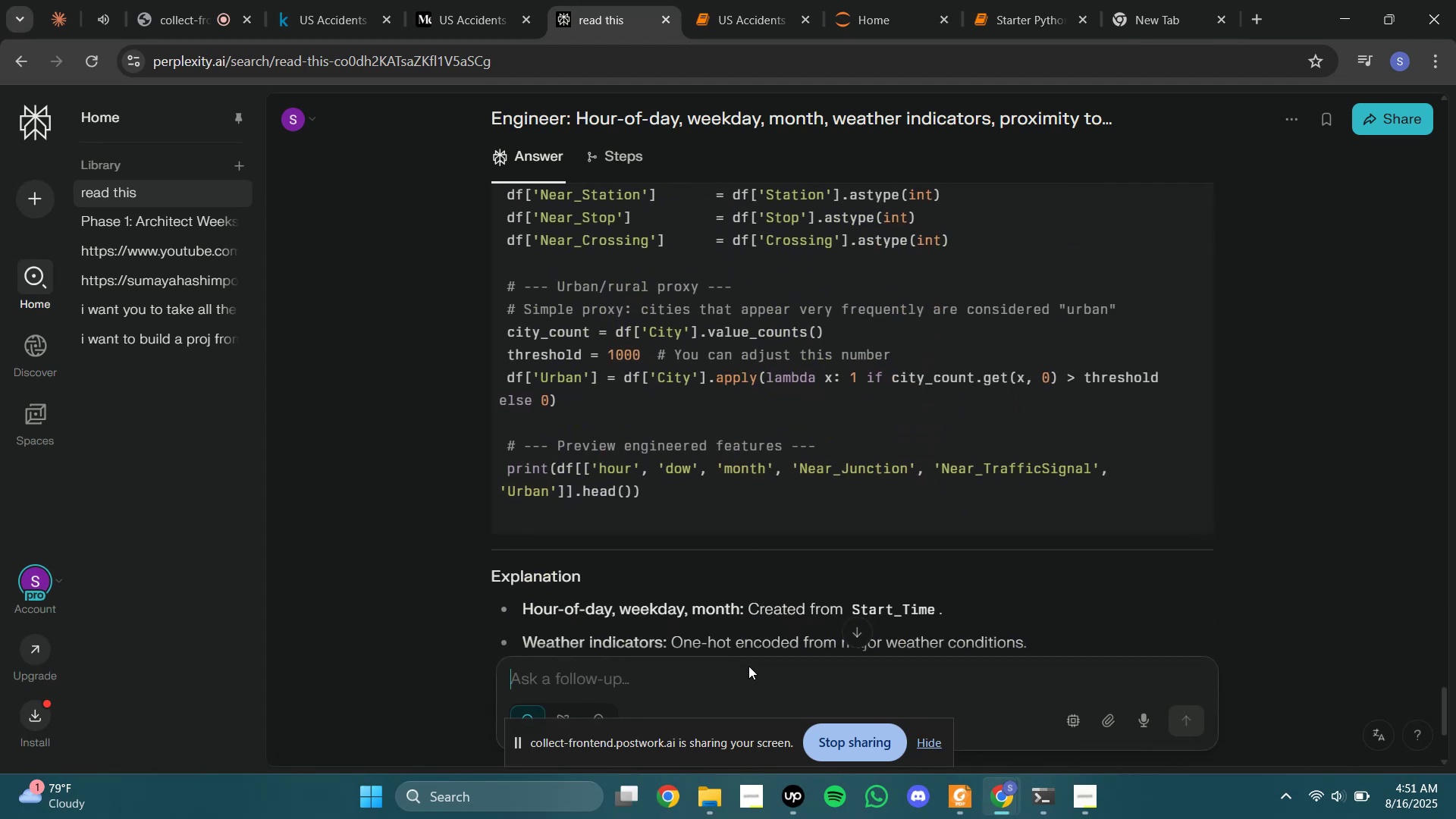 
left_click([769, 0])
 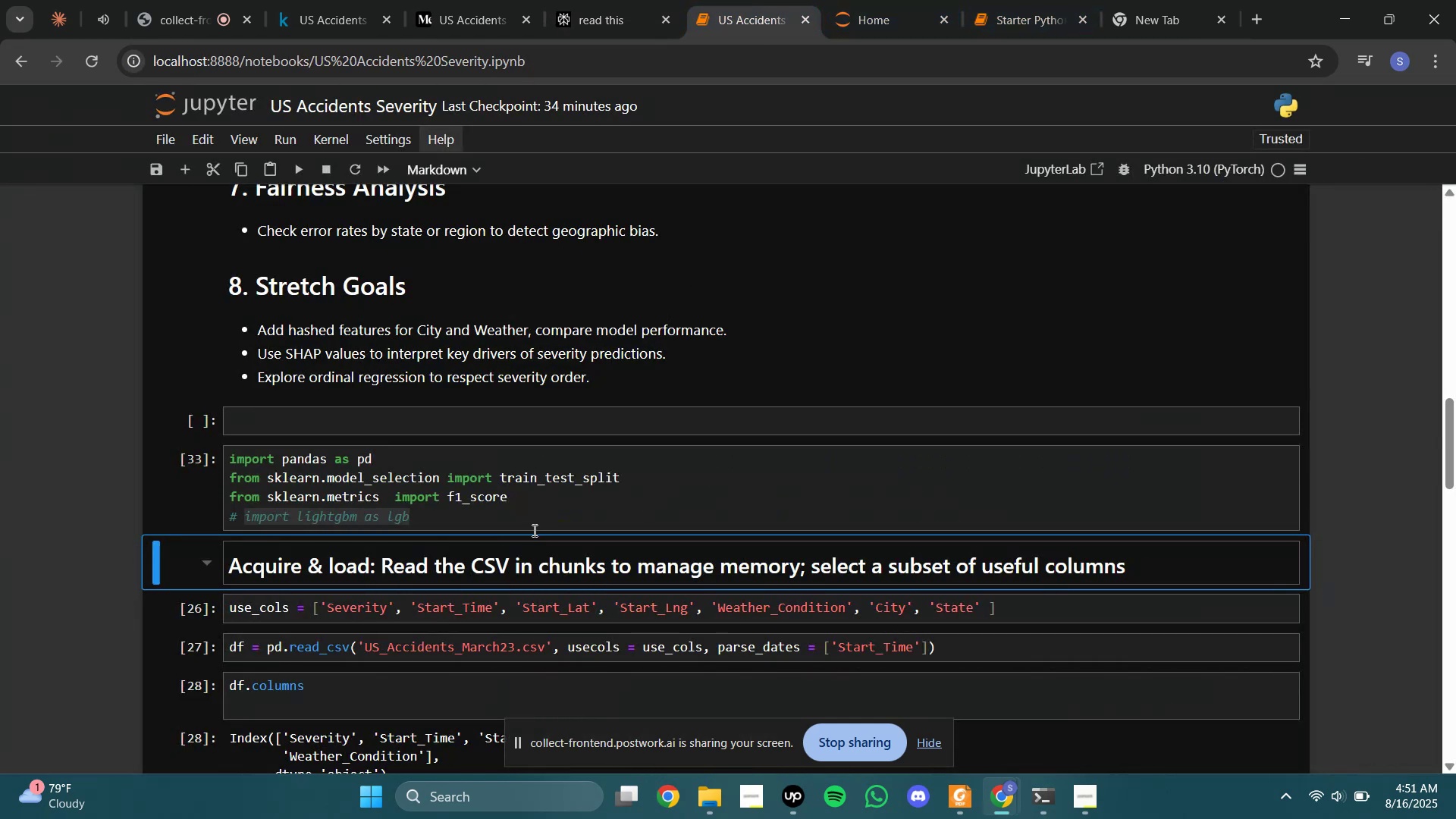 
left_click([533, 530])
 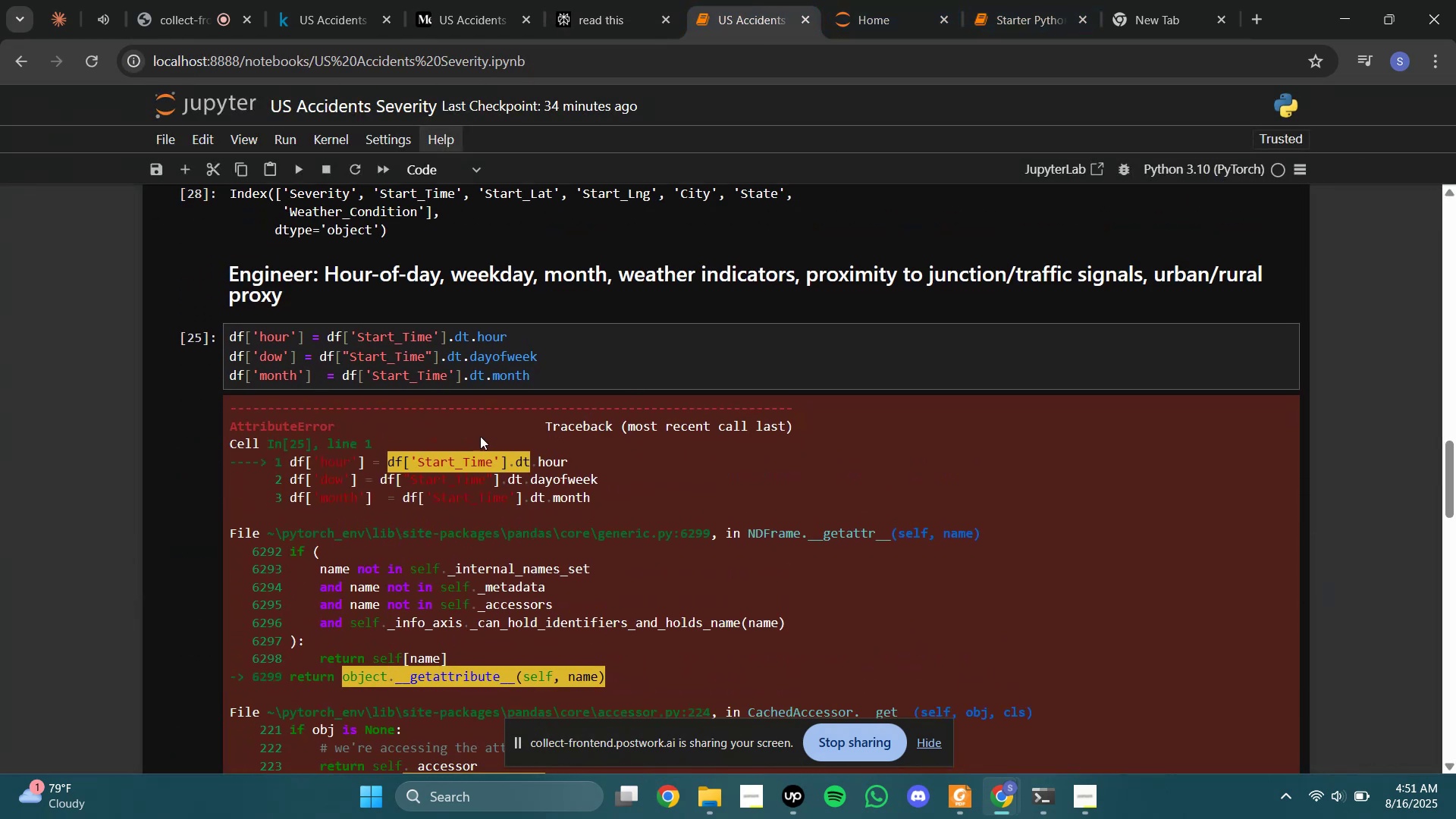 
left_click([410, 359])
 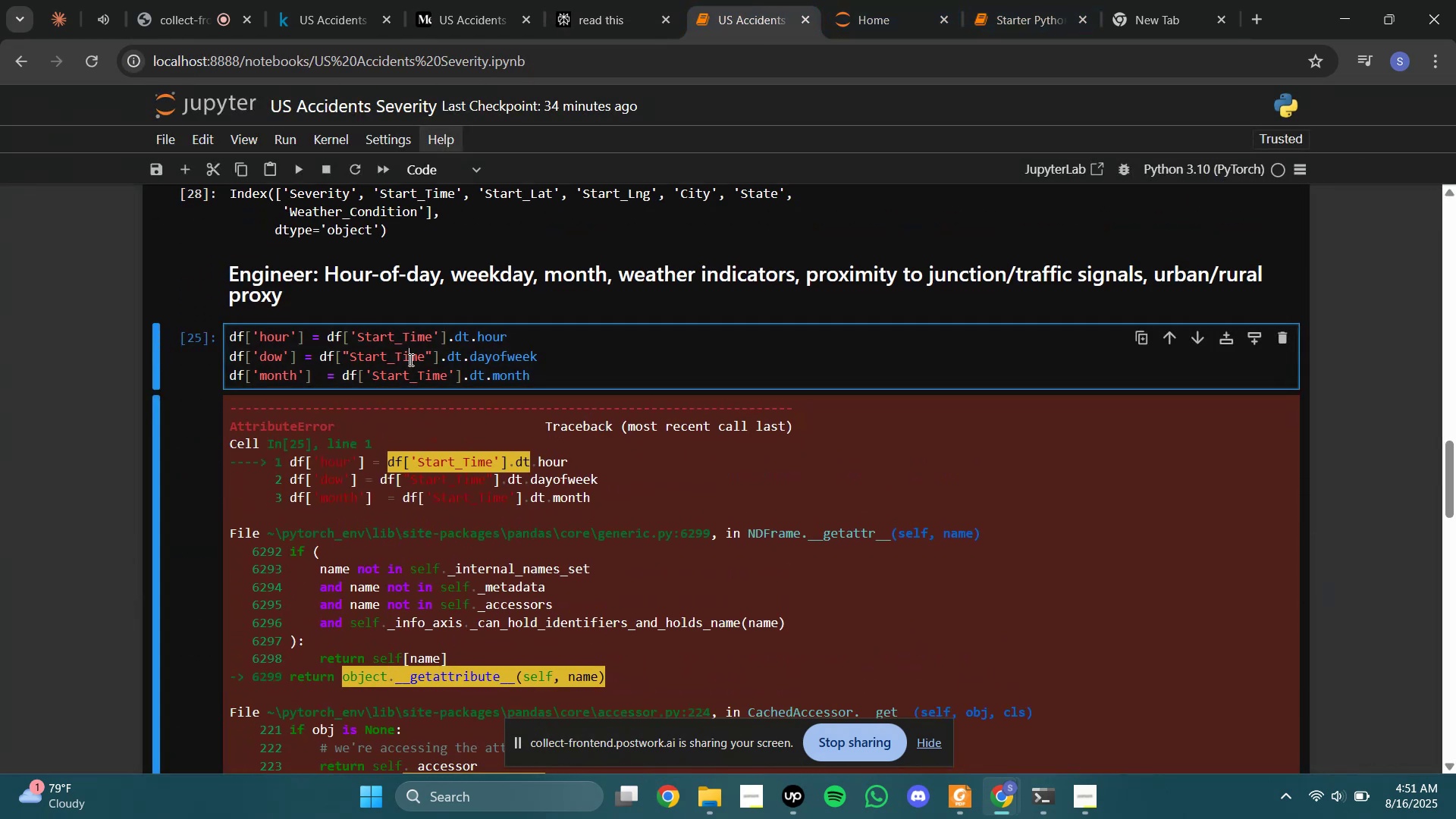 
key(Shift+Enter)
 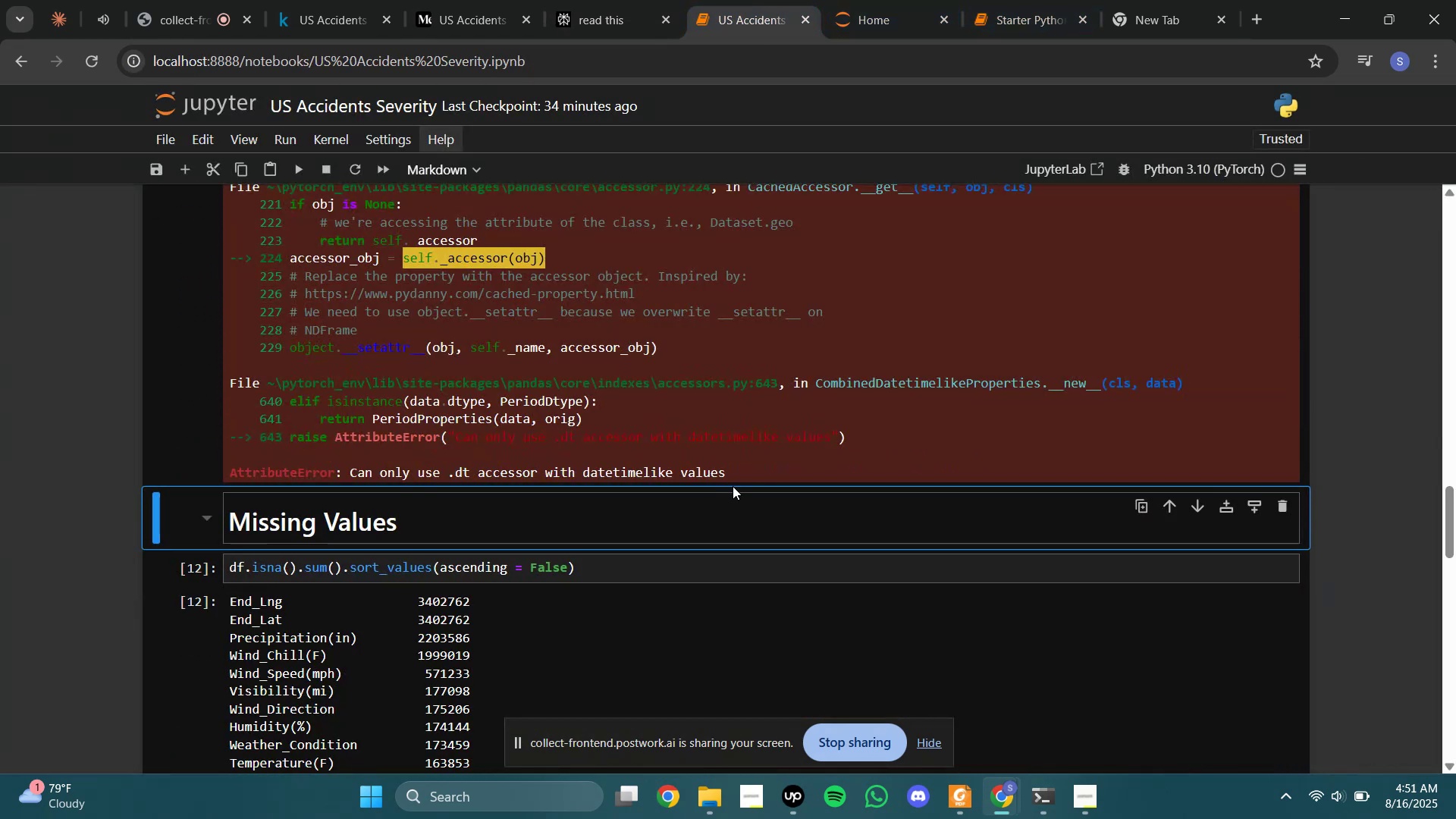 
left_click_drag(start_coordinate=[733, 479], to_coordinate=[225, 479])
 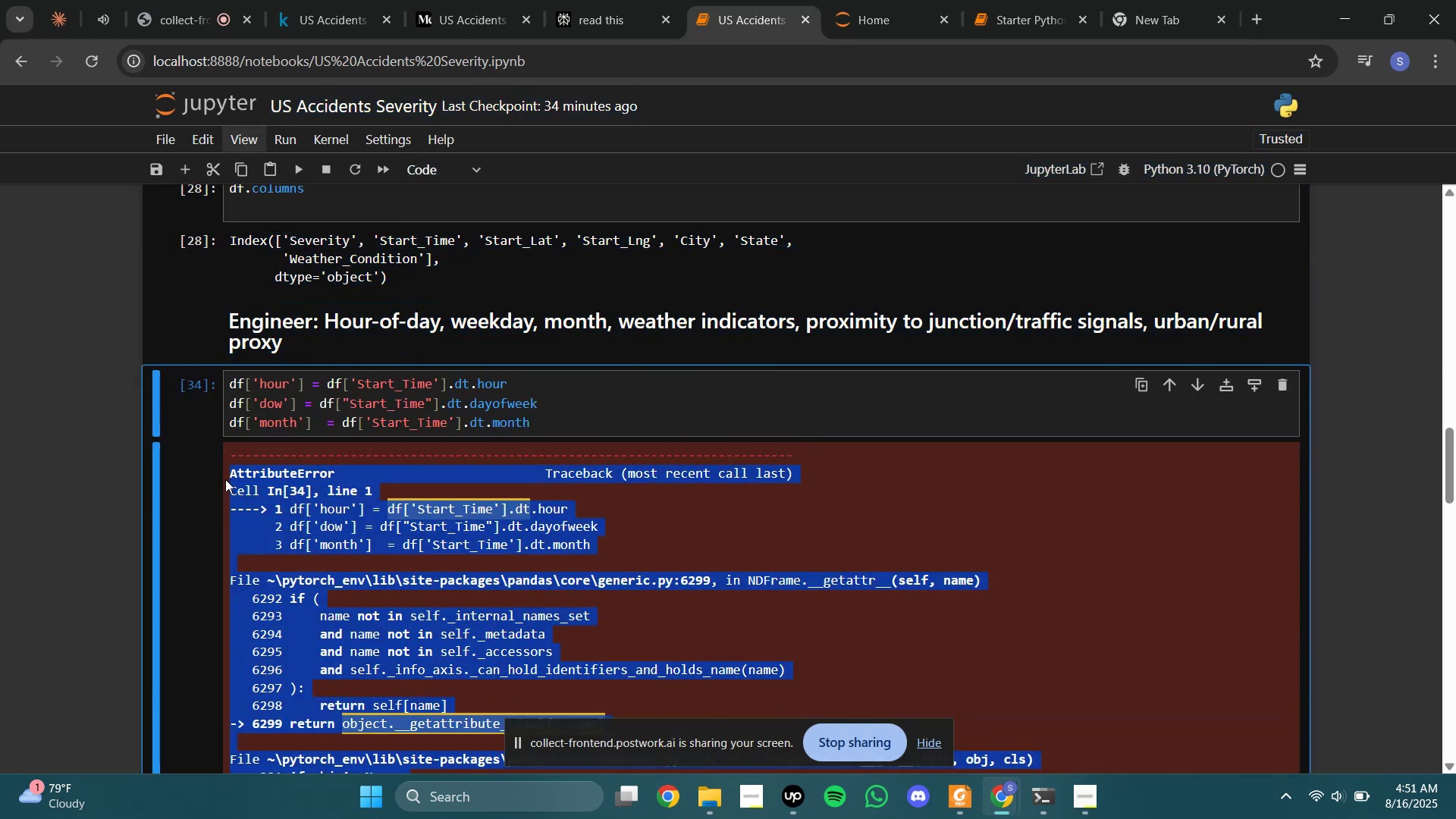 
hold_key(key=ControlLeft, duration=1.52)
 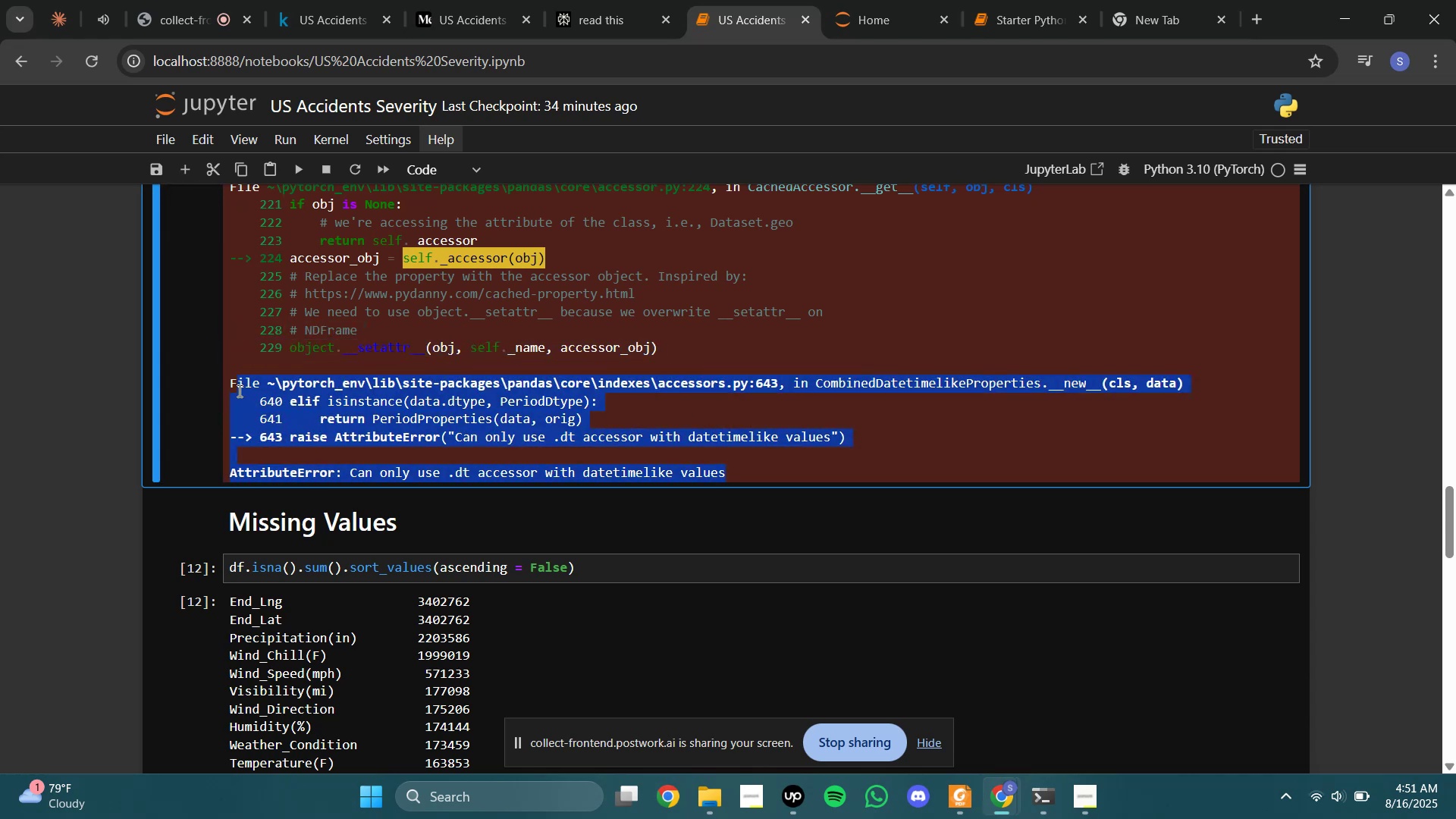 
hold_key(key=ControlLeft, duration=1.5)
 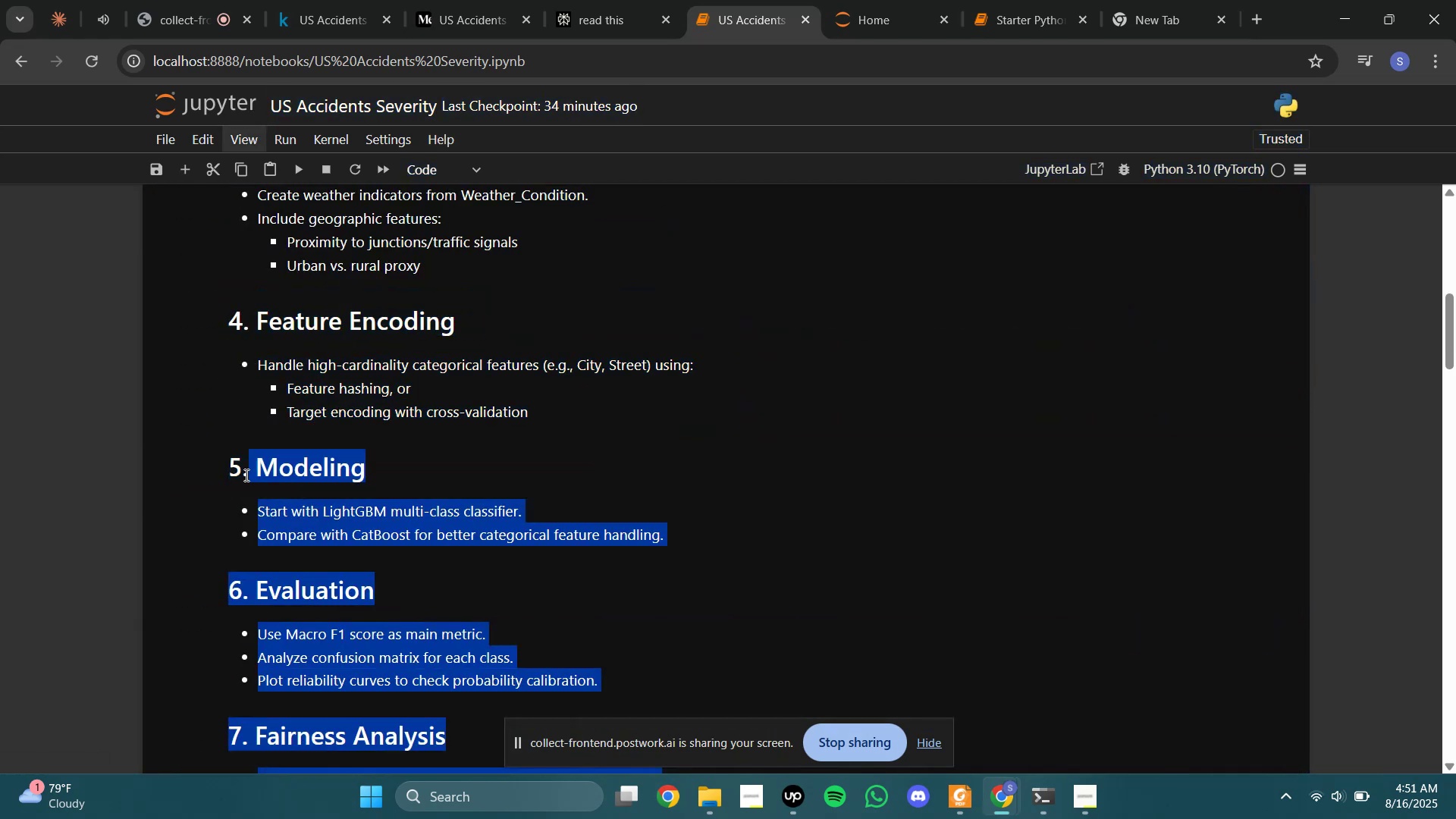 
hold_key(key=ControlLeft, duration=1.5)
 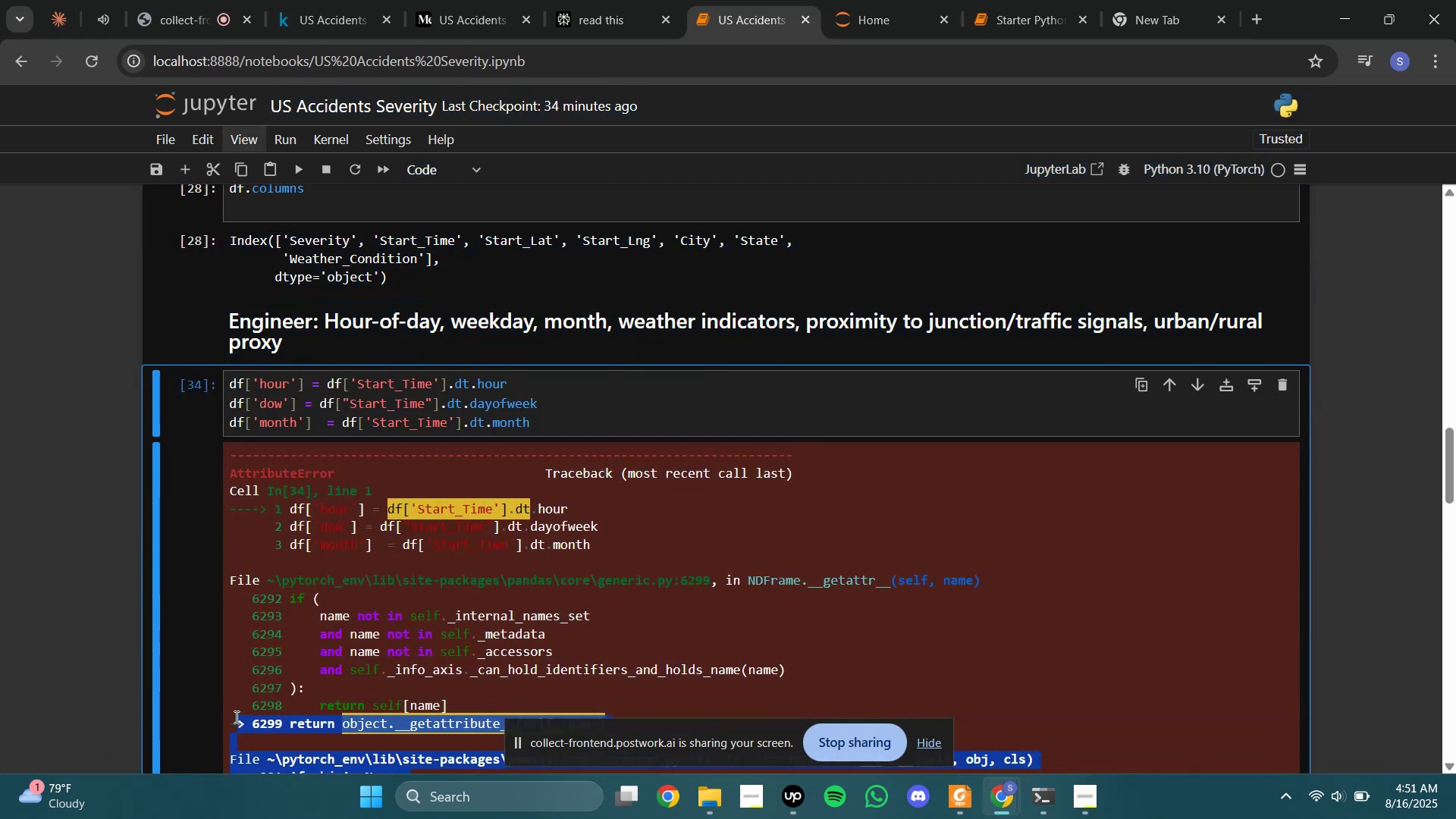 
hold_key(key=ControlLeft, duration=1.5)
 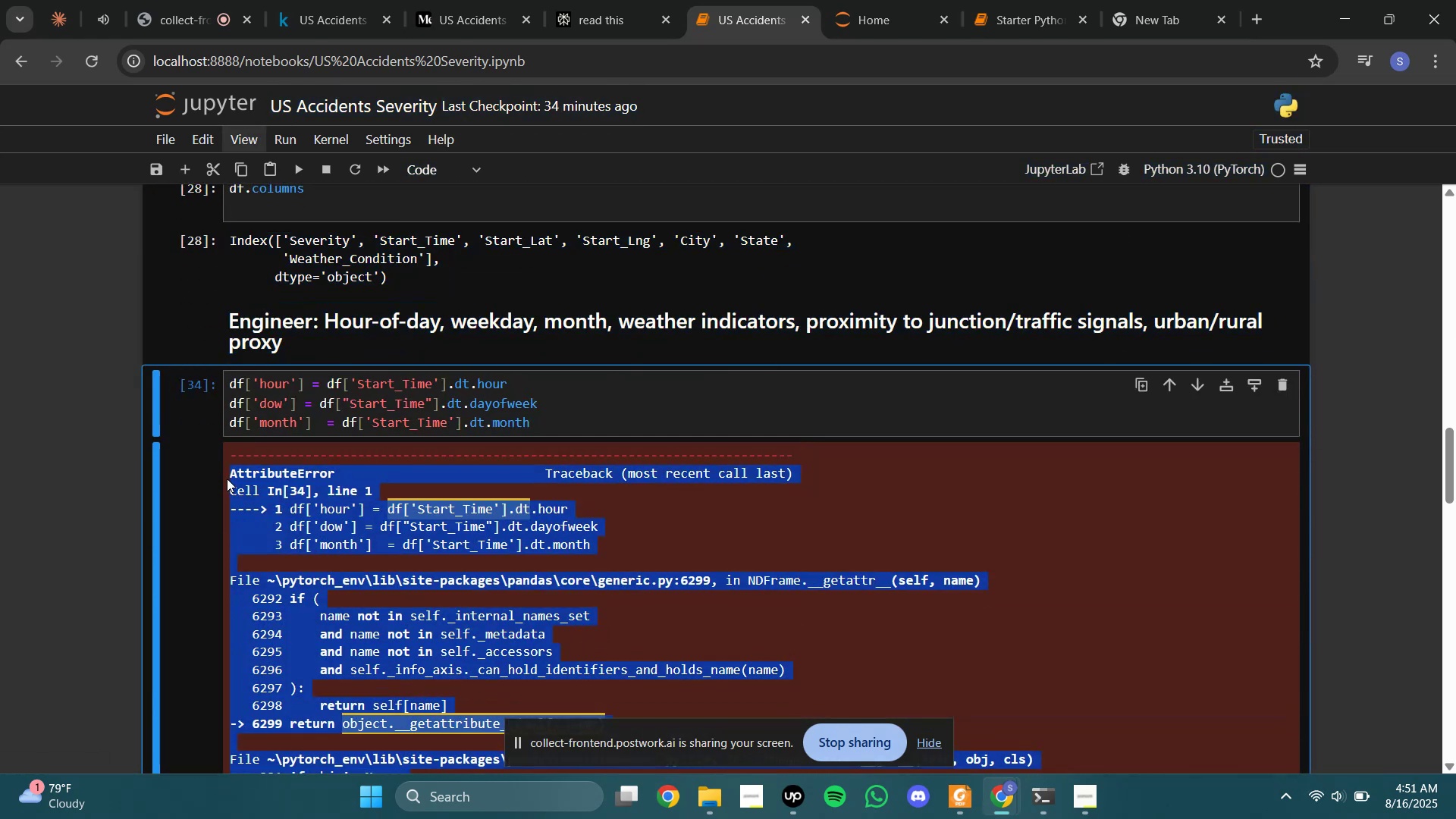 
key(Control+C)
 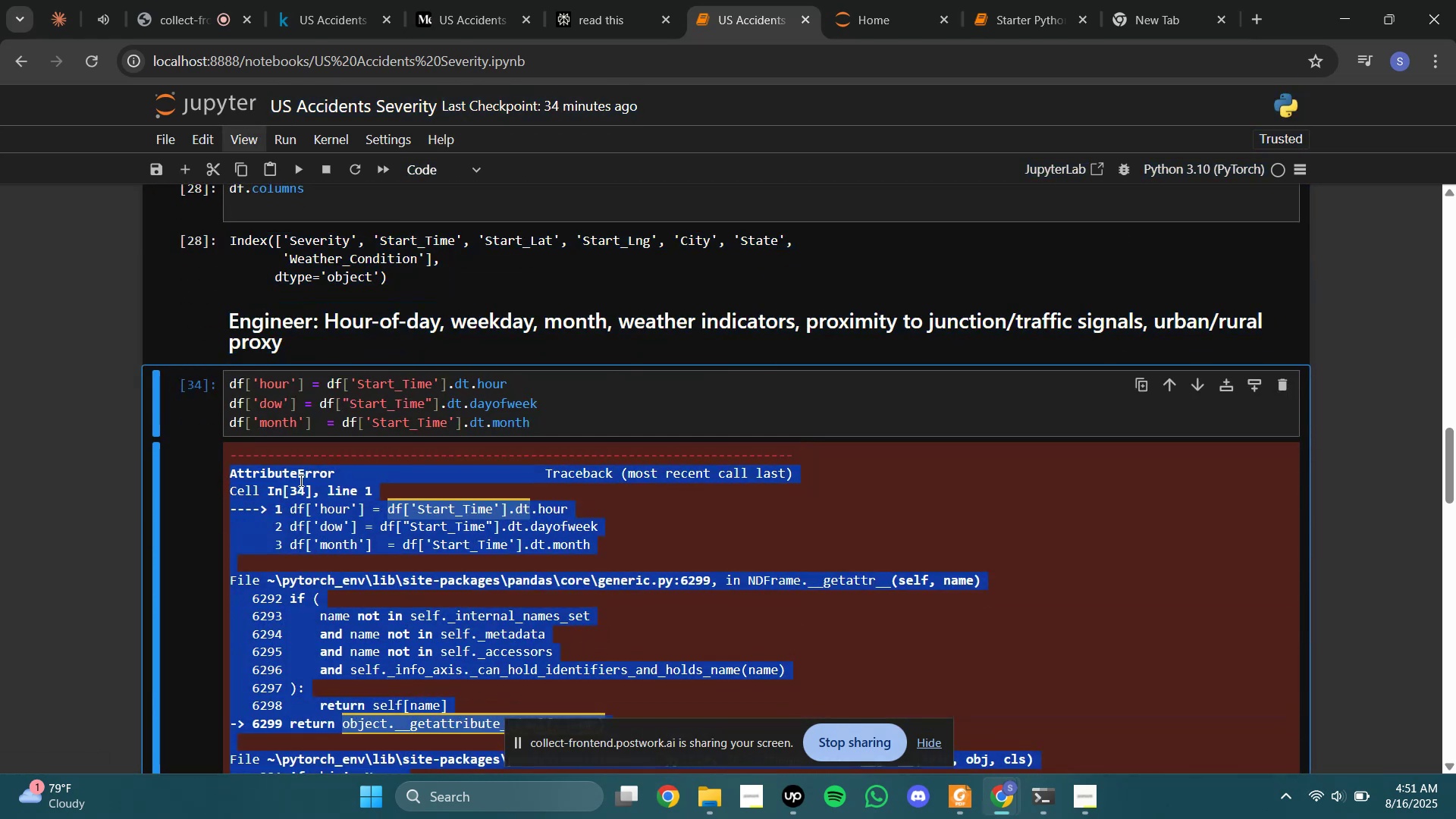 
left_click([300, 480])
 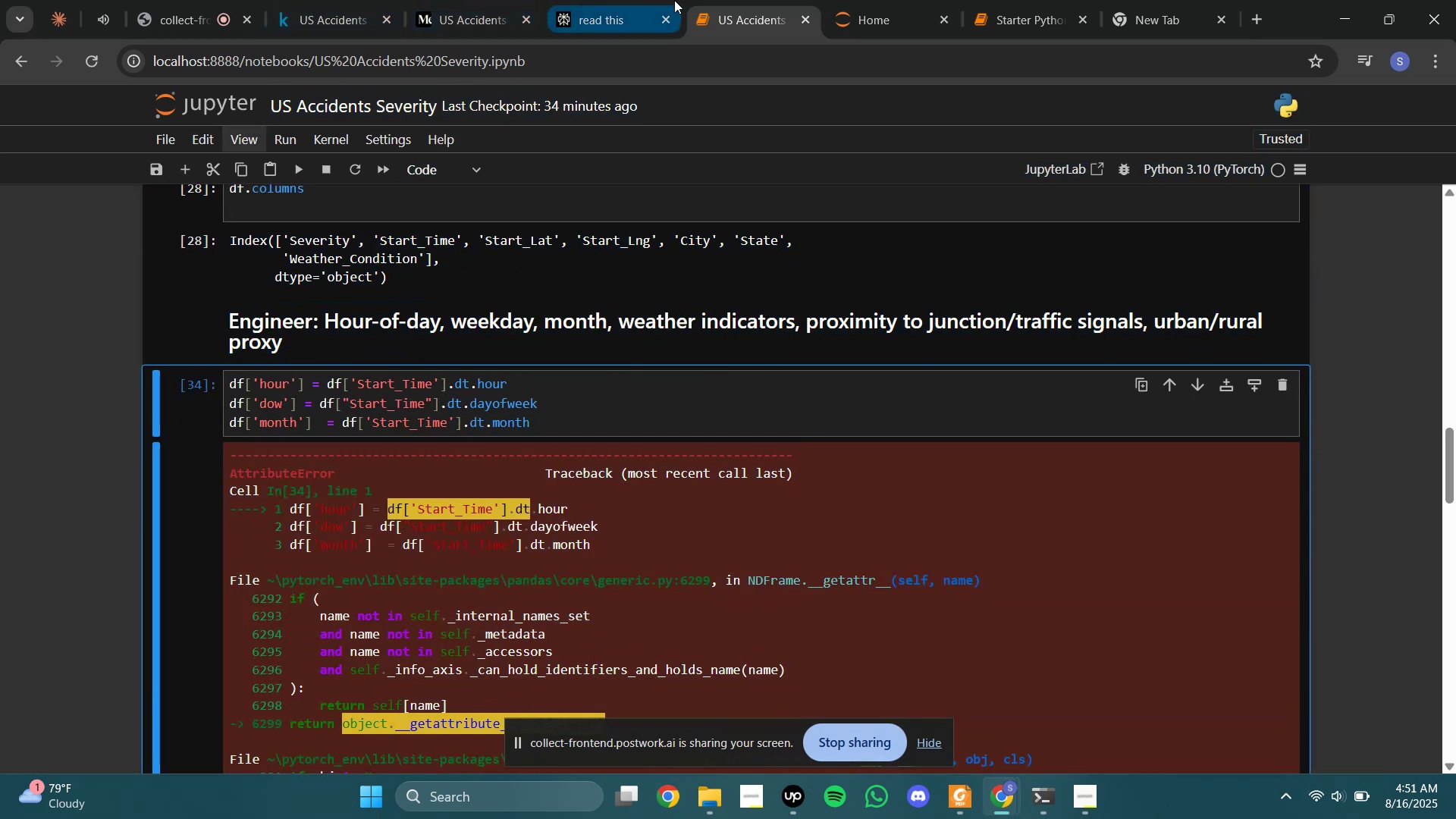 
left_click([674, 0])
 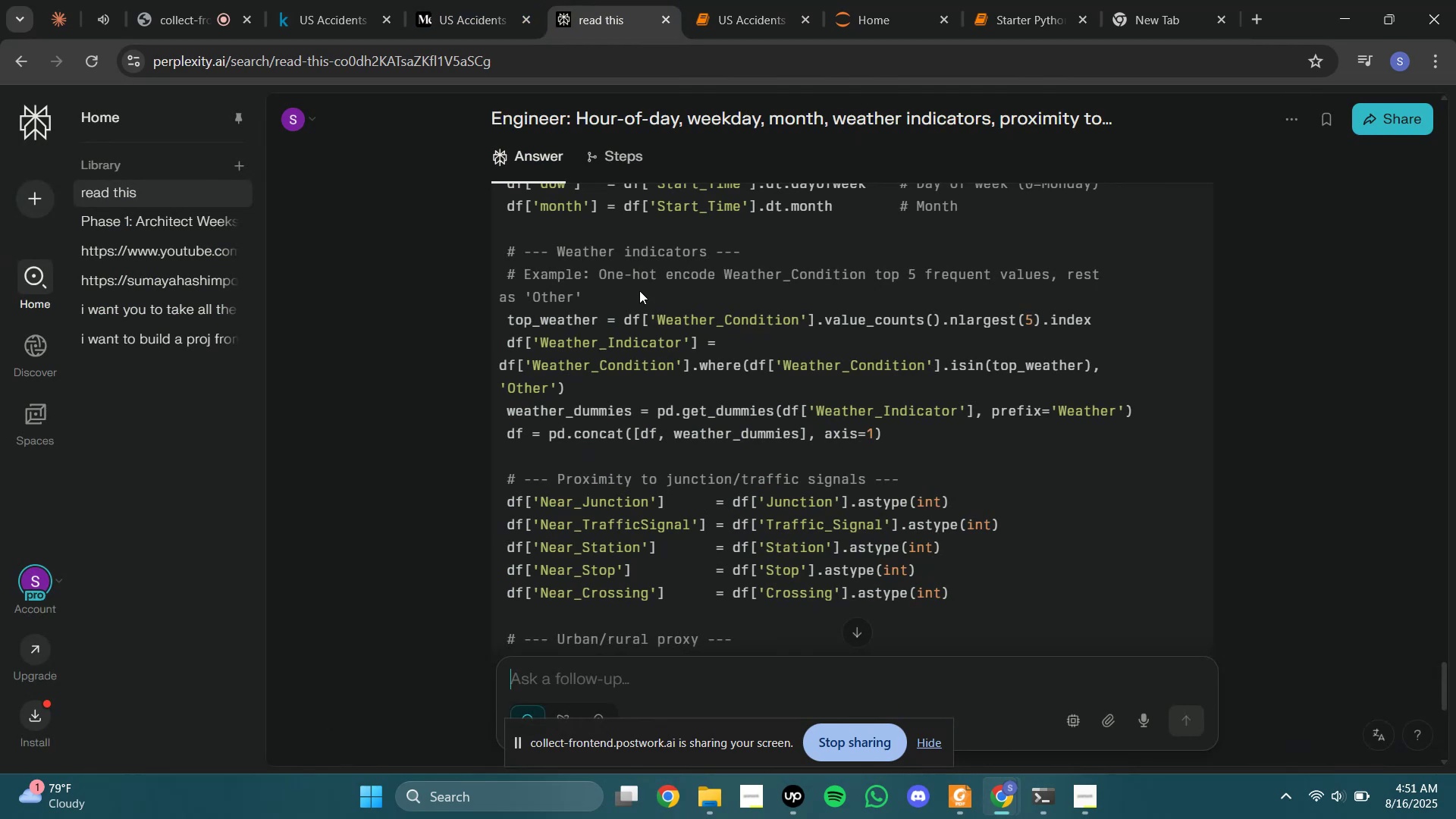 
key(Control+V)
 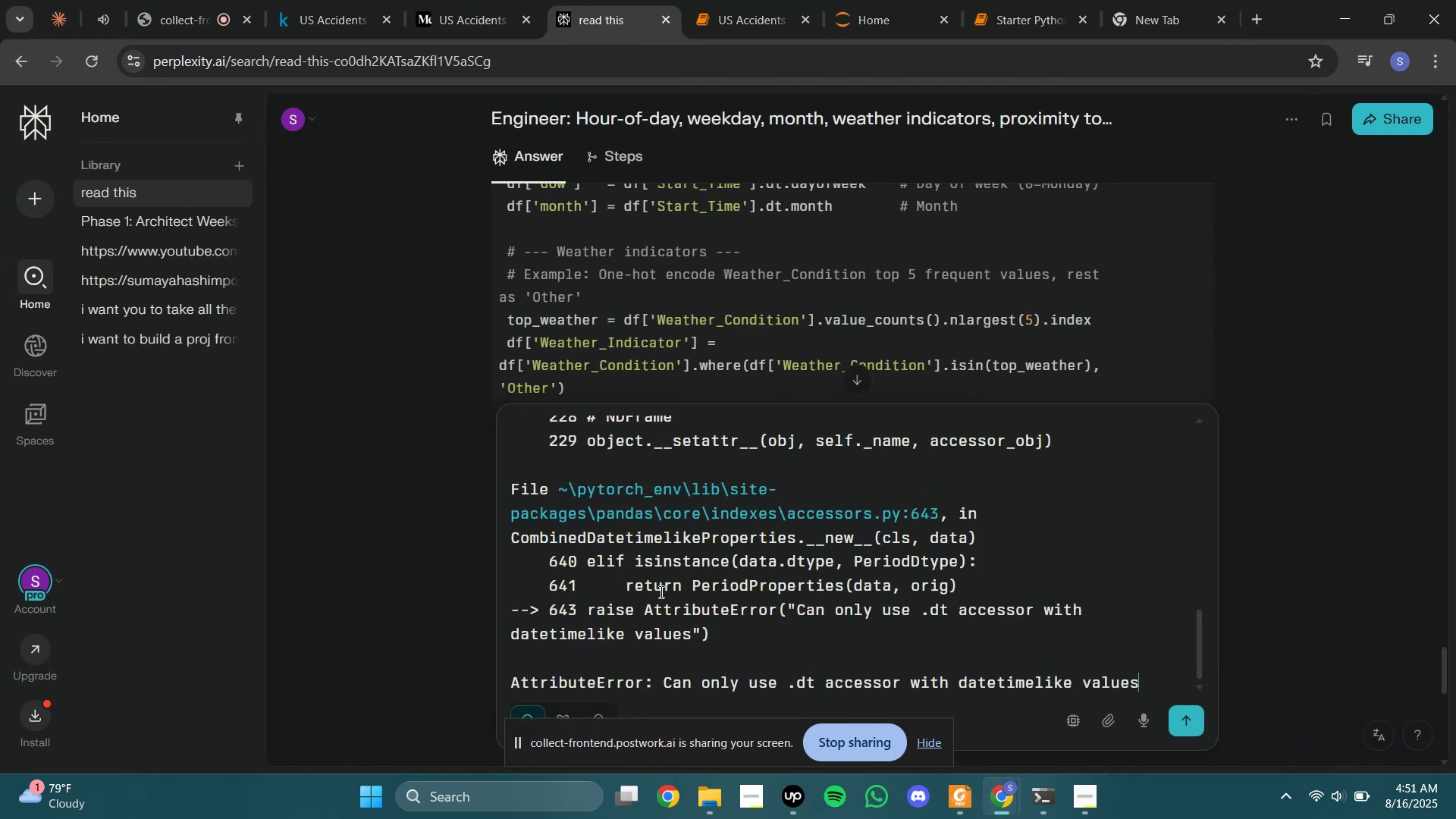 
key(Enter)
 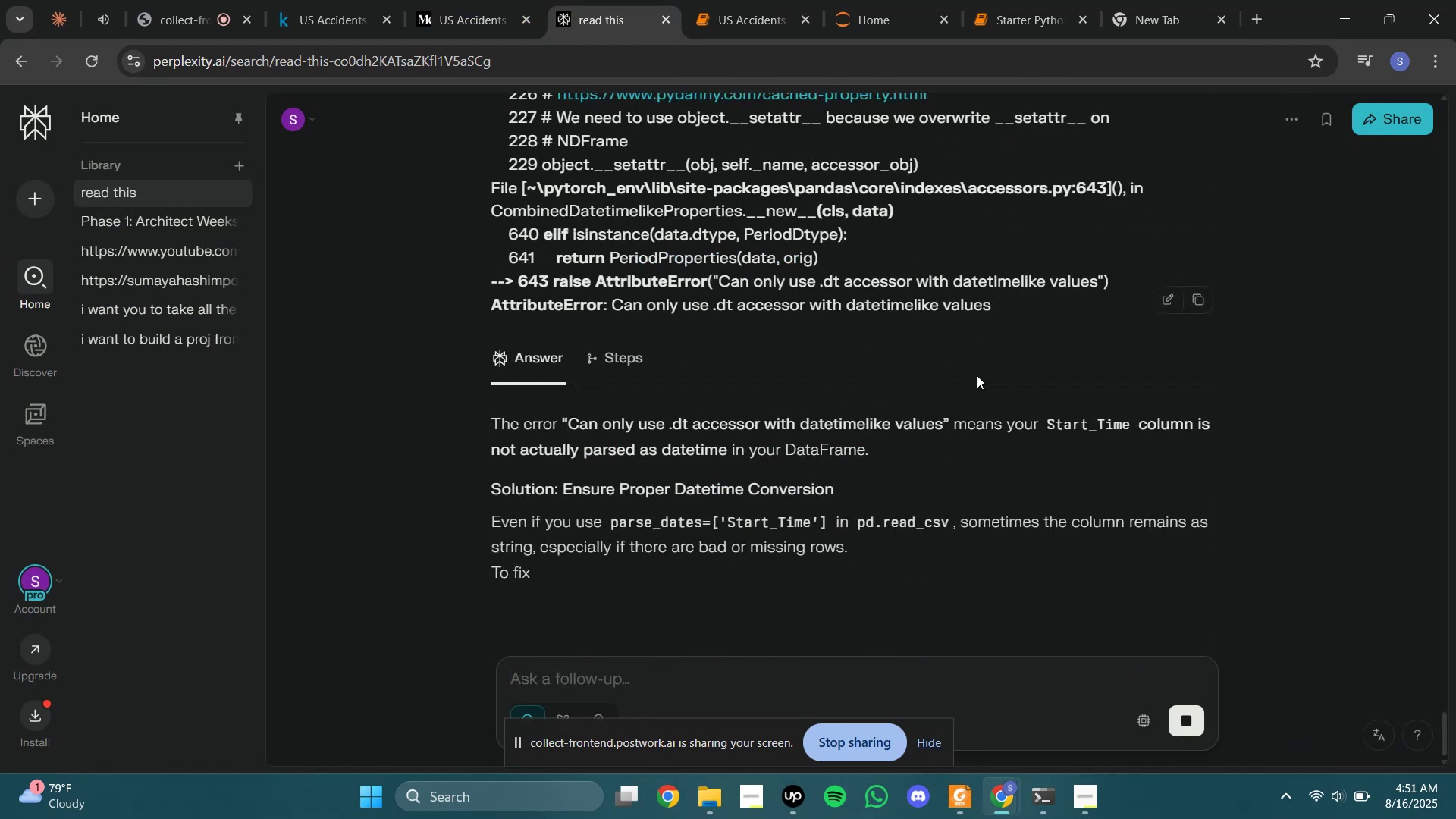 
wait(8.07)
 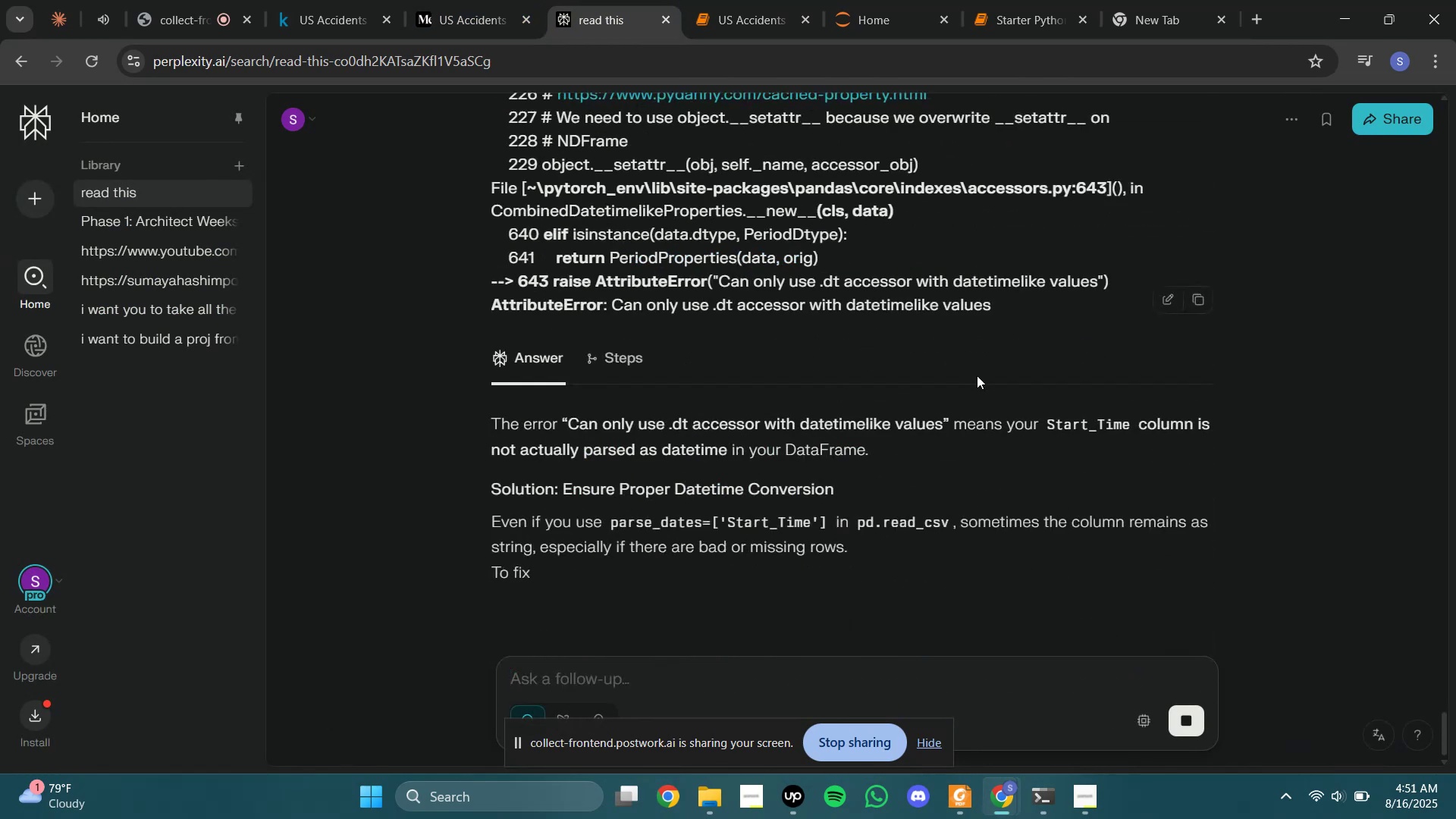 
left_click([1193, 428])
 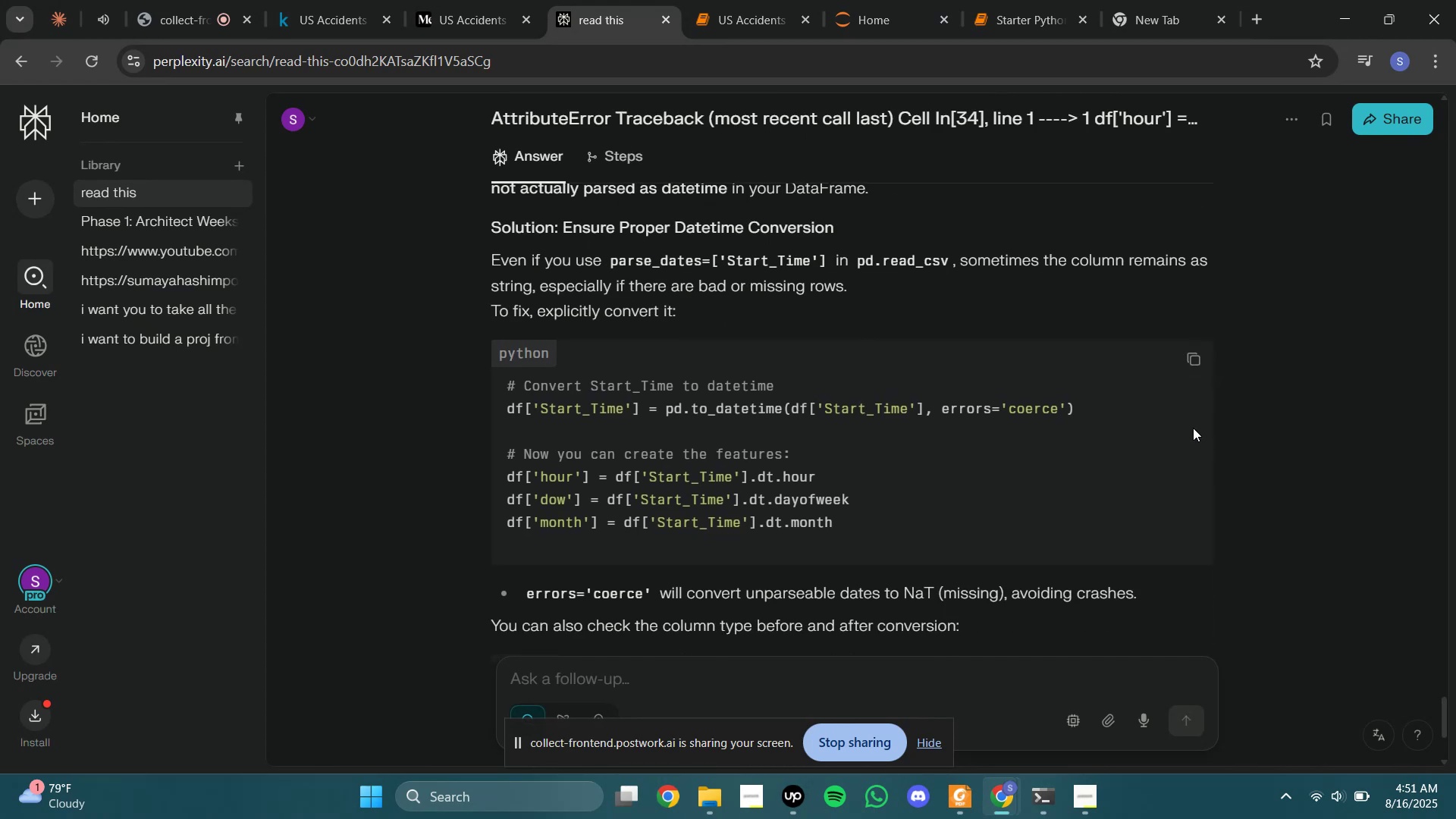 
wait(6.0)
 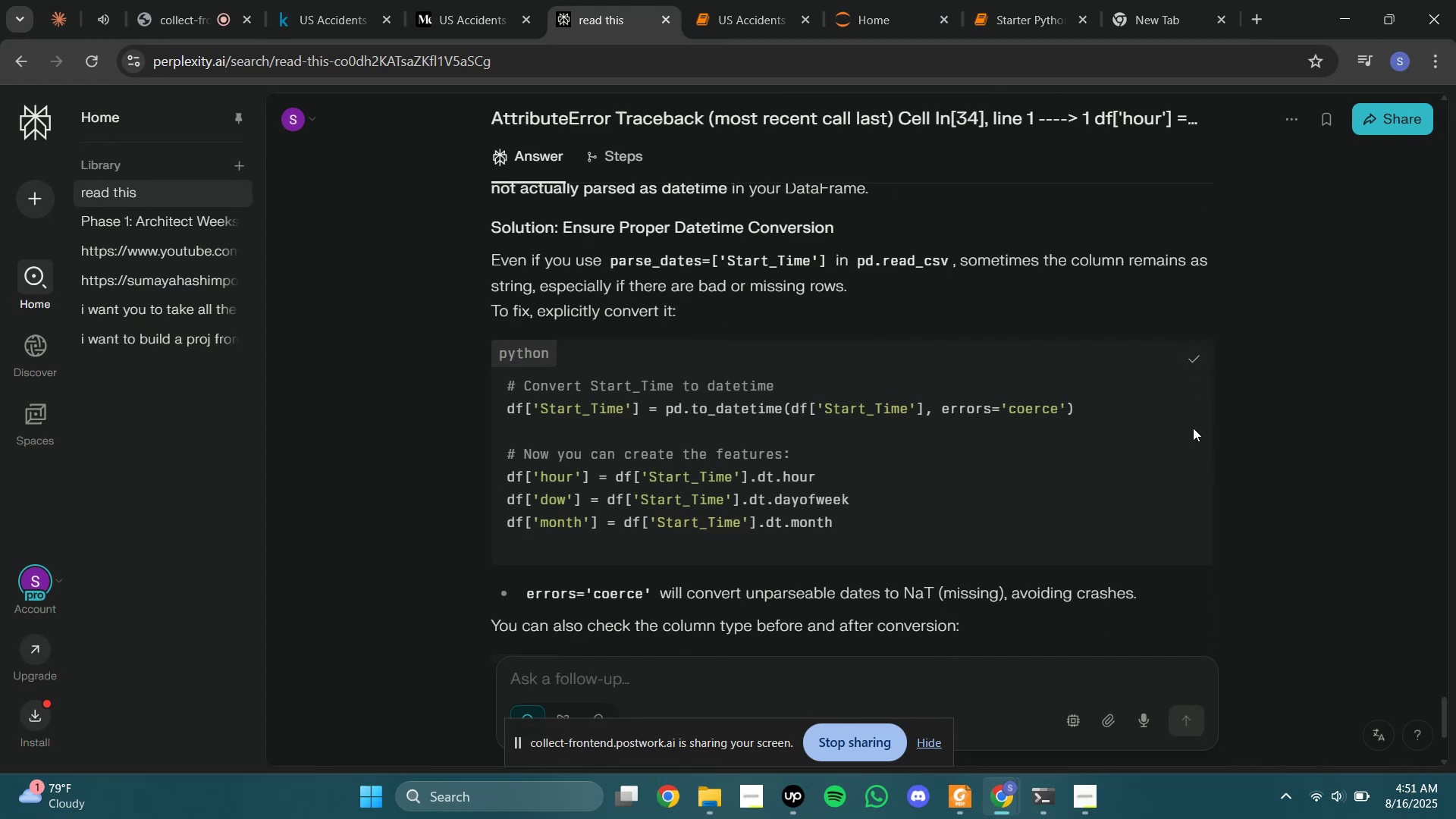 
left_click([764, 0])
 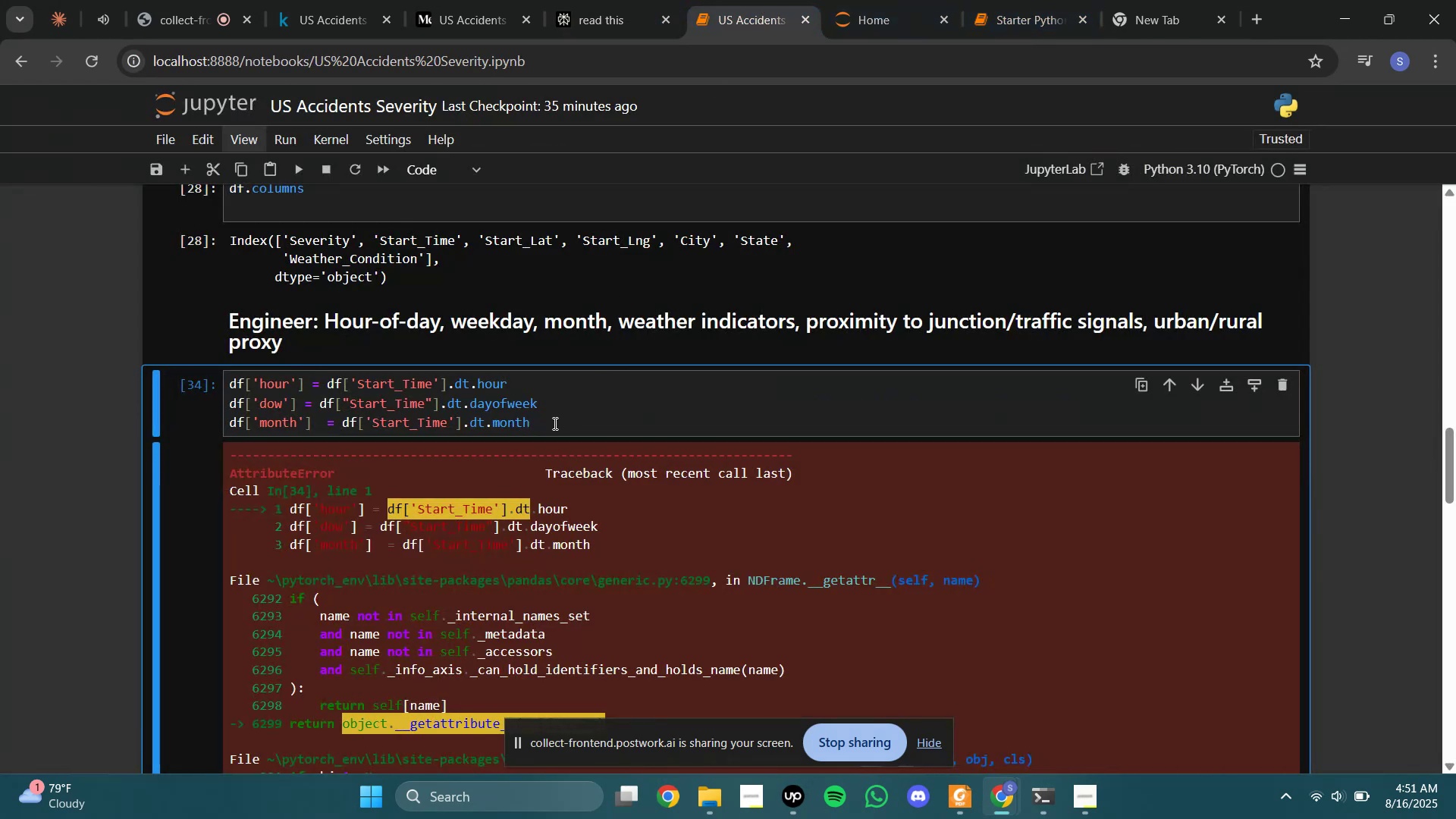 
left_click([554, 423])
 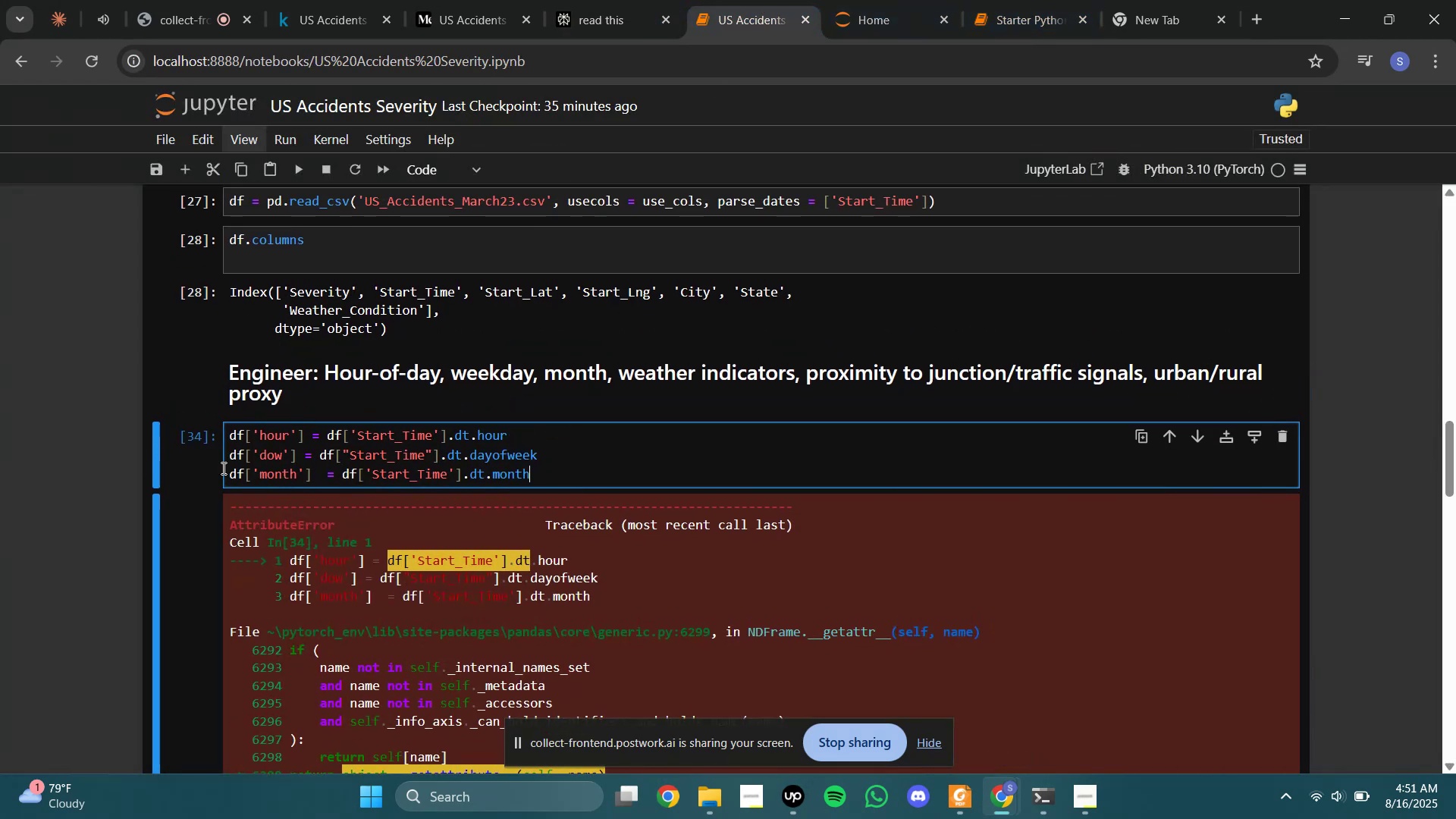 
left_click([213, 466])
 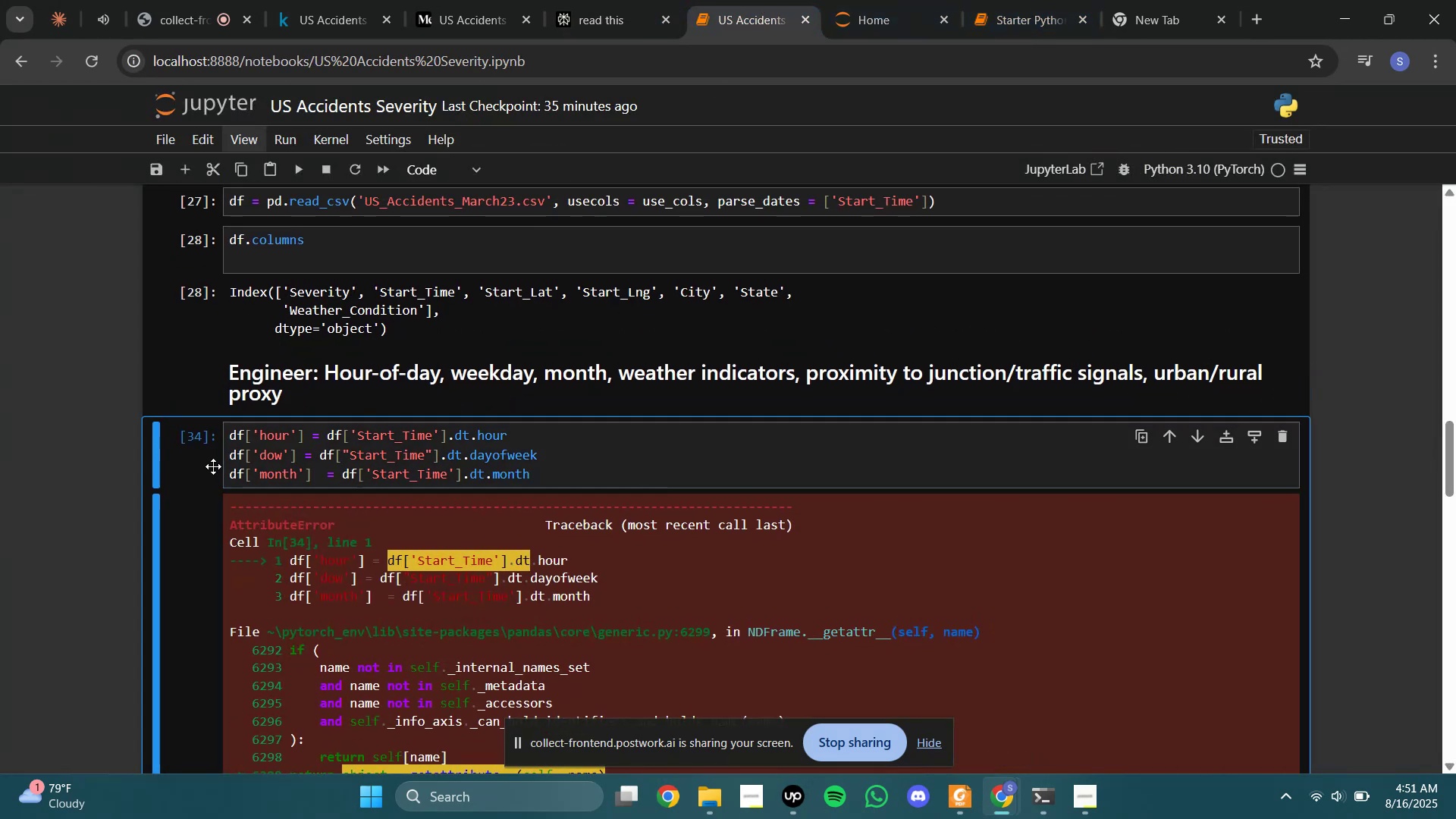 
key(A)
 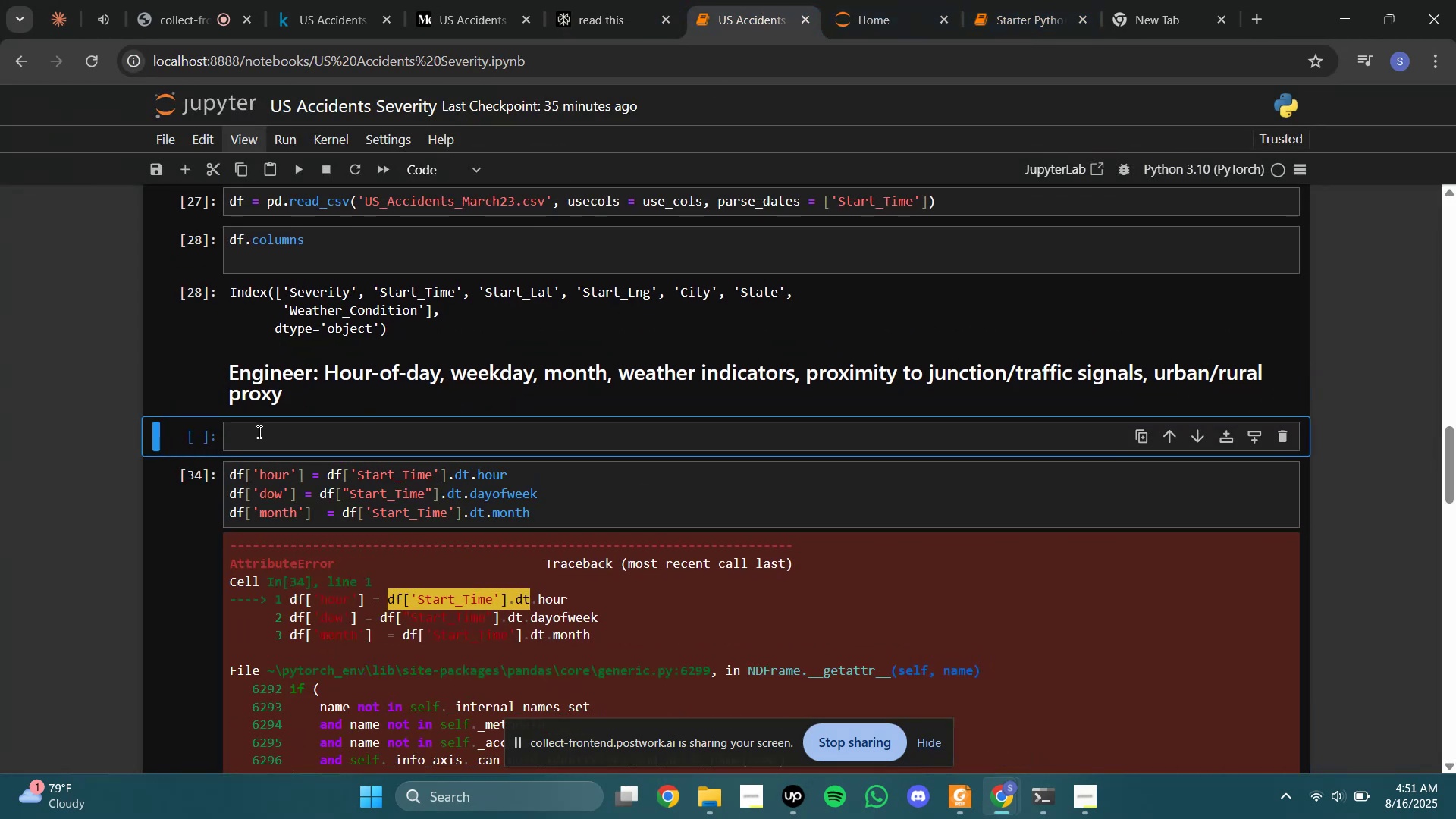 
key(Control+V)
 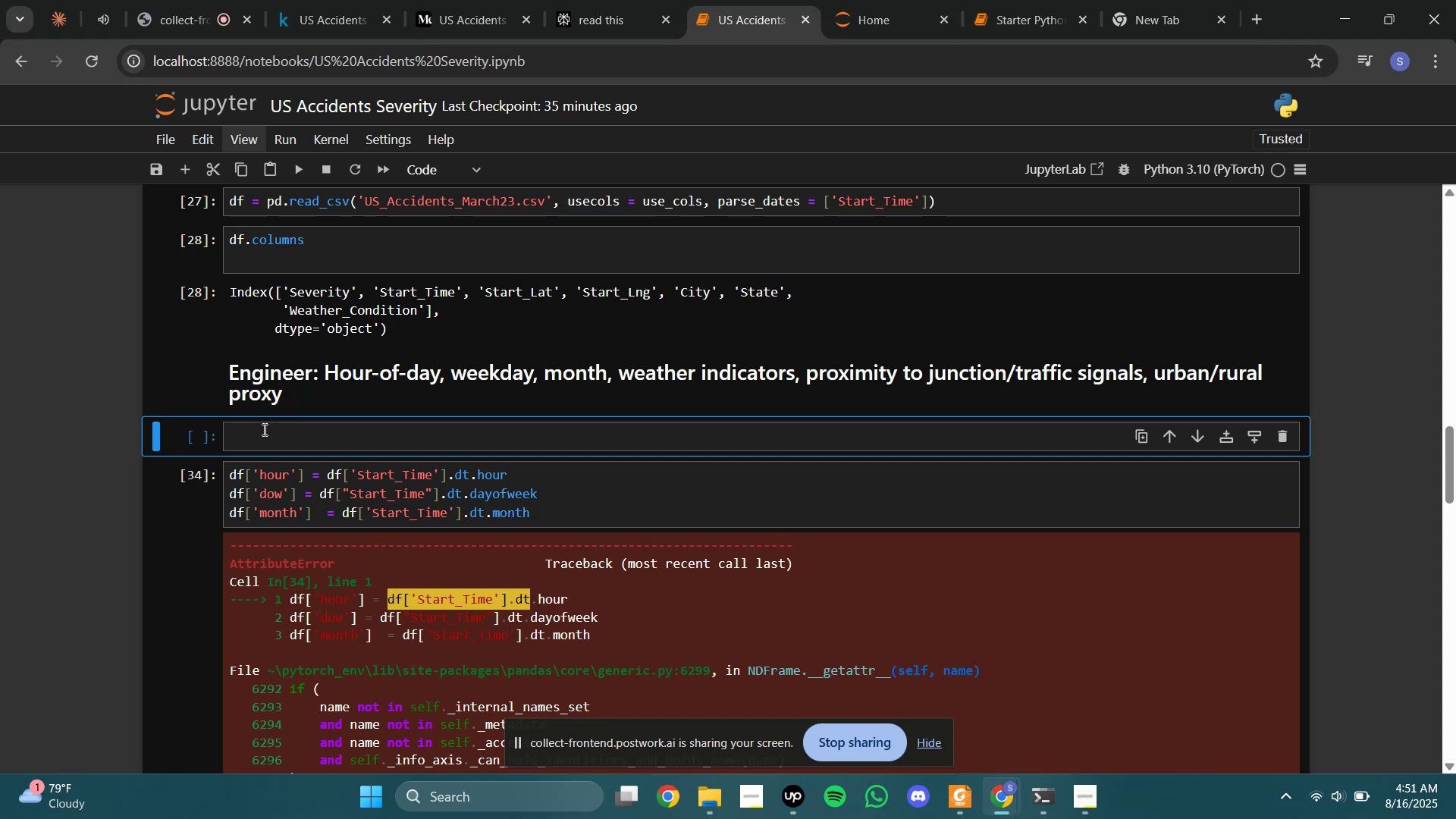 
key(Shift+ShiftLeft)
 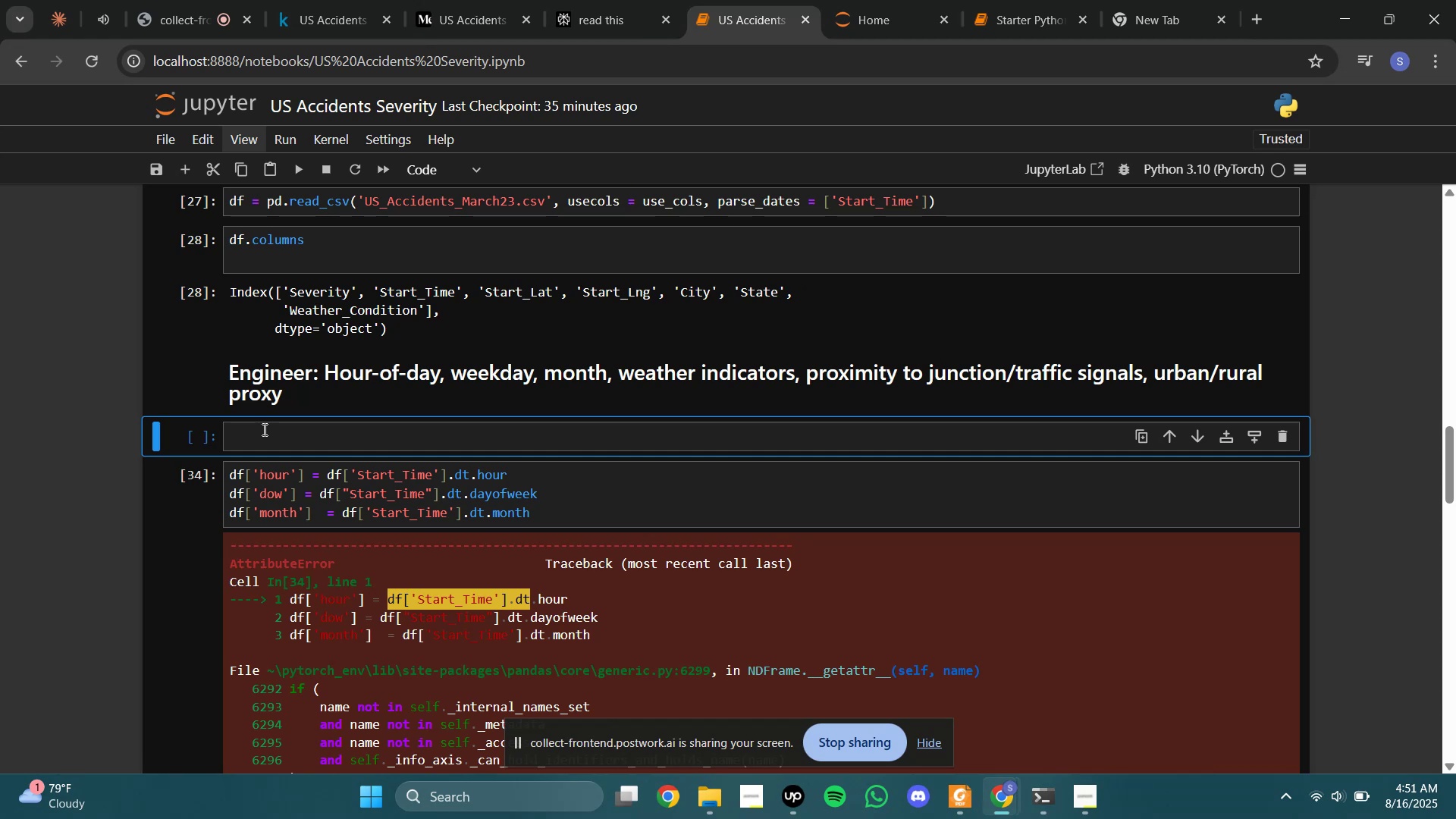 
left_click([263, 429])
 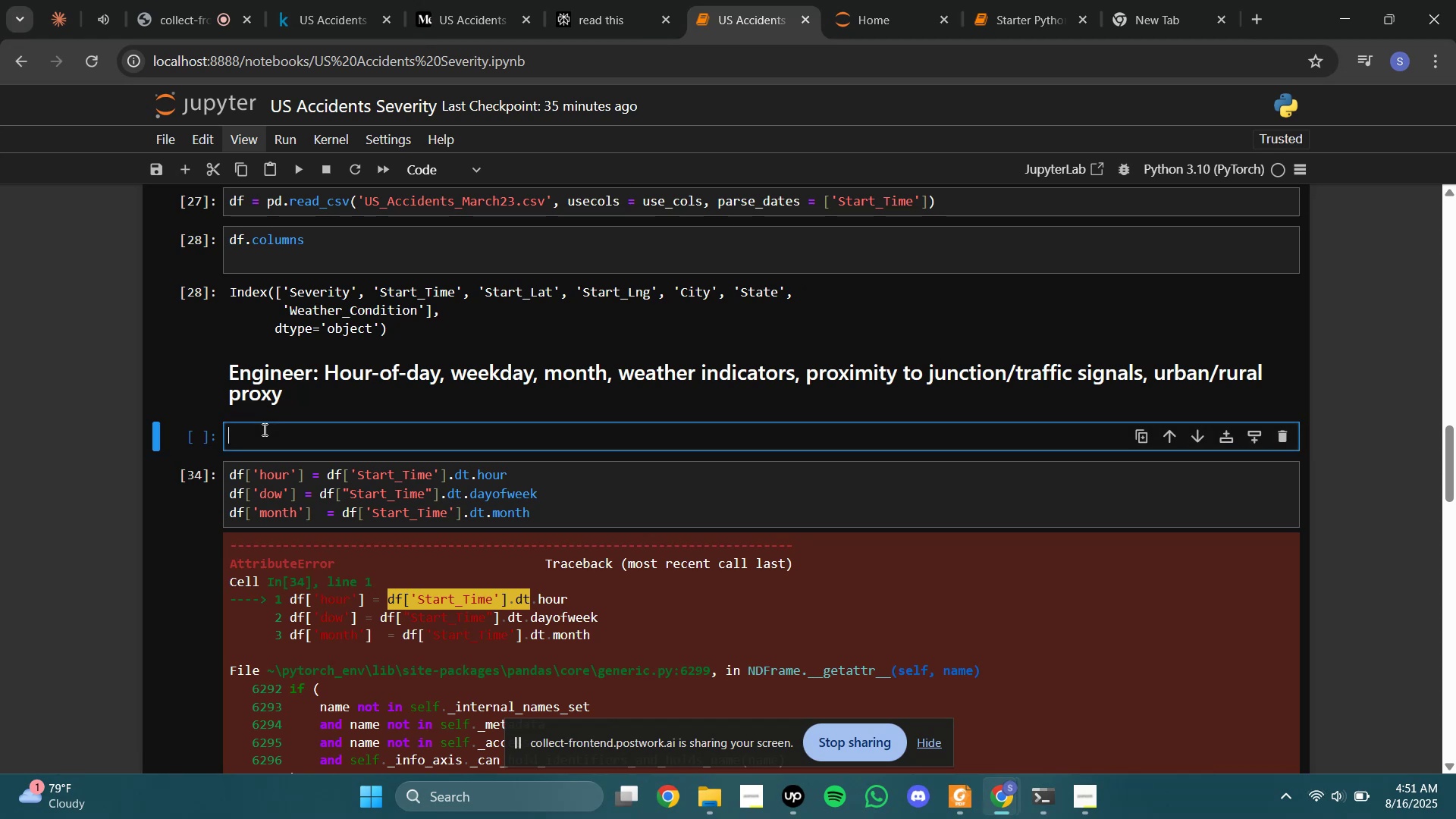 
key(Control+V)
 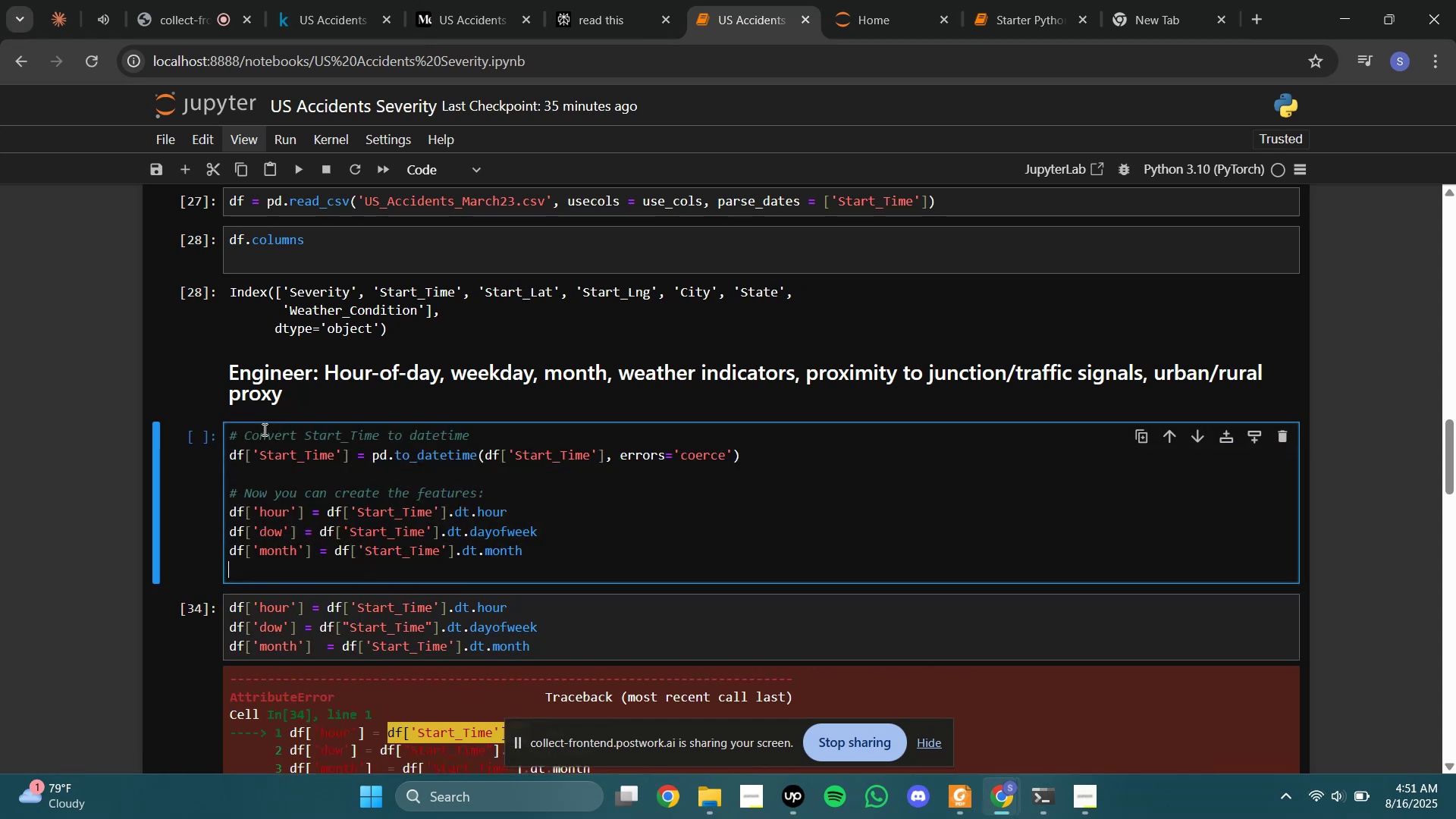 
key(Shift+Enter)
 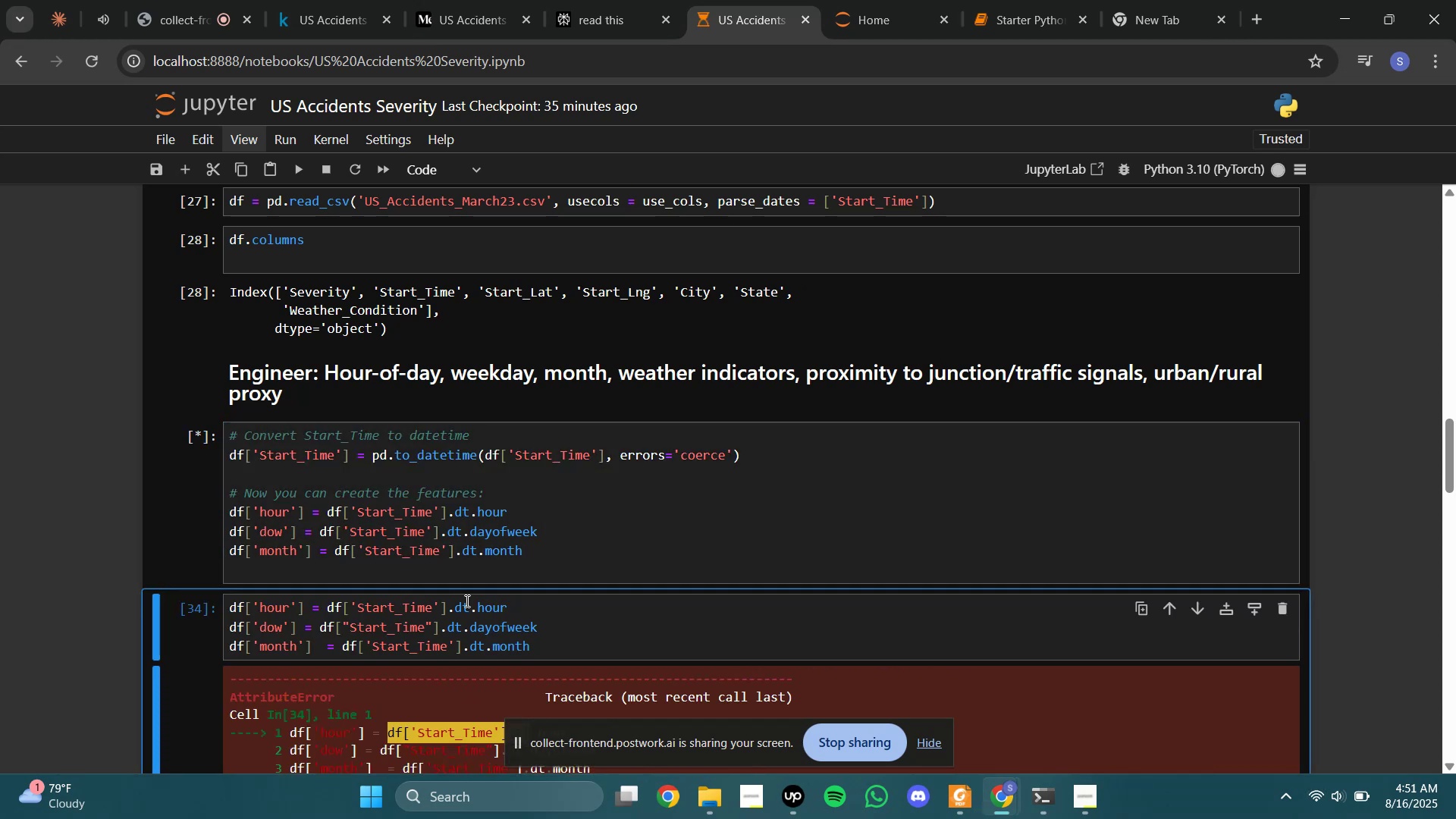 
left_click([751, 626])
 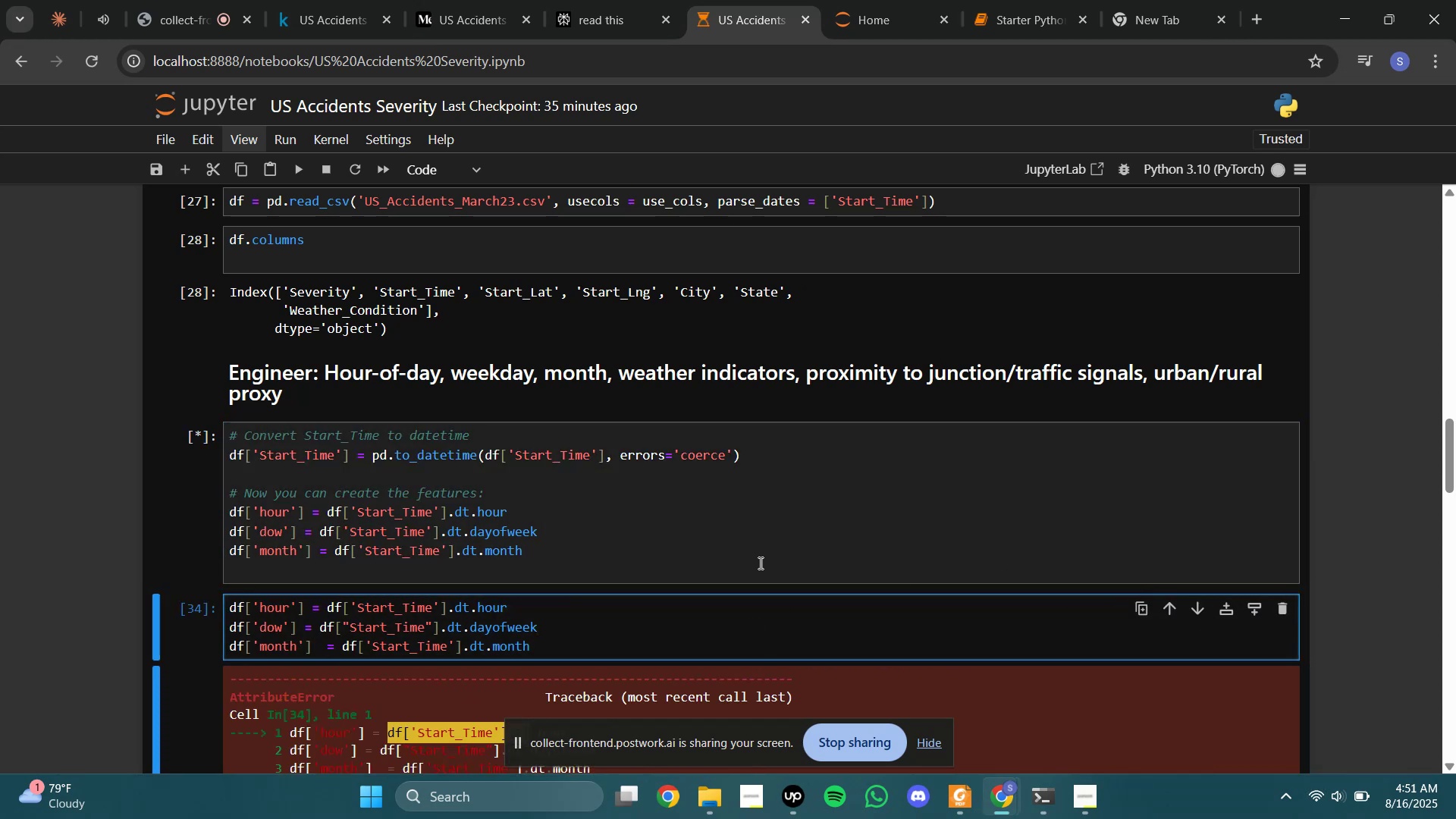 
double_click([759, 563])
 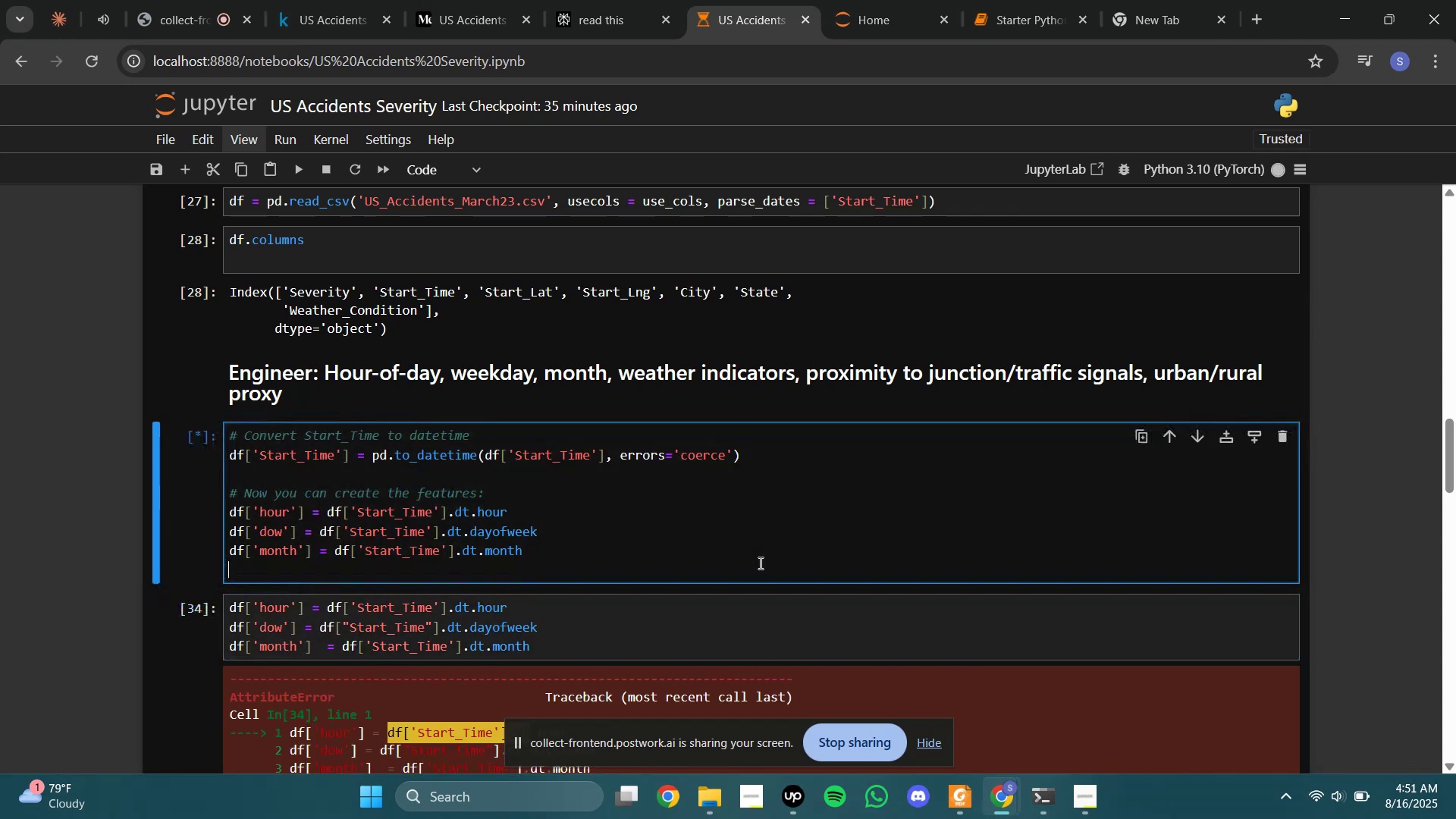 
triple_click([759, 563])
 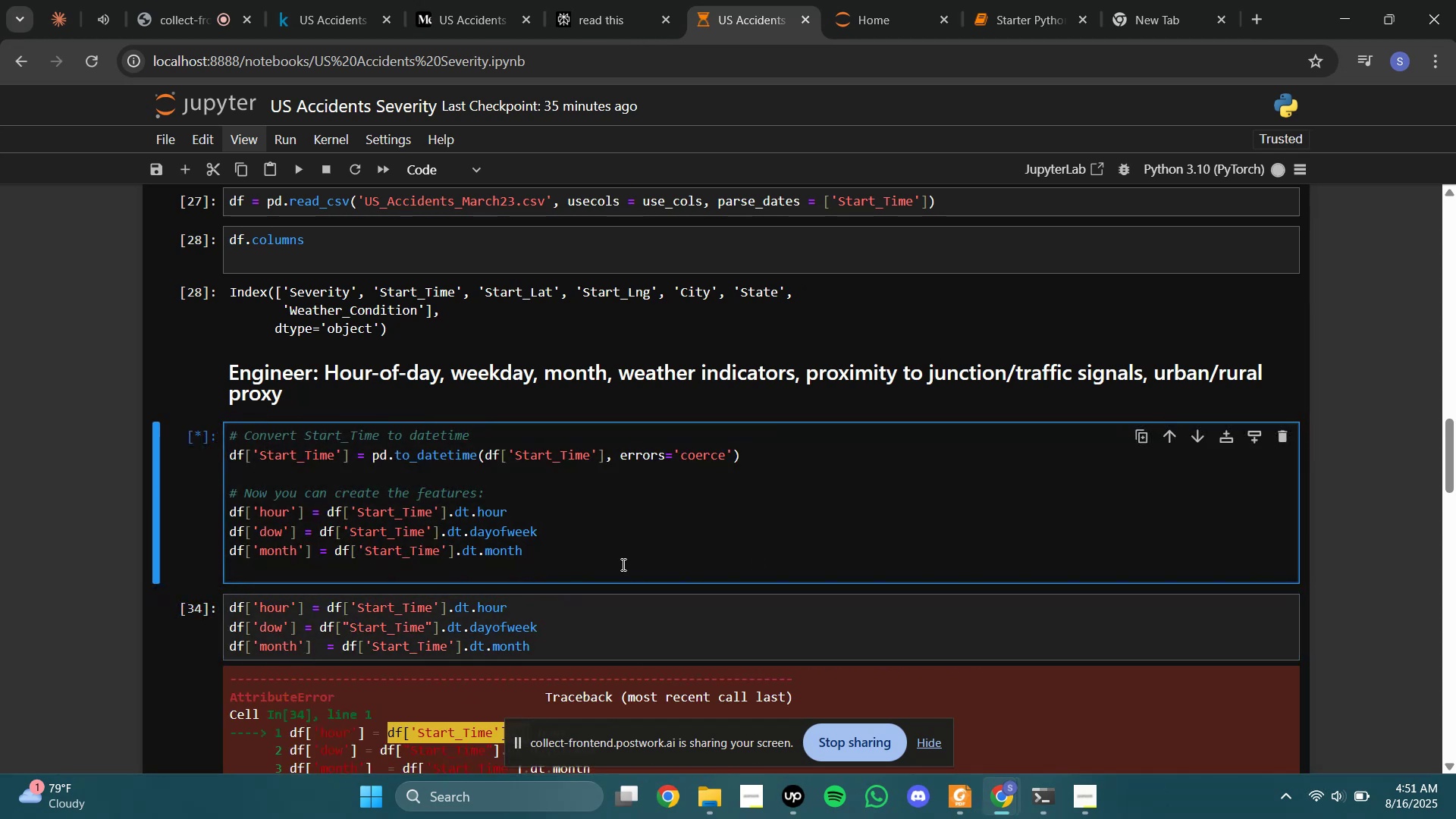 
left_click_drag(start_coordinate=[622, 564], to_coordinate=[206, 482])
 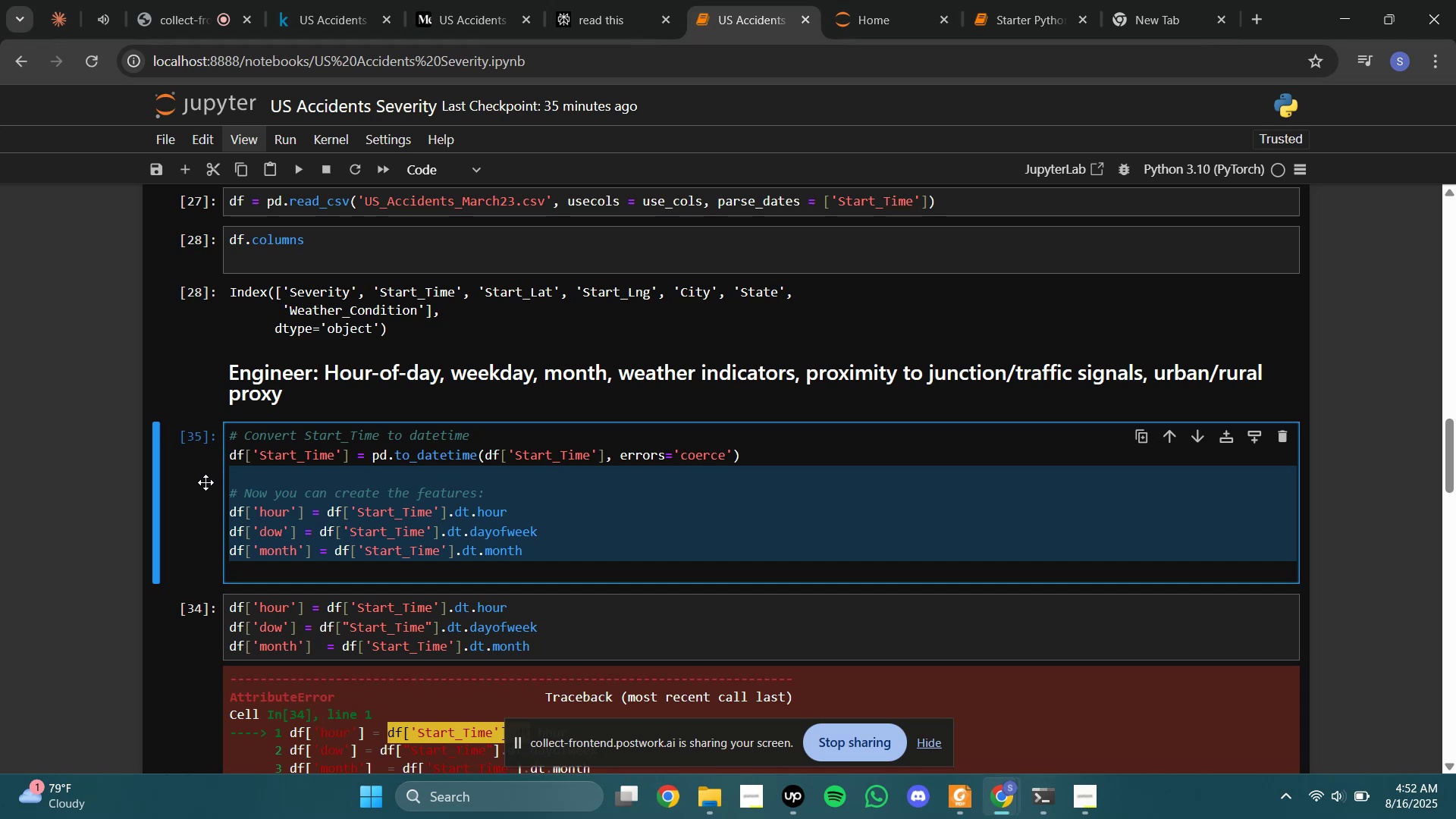 
key(Backspace)
 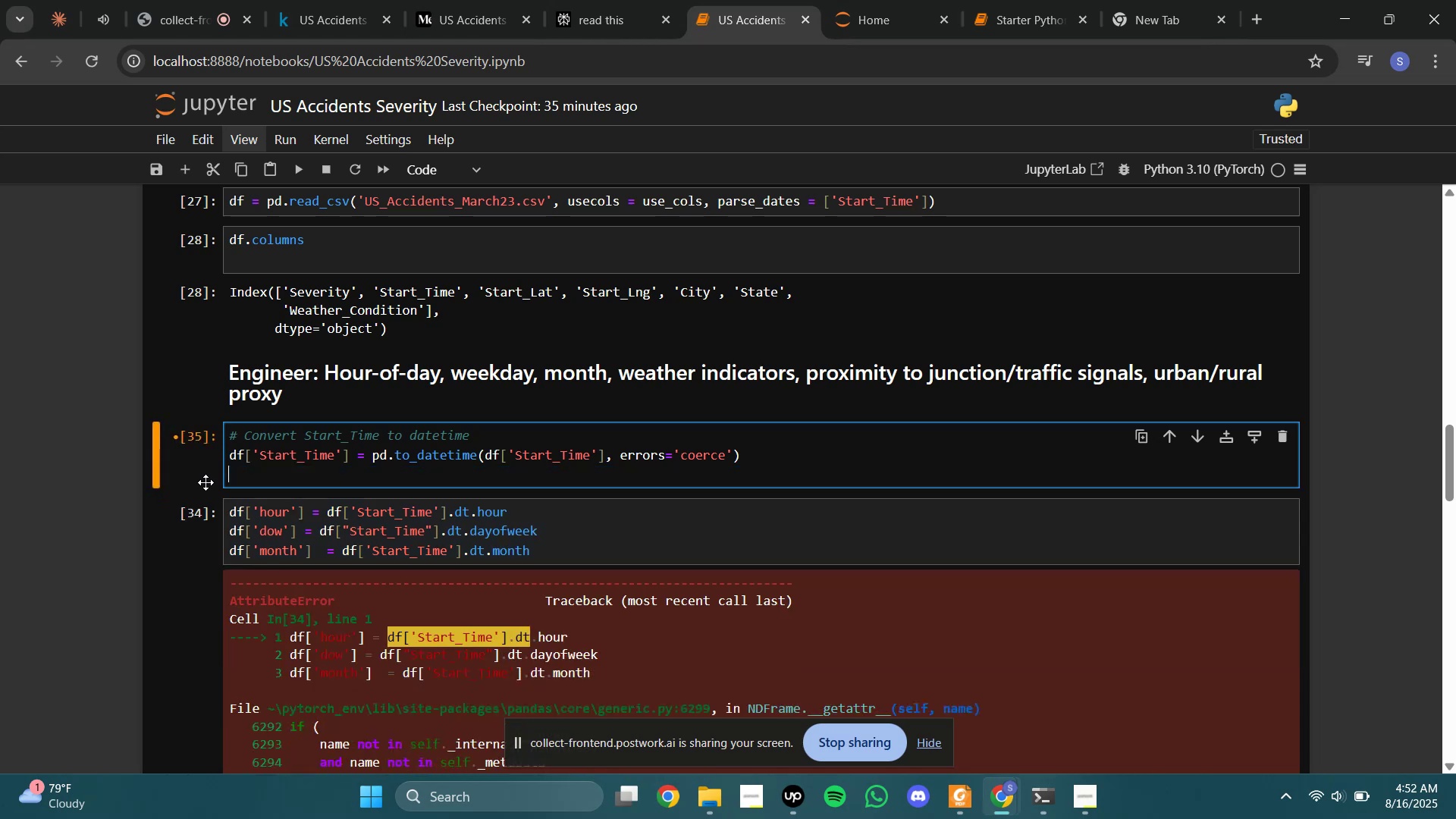 
key(Backspace)
 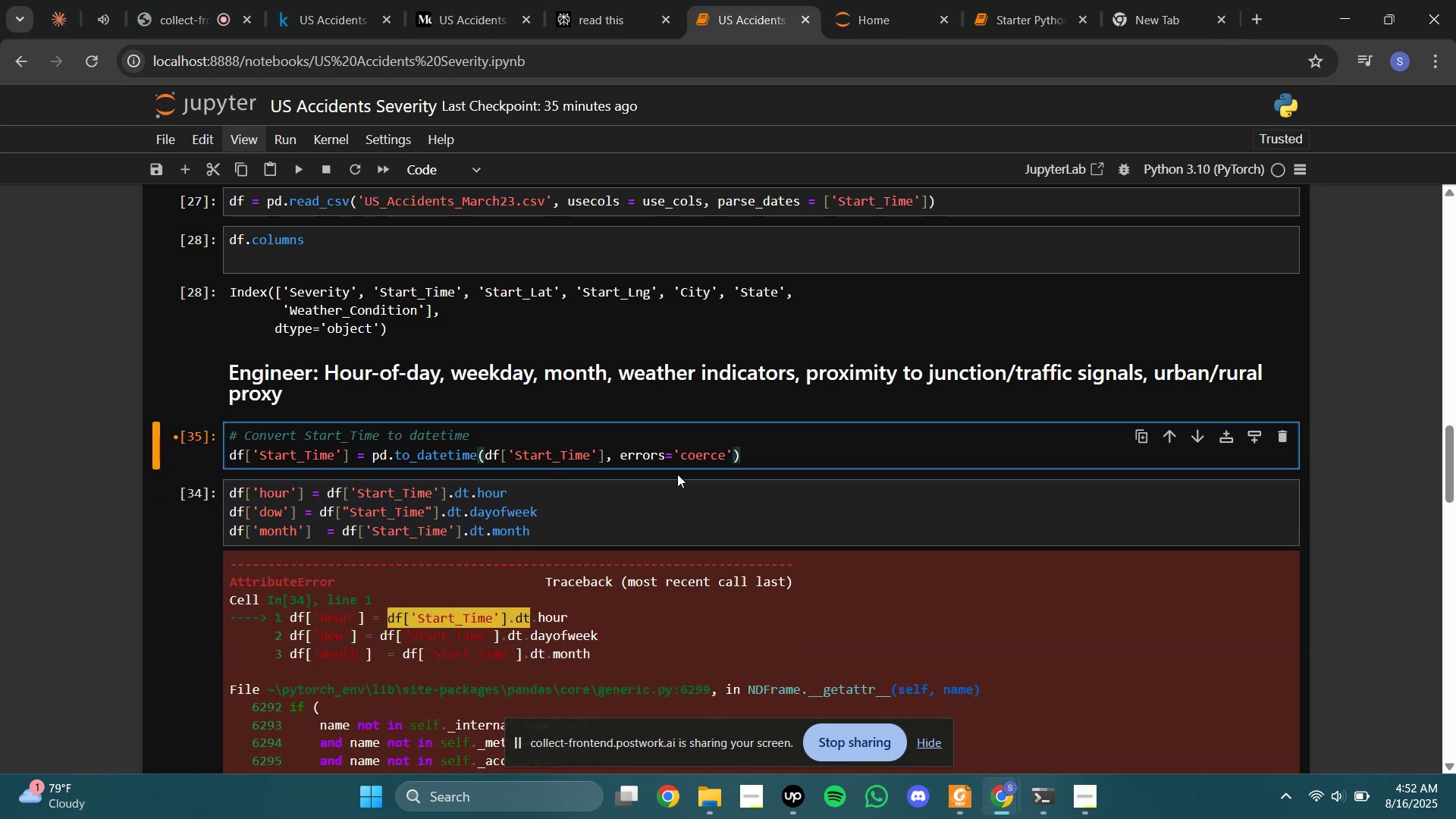 
left_click([758, 513])
 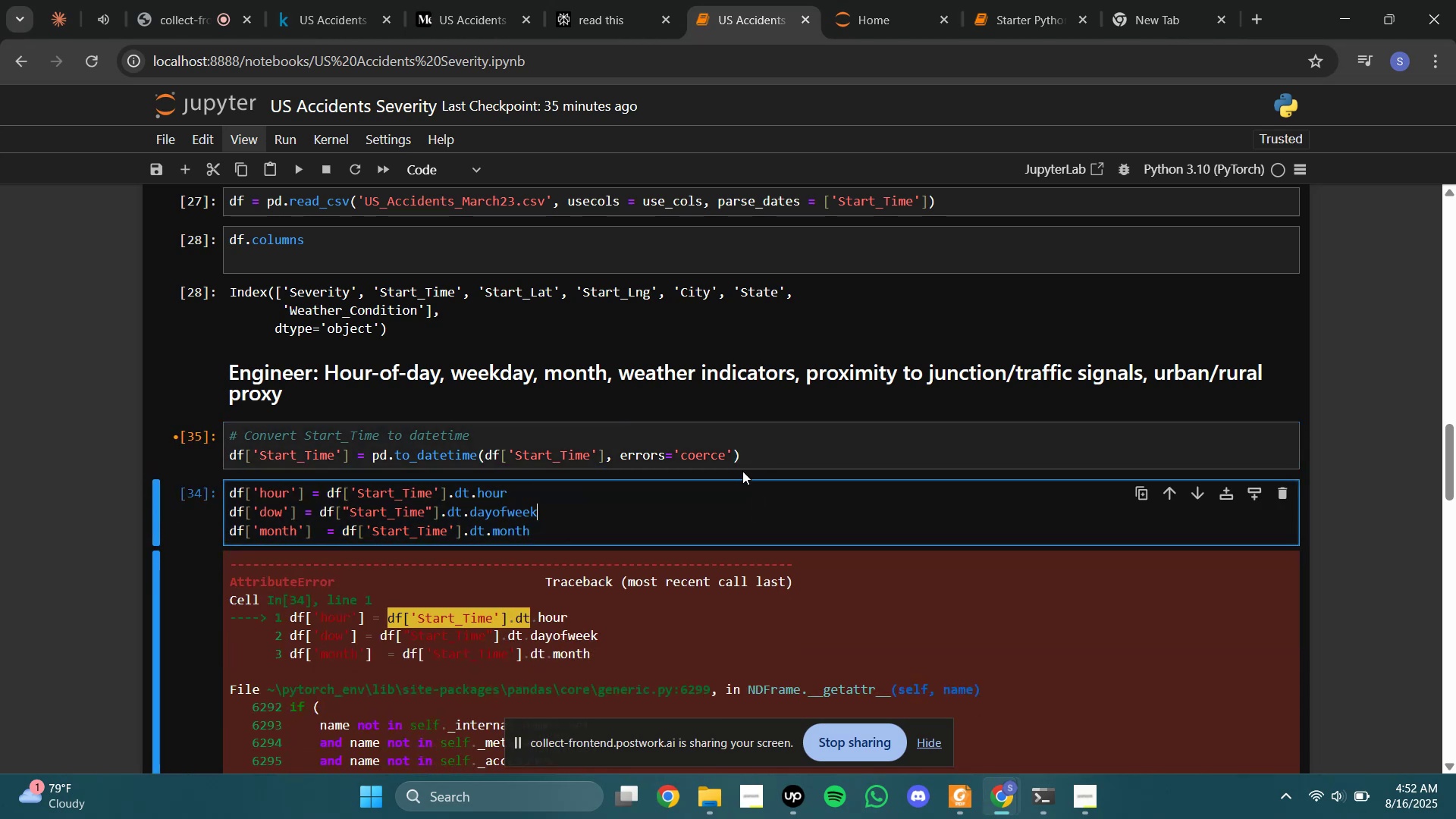 
left_click([727, 455])
 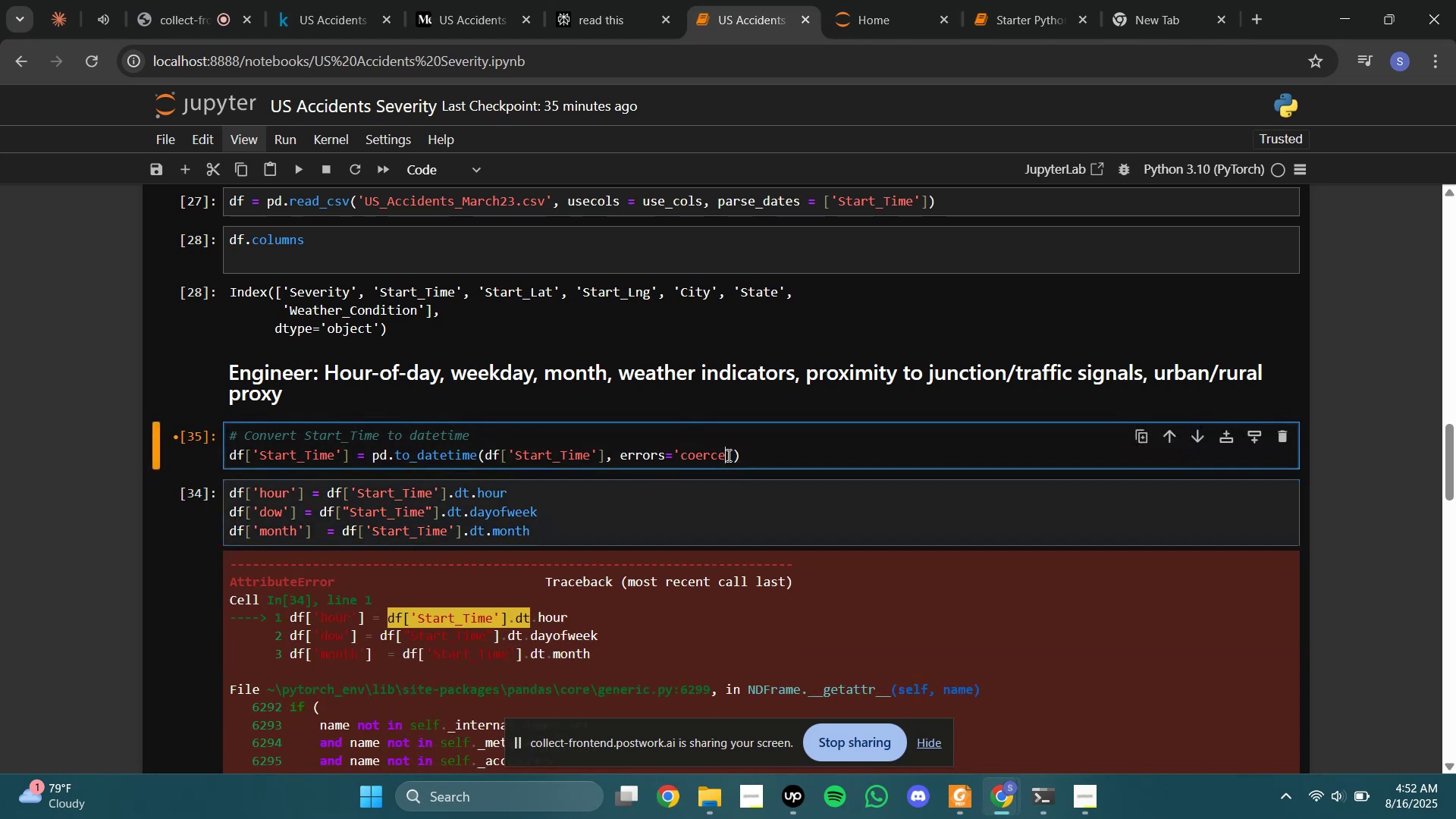 
key(Shift+Enter)
 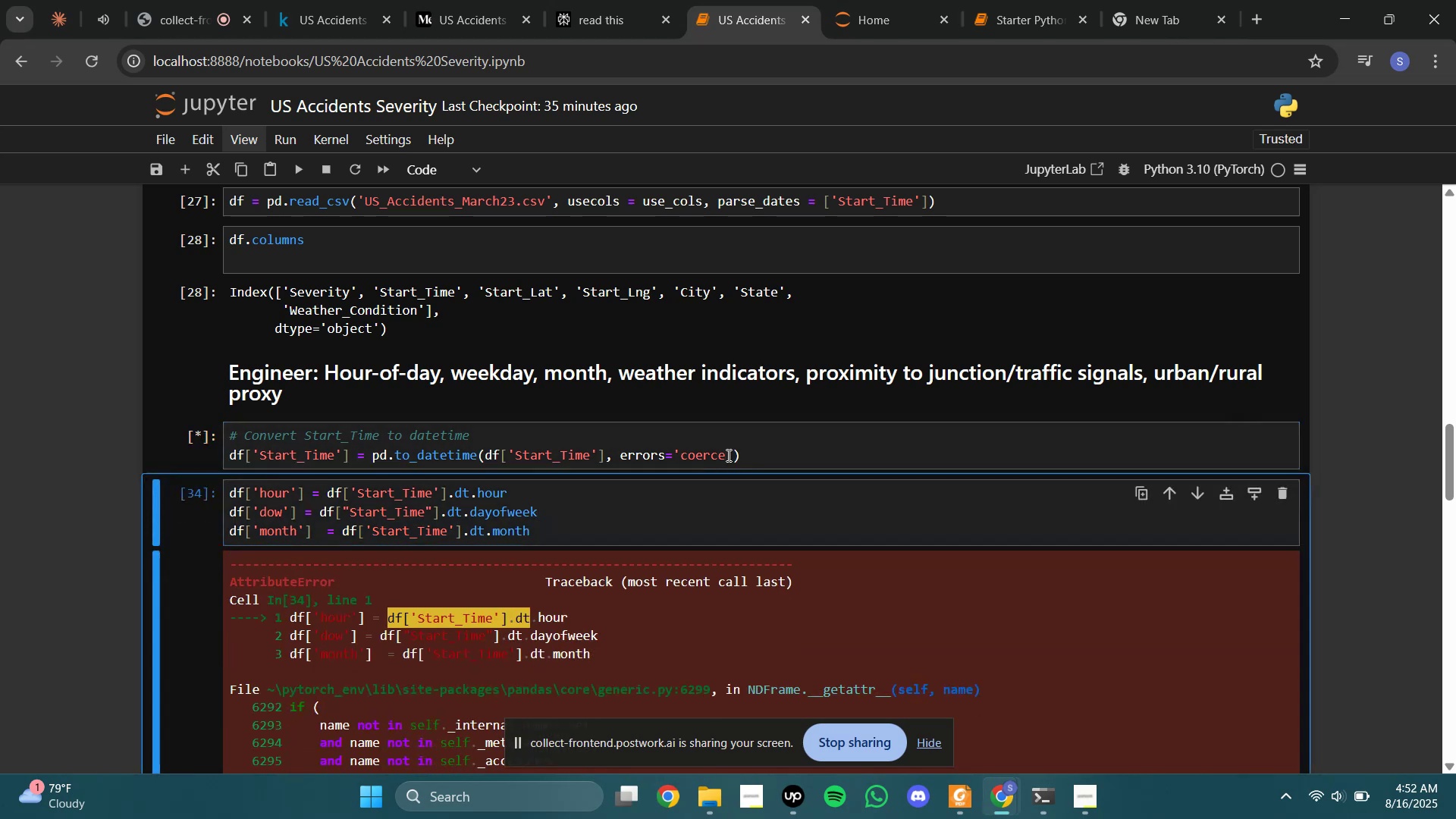 
key(Shift+Enter)
 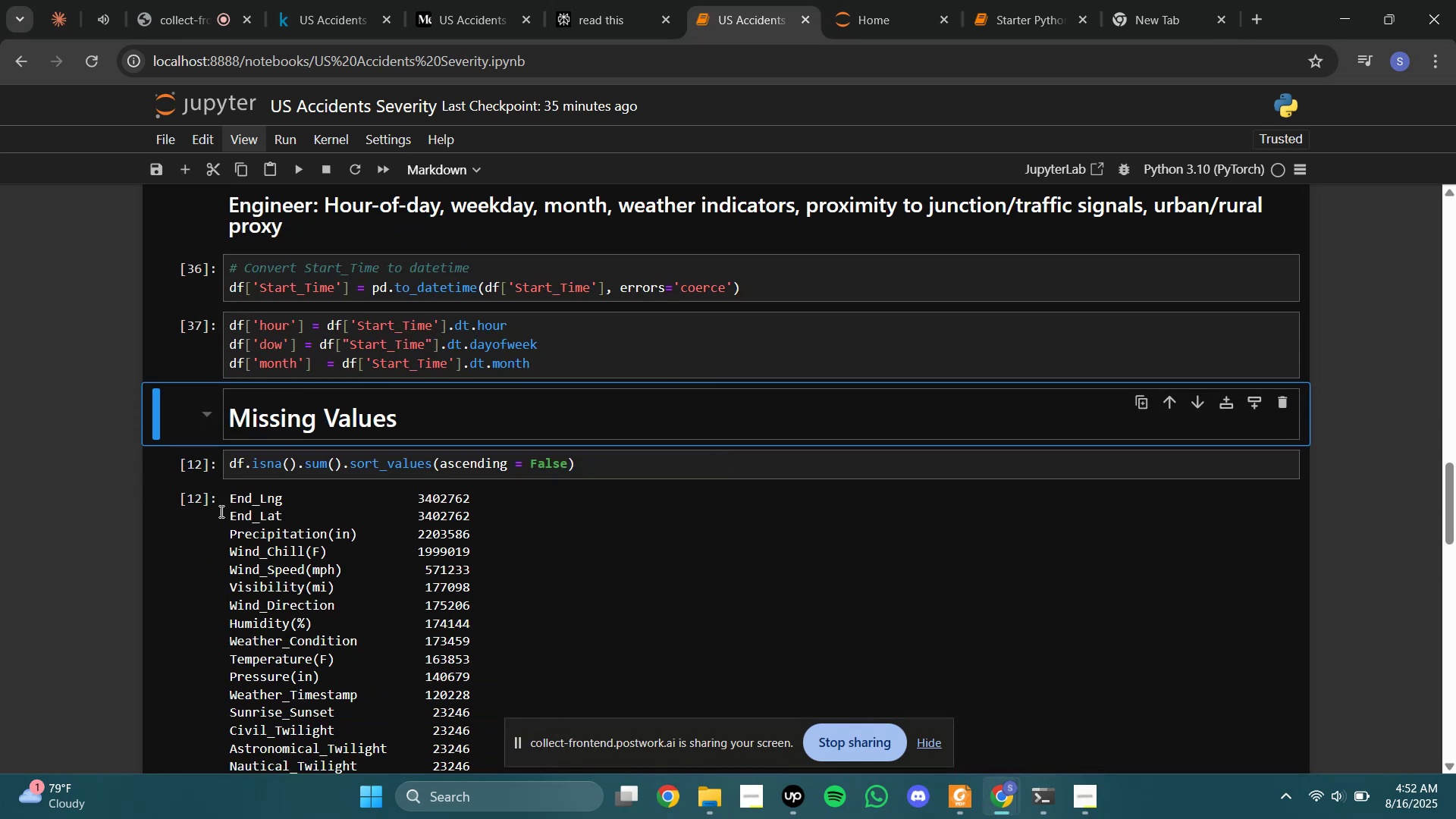 
left_click([184, 422])
 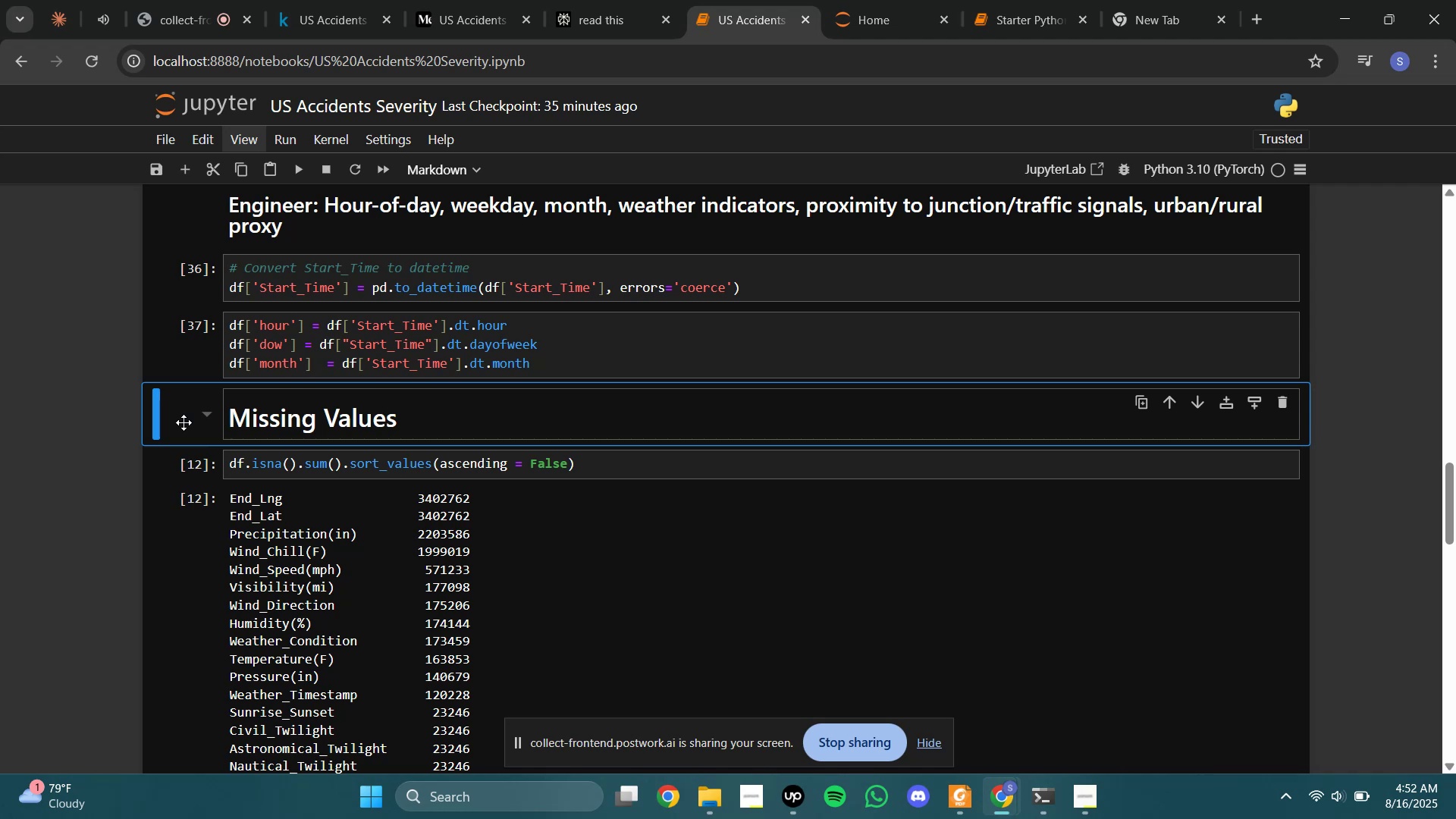 
key(A)
 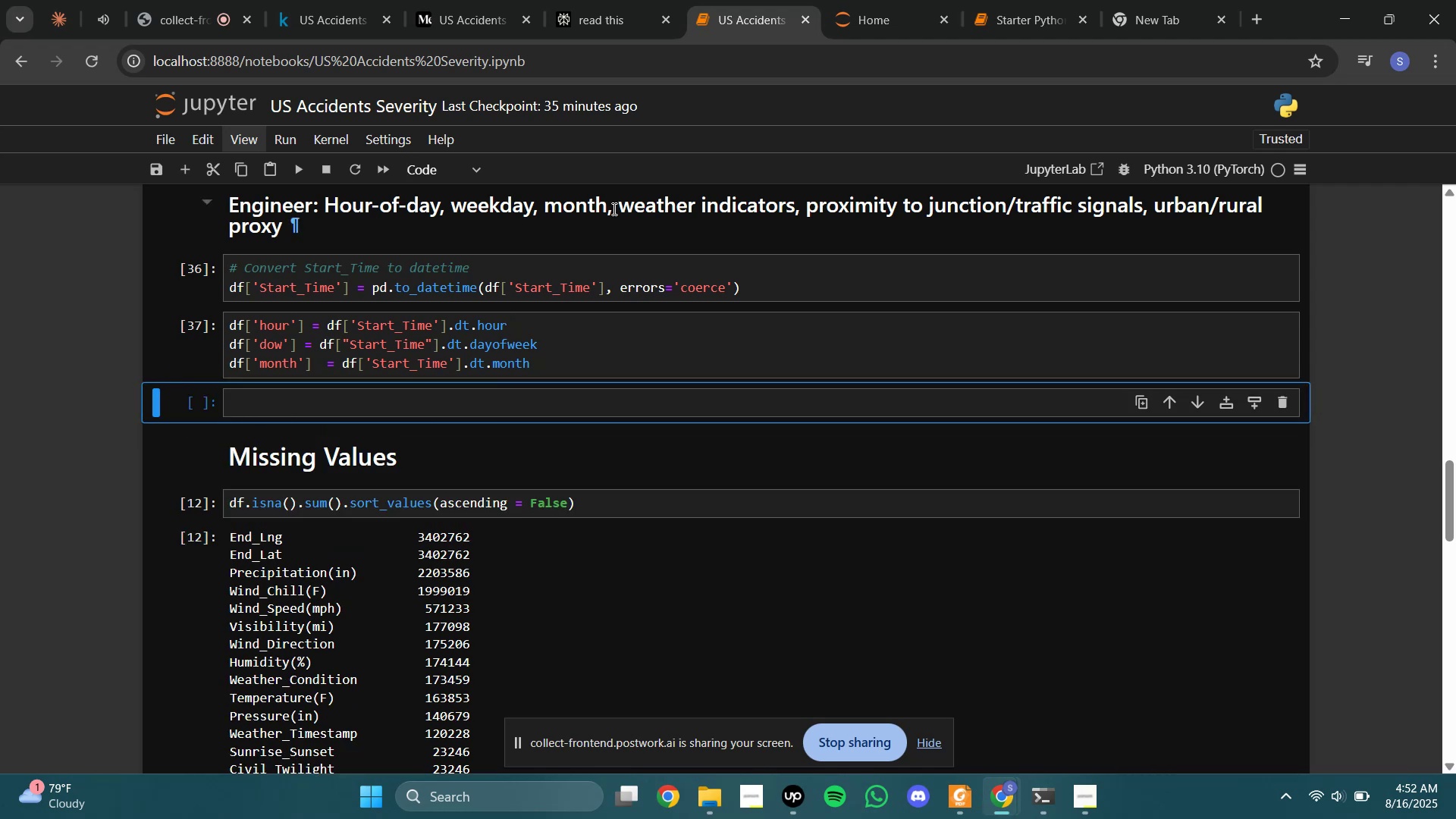 
wait(8.58)
 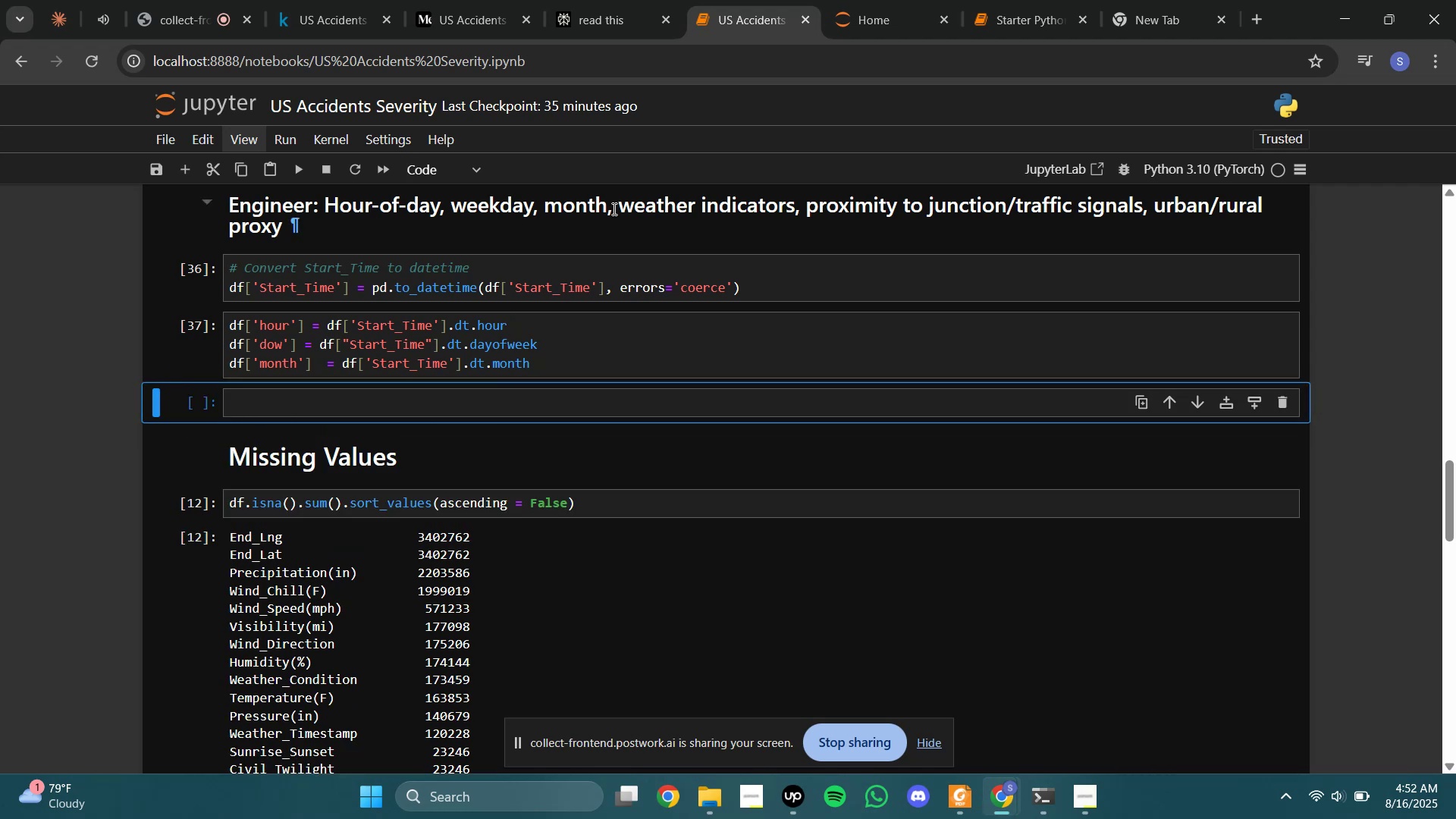 
left_click([522, 1])
 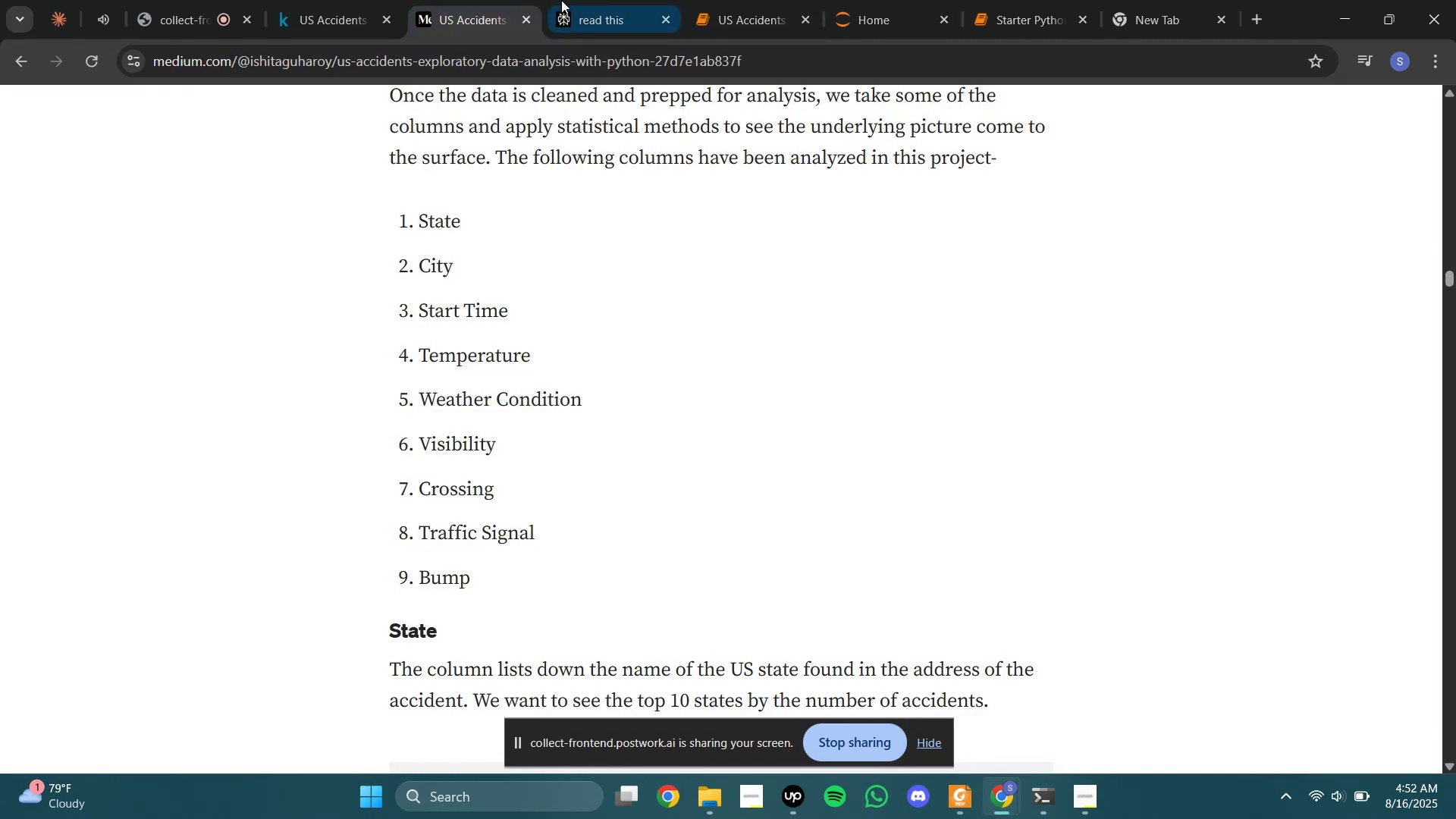 
left_click([561, 0])
 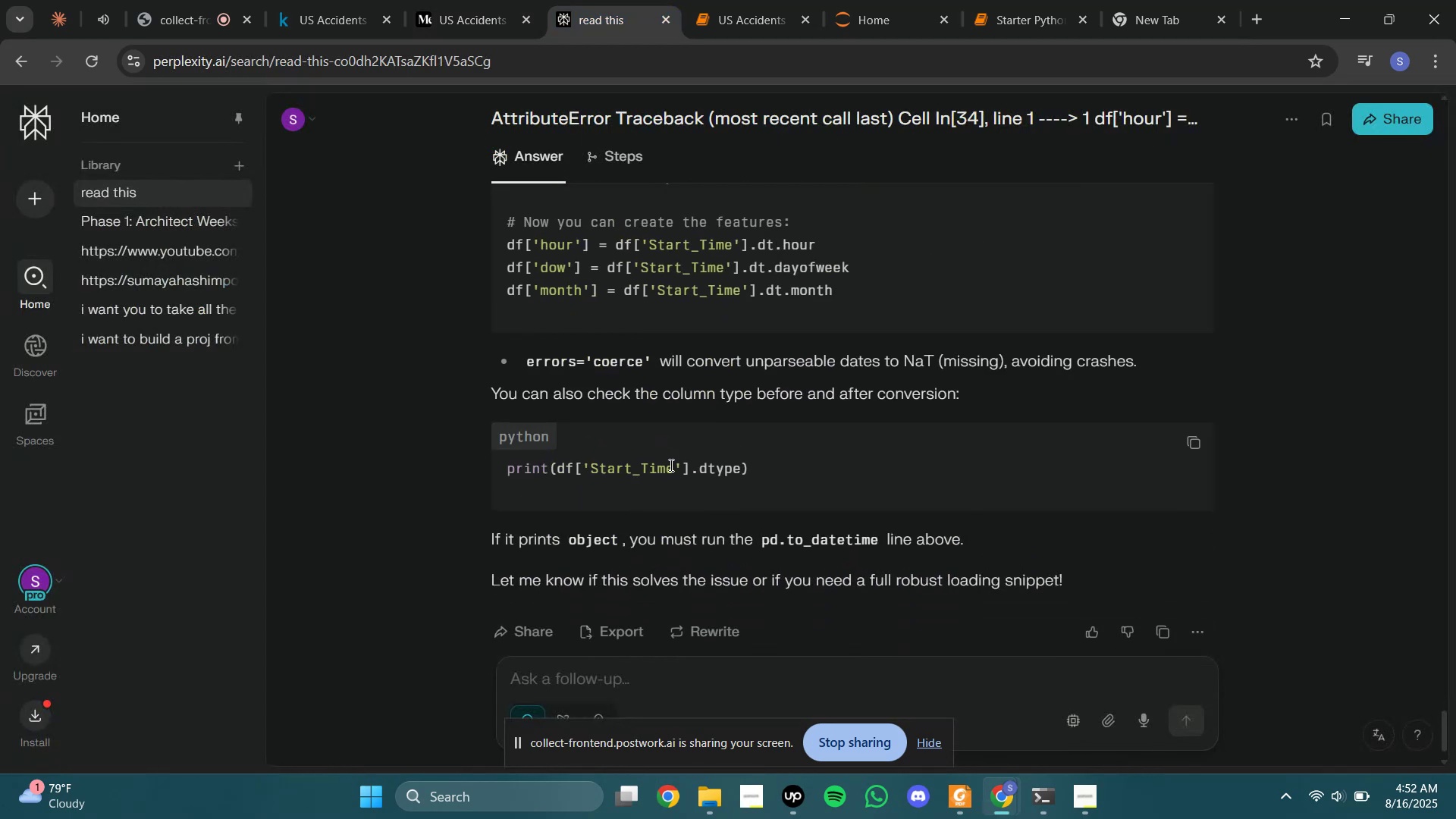 
left_click([1178, 445])
 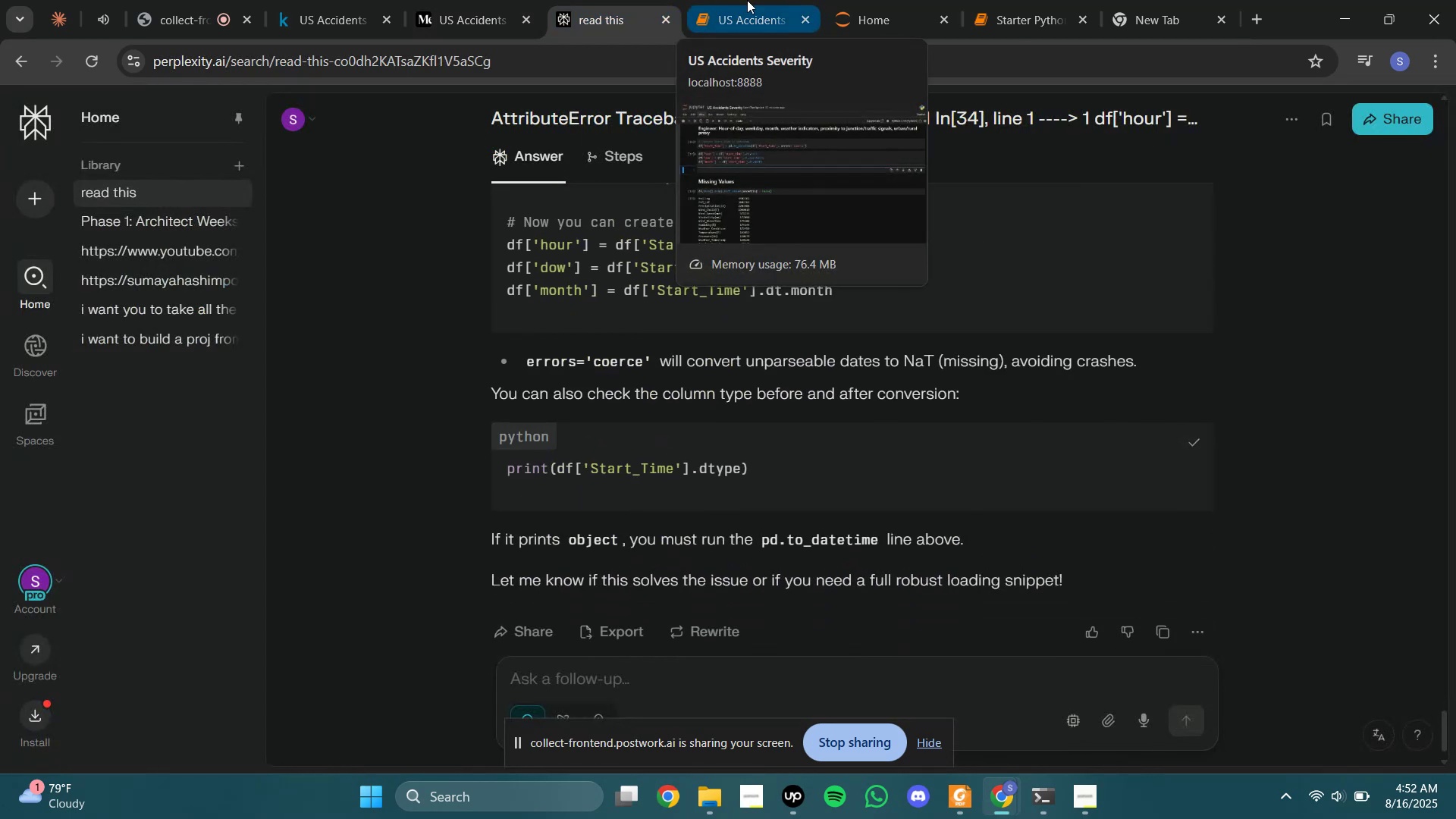 
left_click([747, 0])
 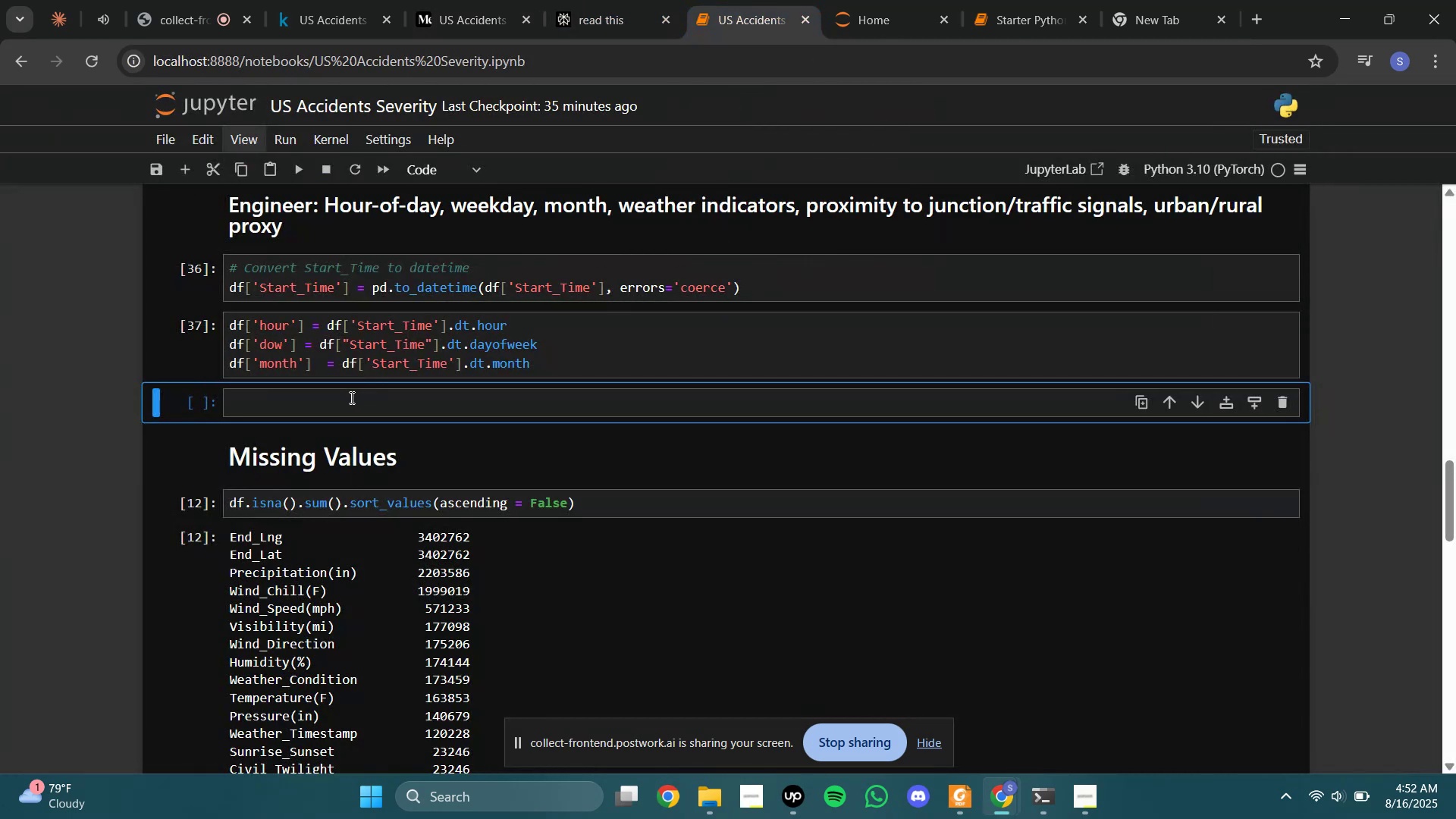 
left_click([350, 397])
 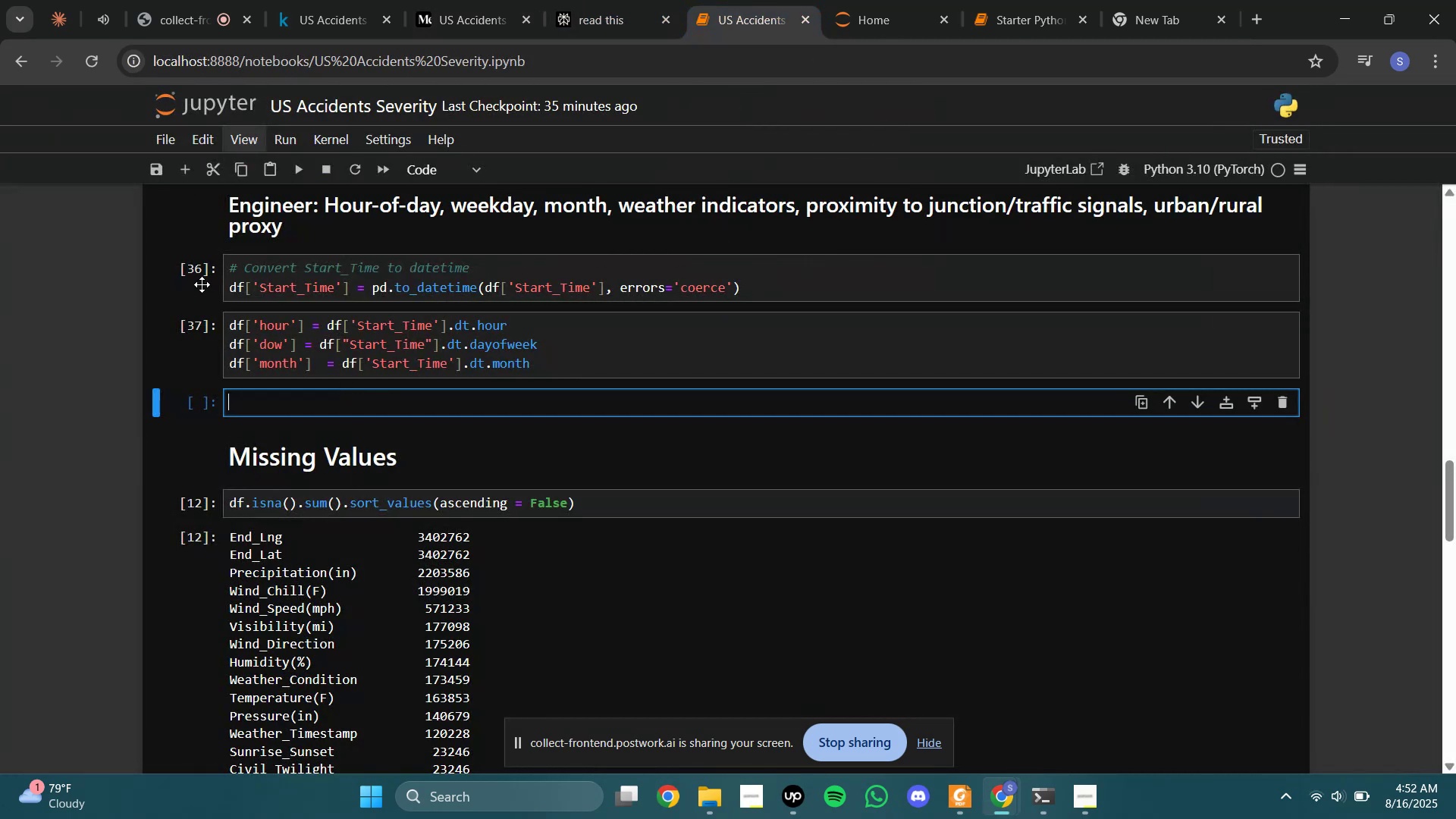 
left_click([199, 281])
 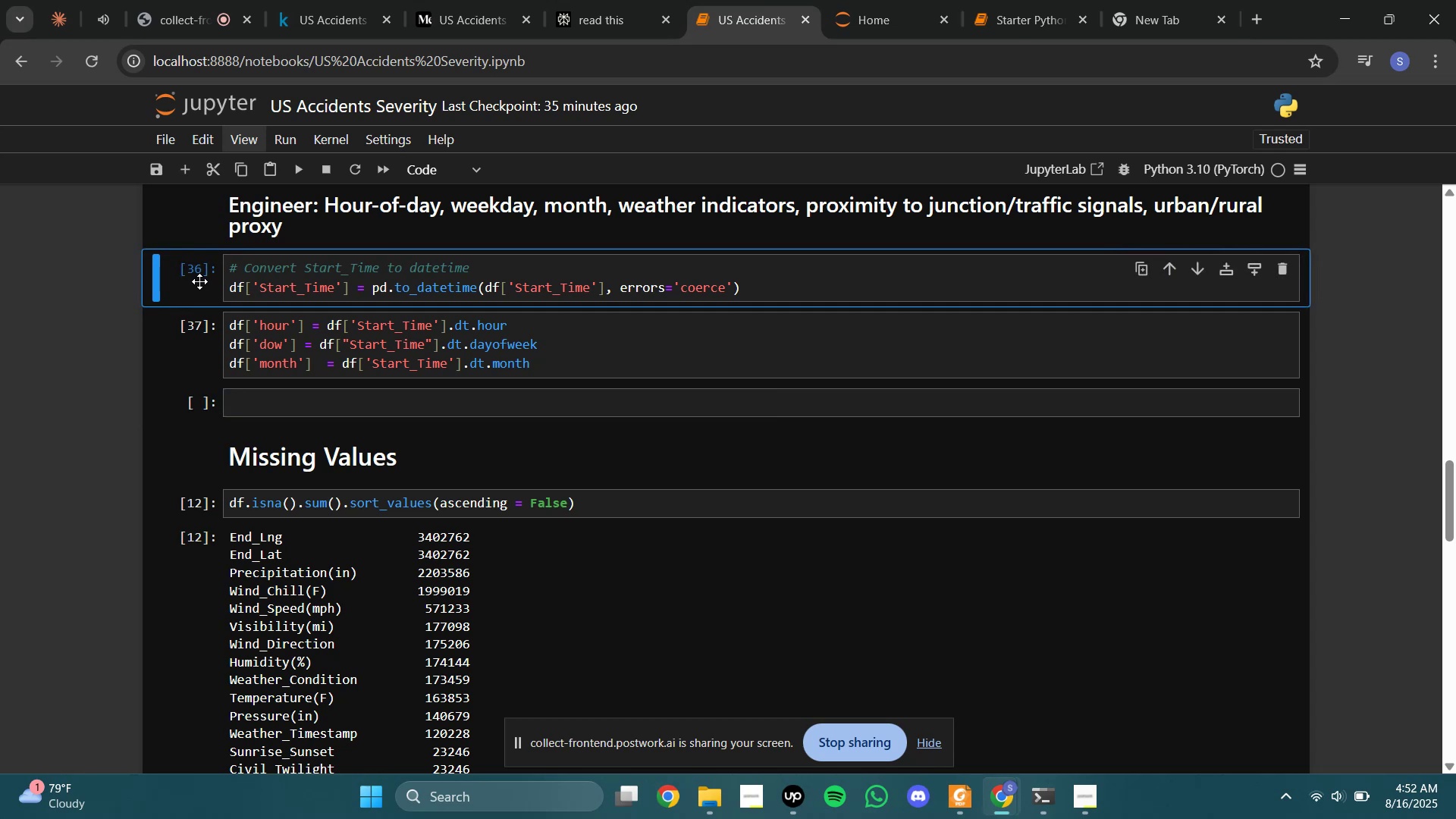 
key(B)
 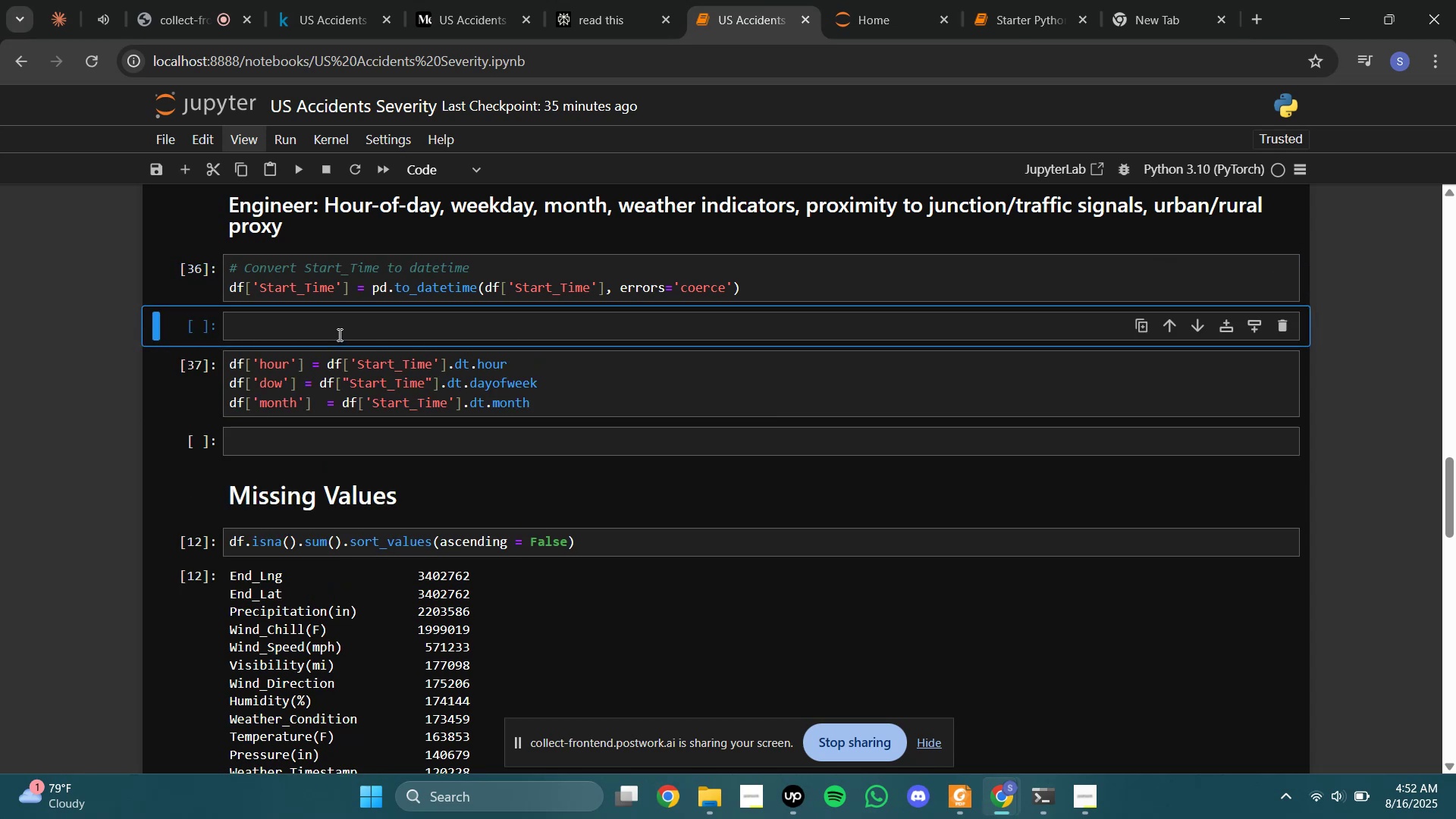 
left_click([359, 322])
 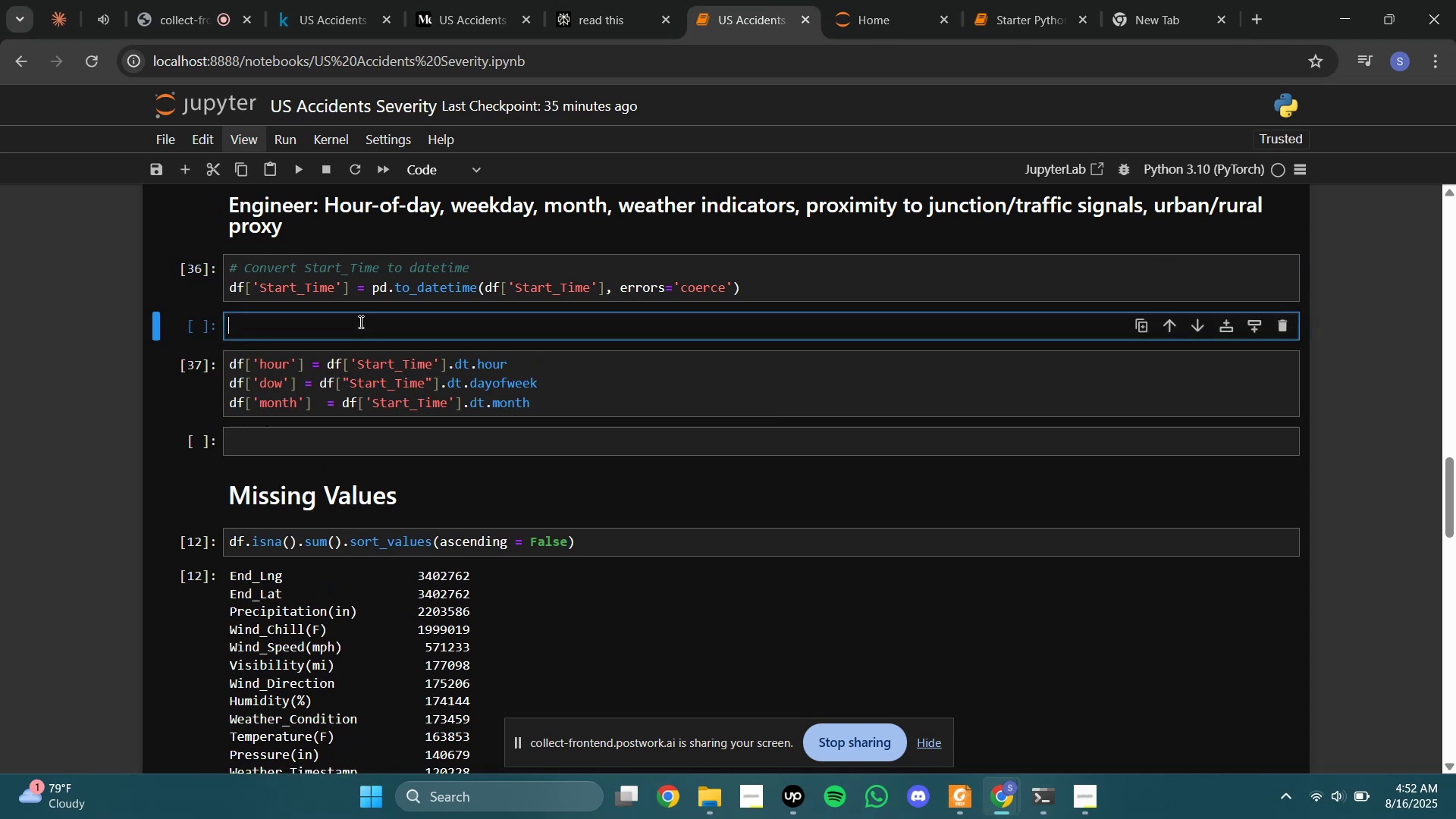 
type(print)
key(Backspace)
type(())
 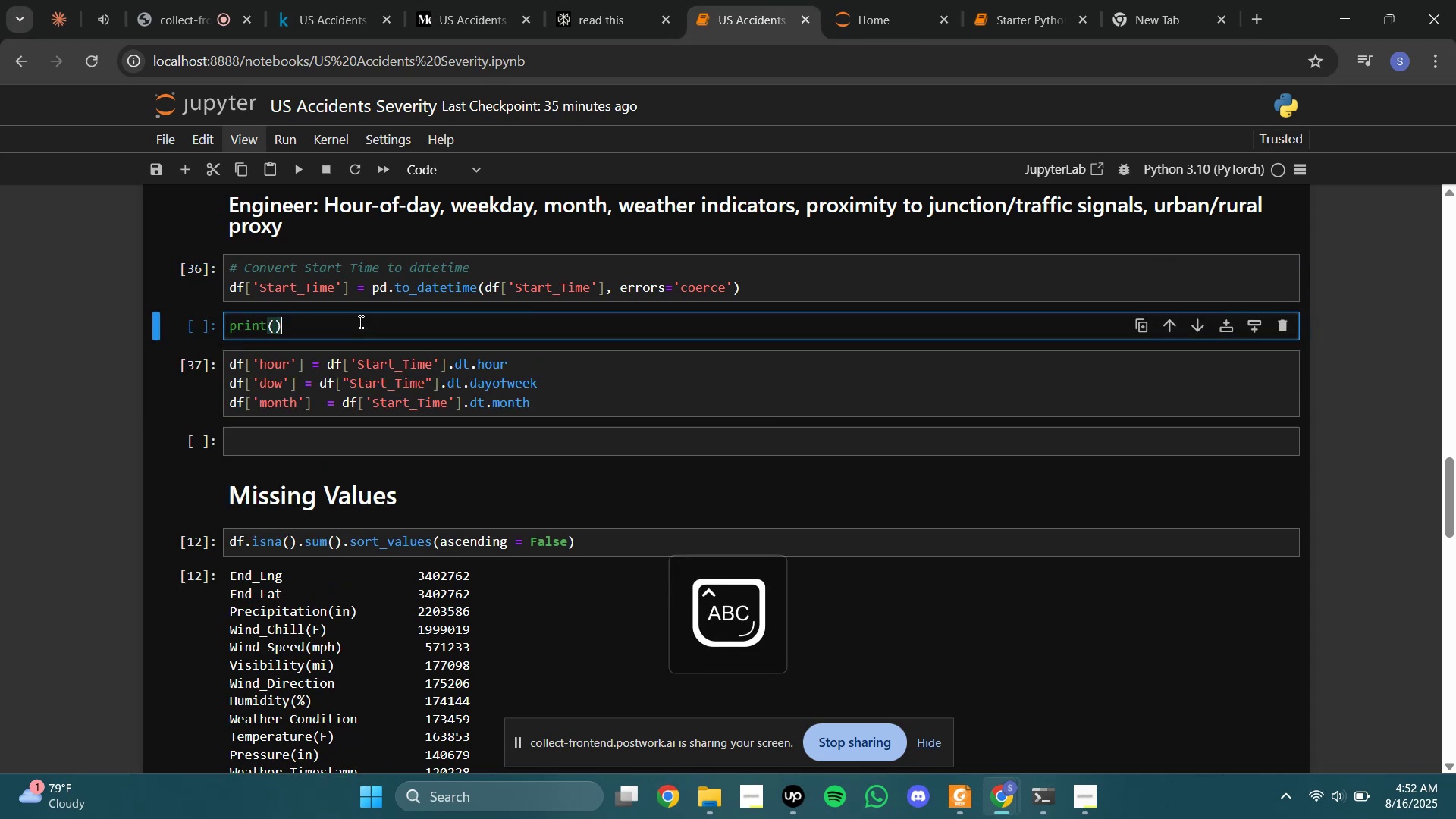 
 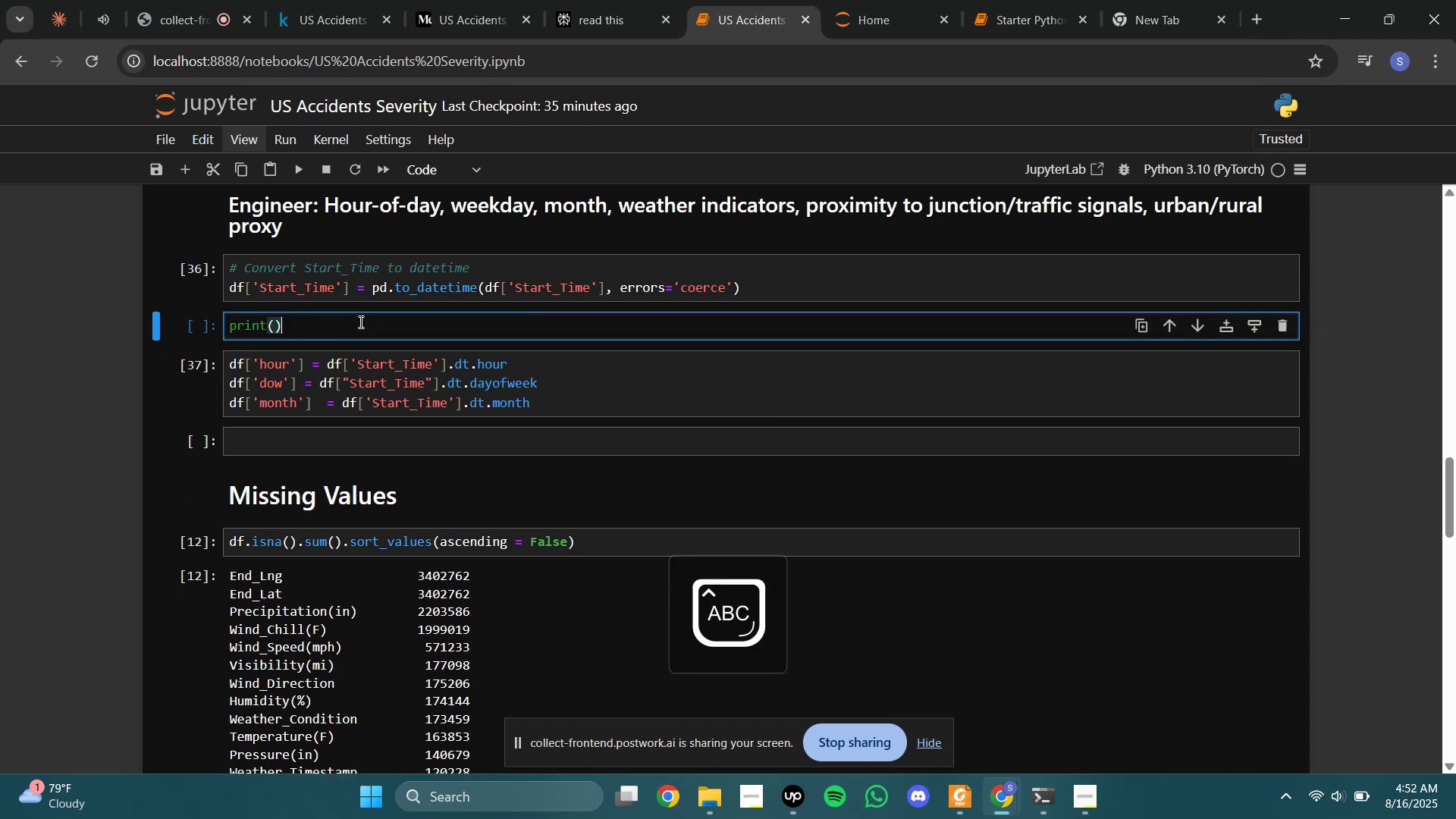 
key(ArrowLeft)
 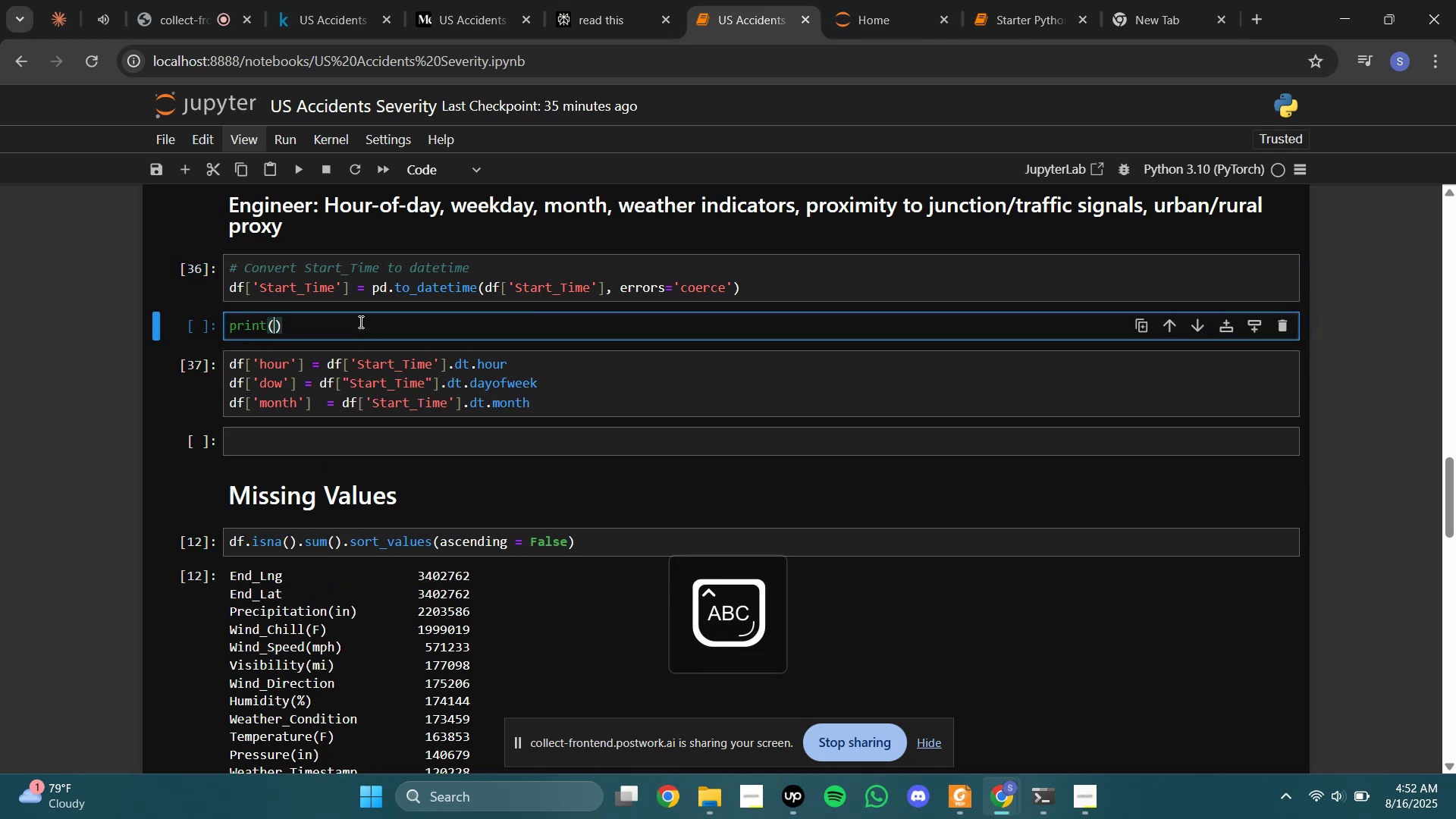 
type(DF[])
 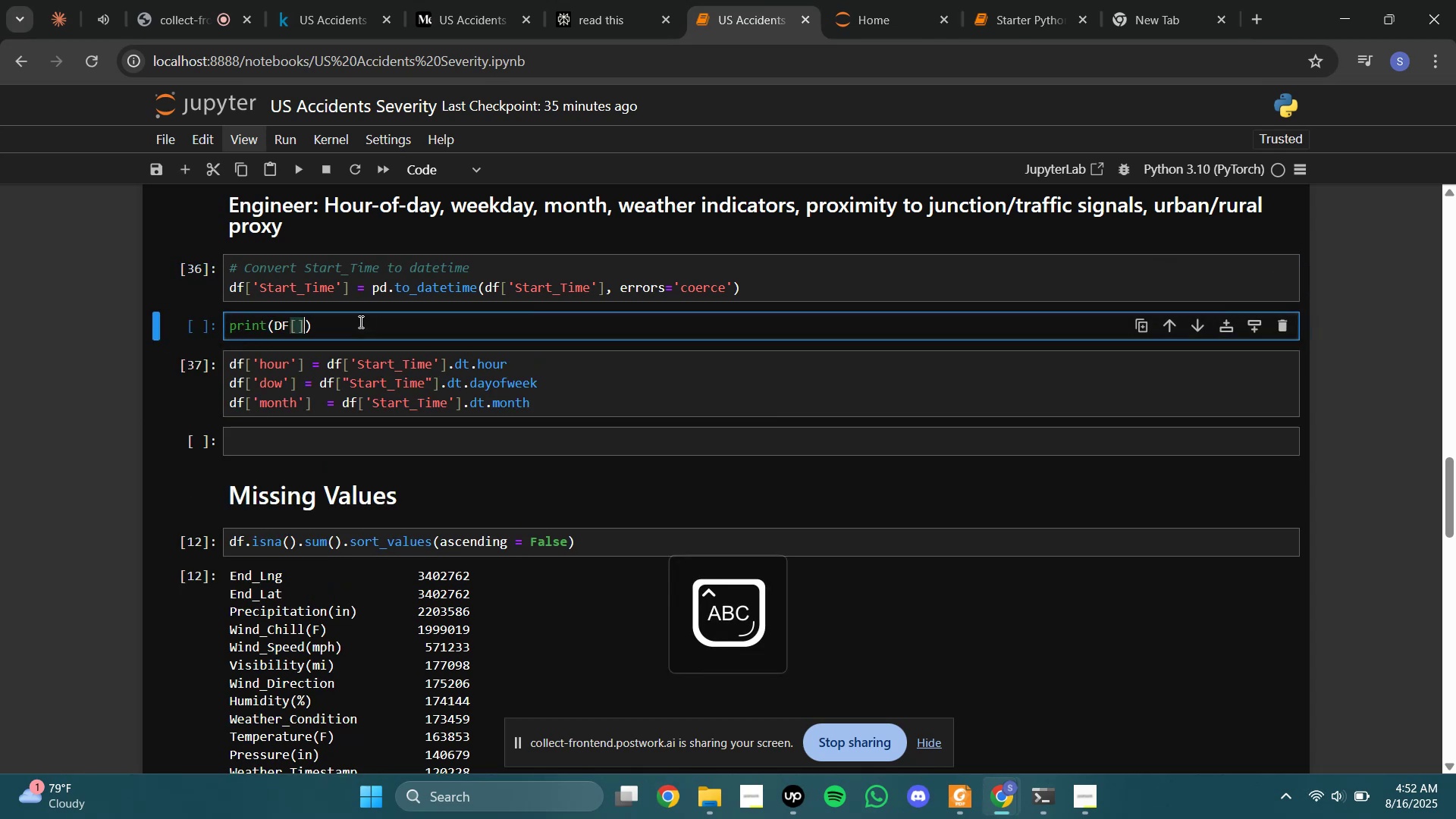 
key(ArrowLeft)
 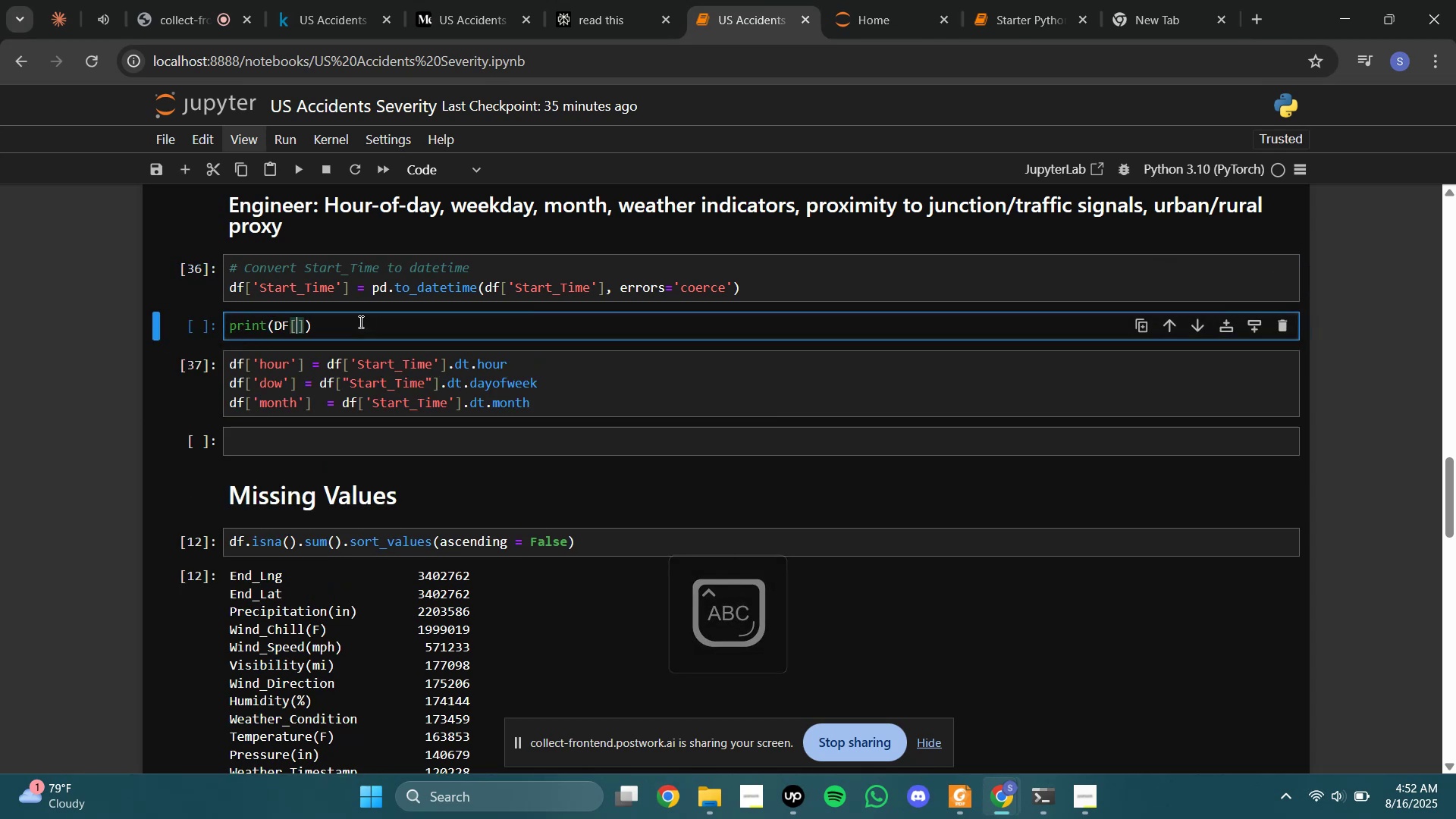 
key(Backspace)
key(Backspace)
key(Backspace)
type(df[])
 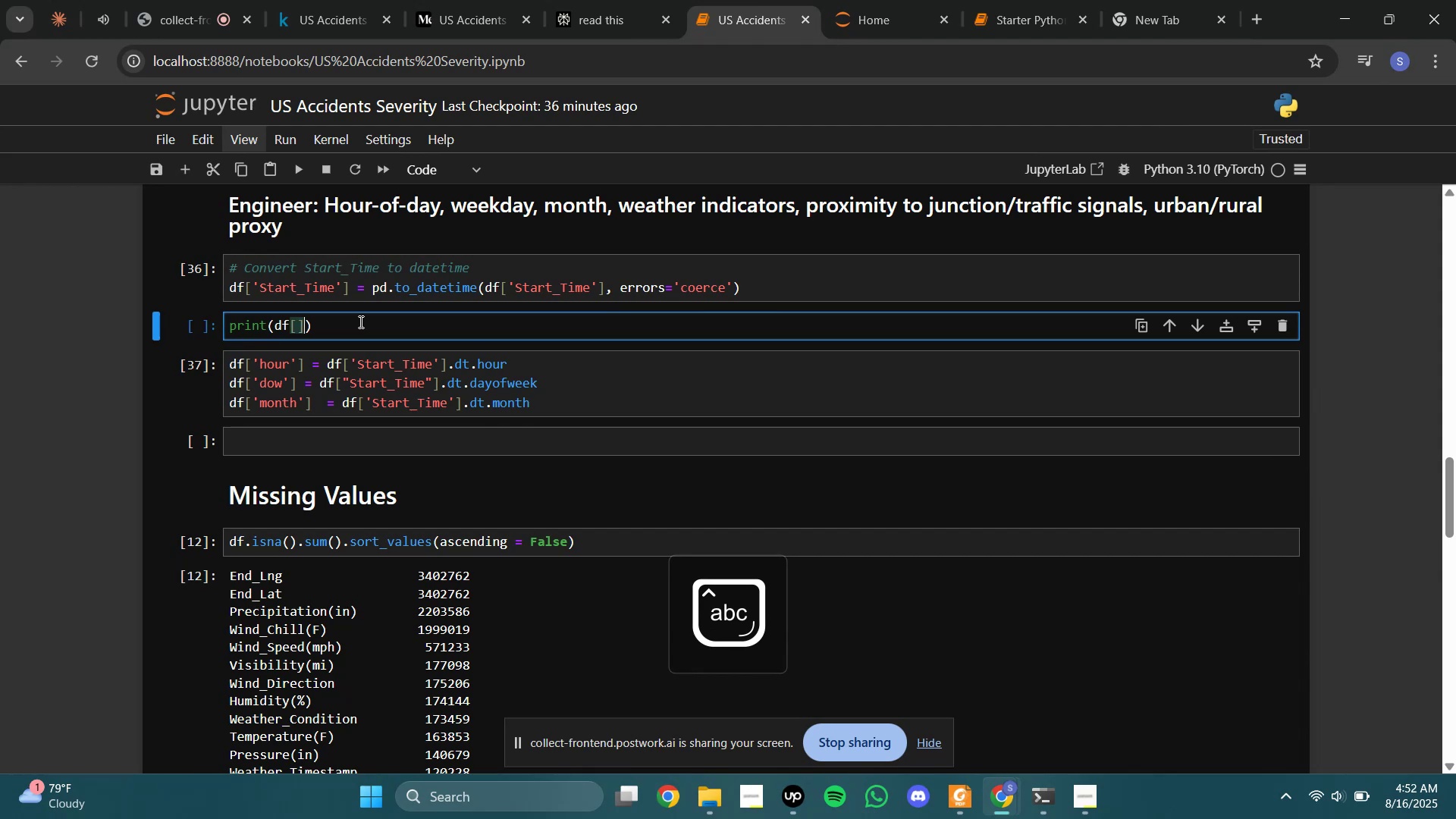 
key(ArrowLeft)
 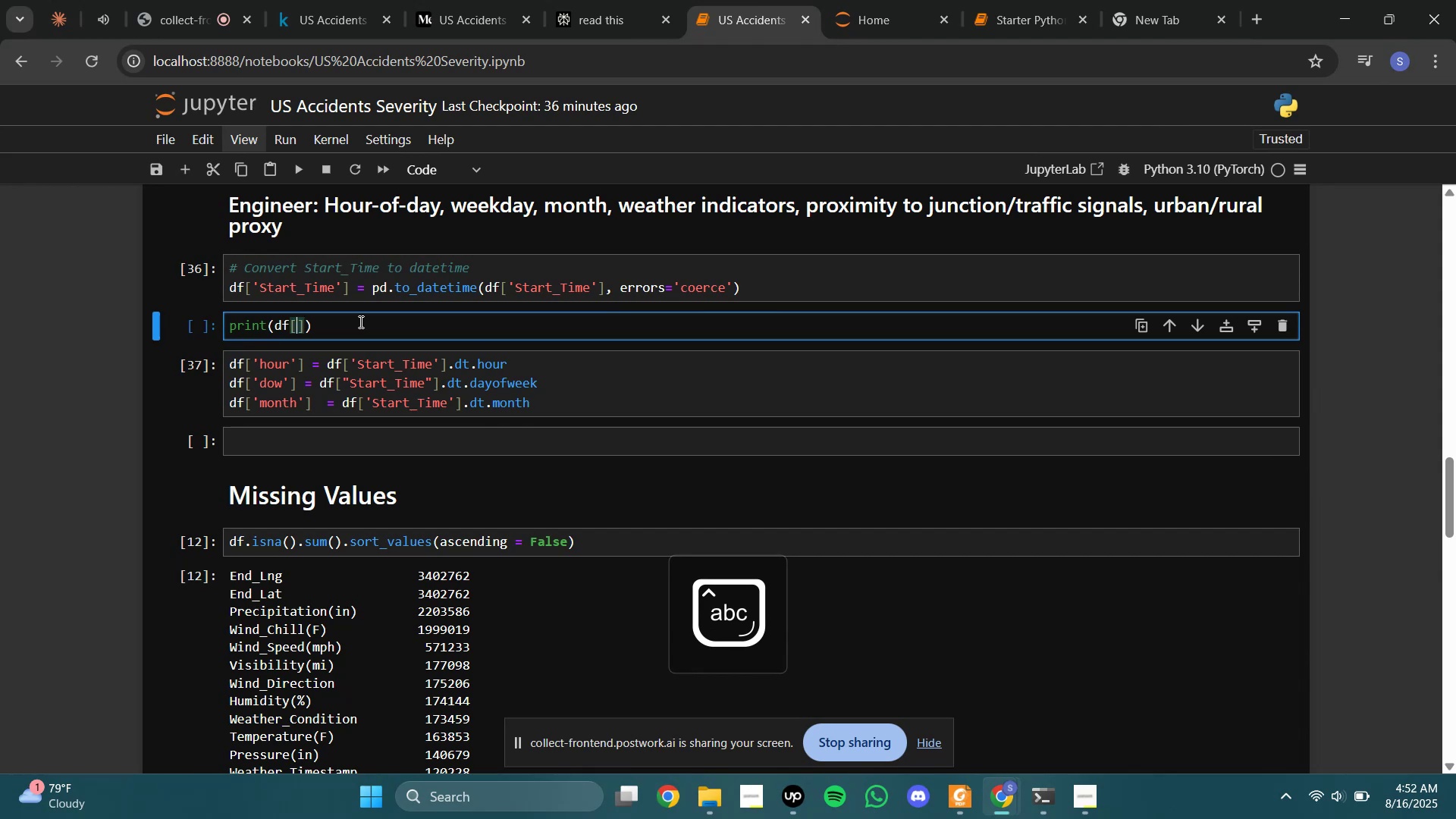 
key(Quote)
 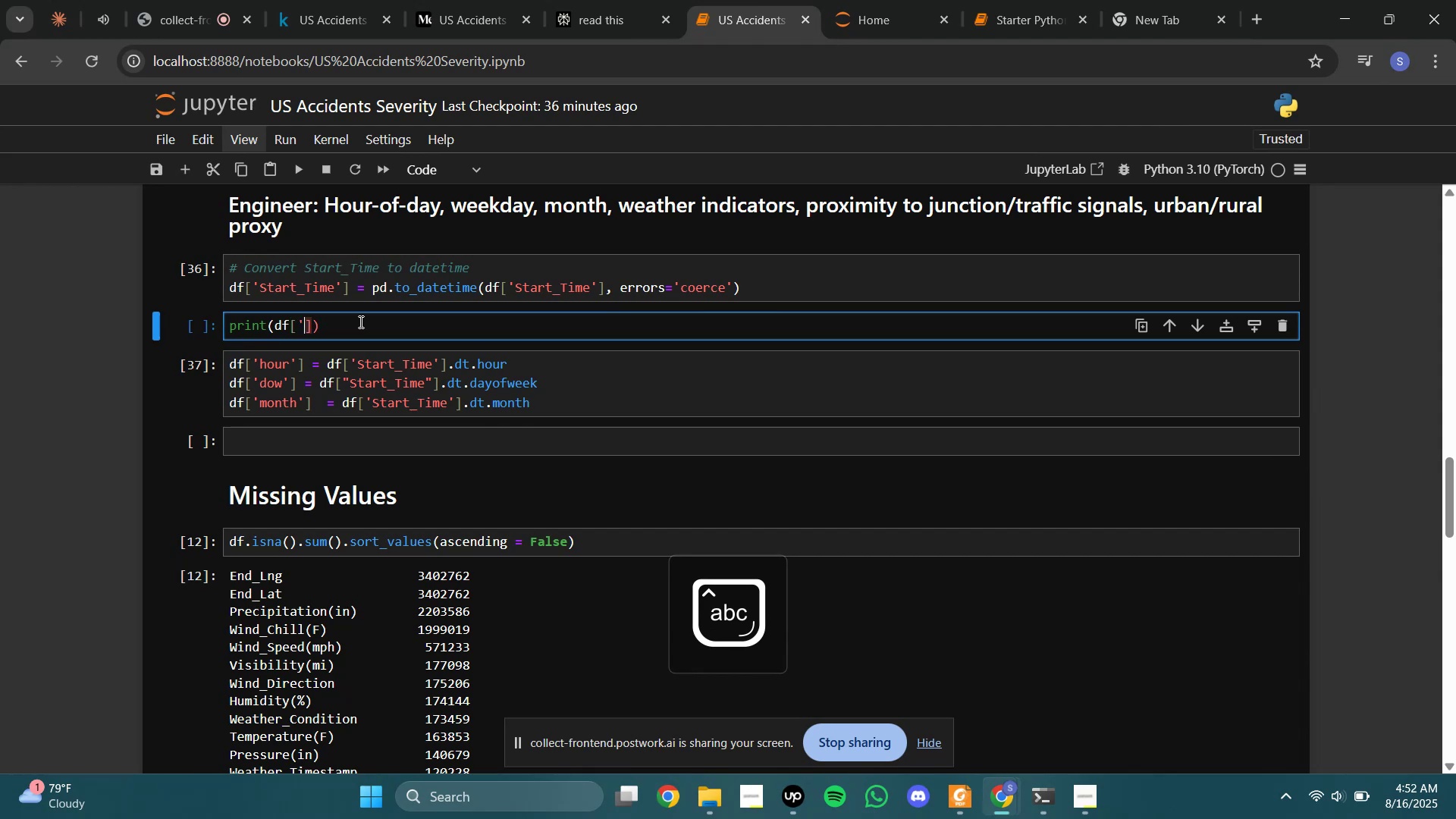 
key(Quote)
 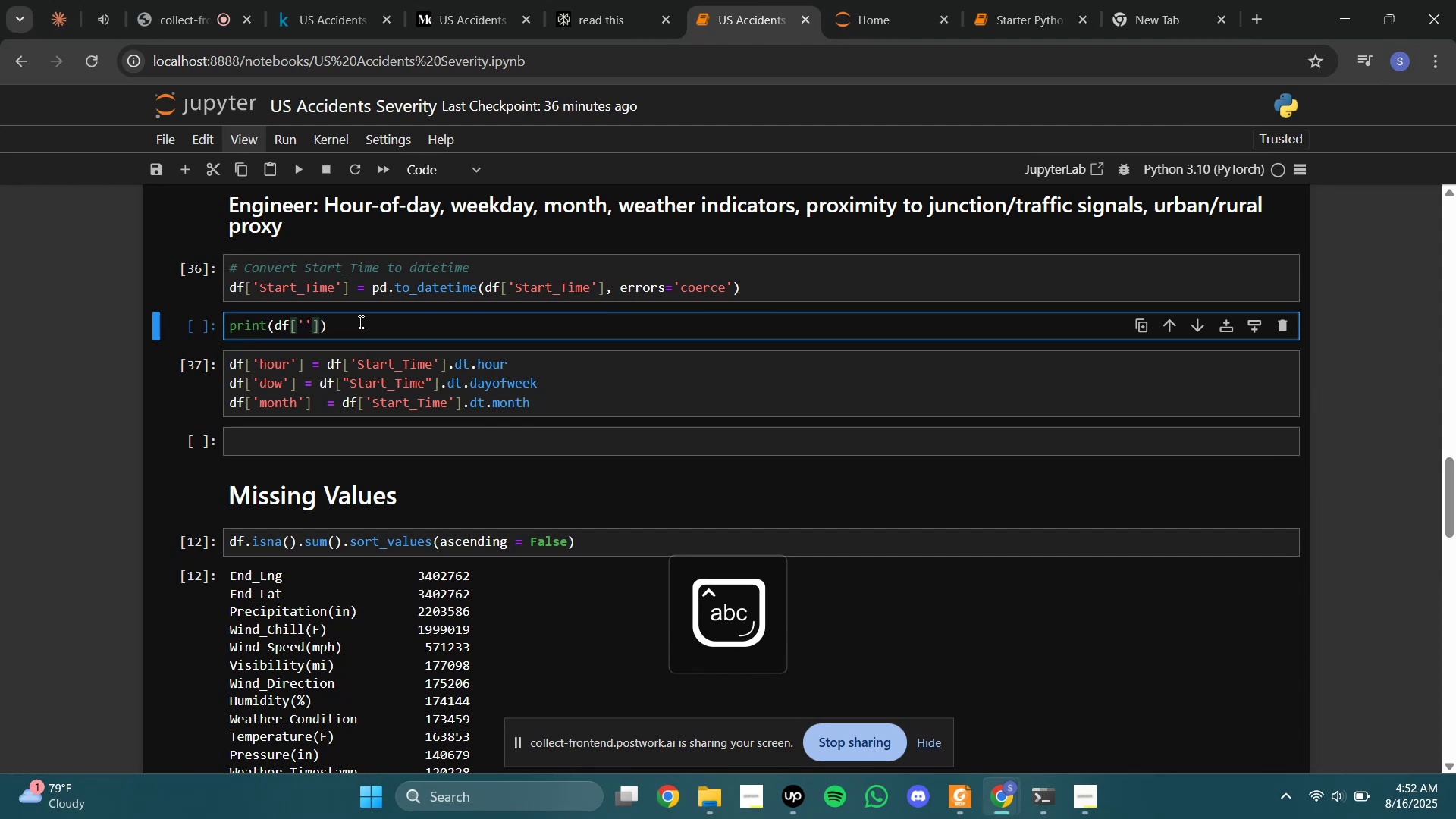 
key(ArrowLeft)
 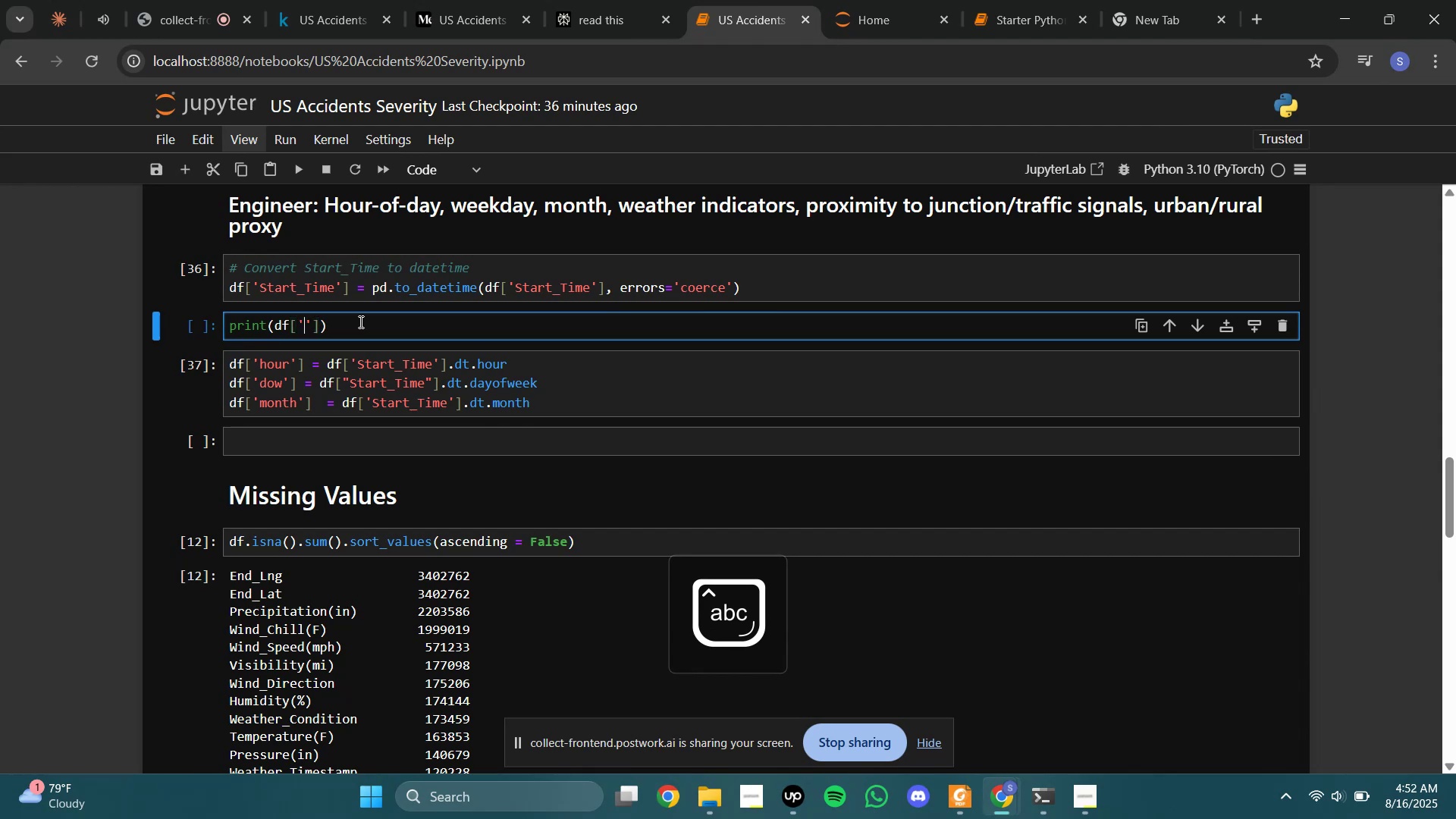 
type(Start_Time)
 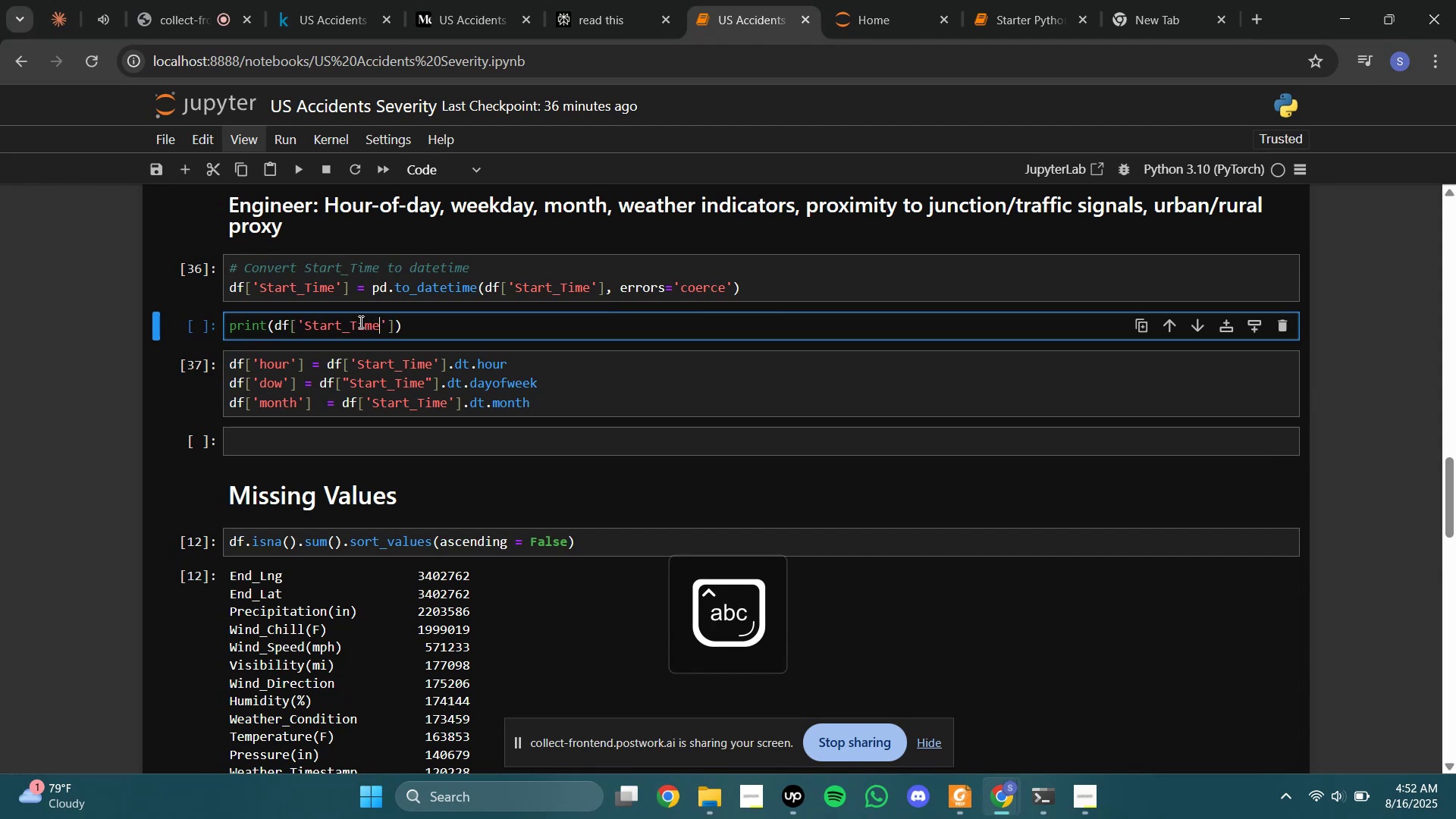 
 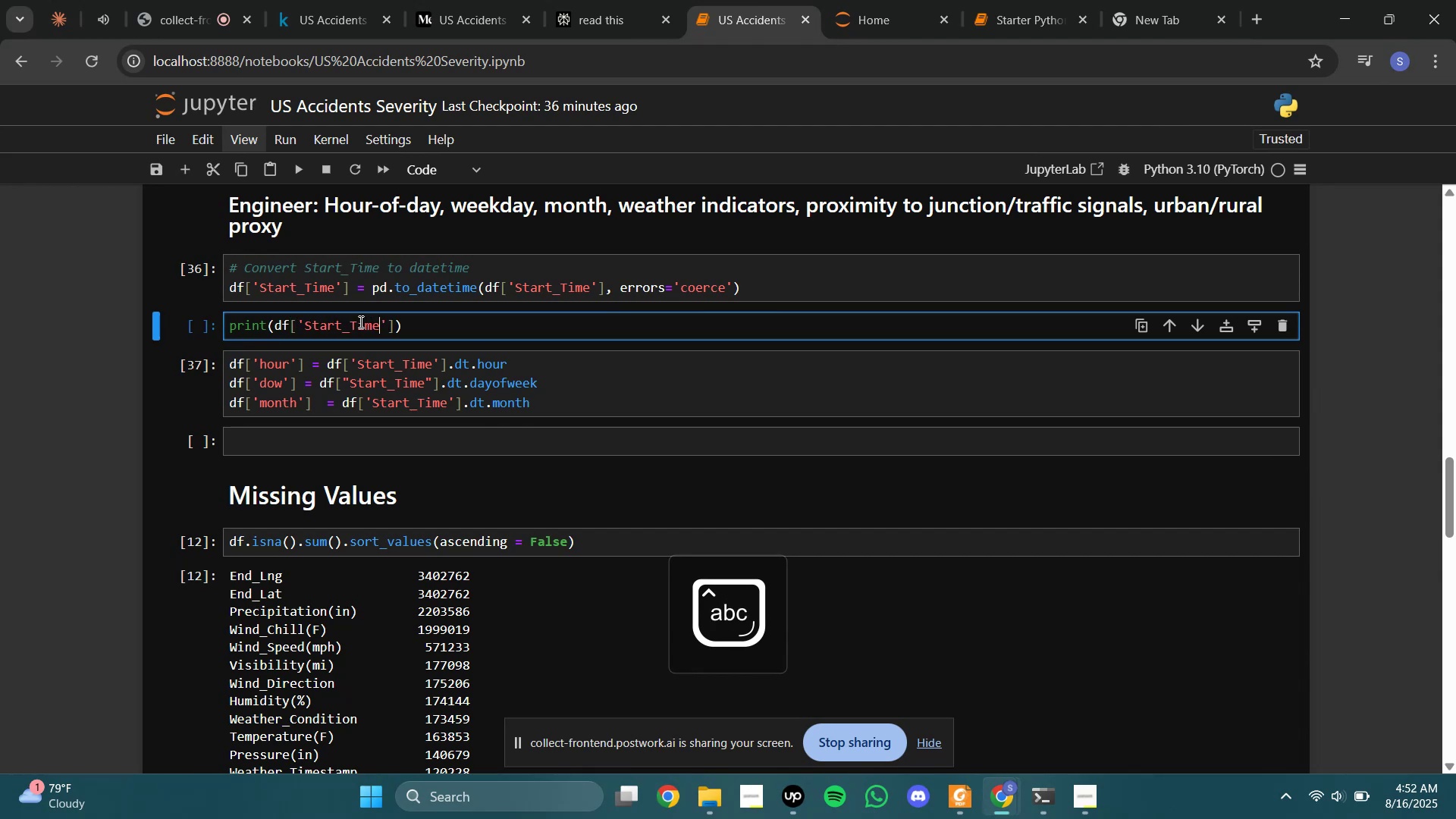 
key(ArrowRight)
 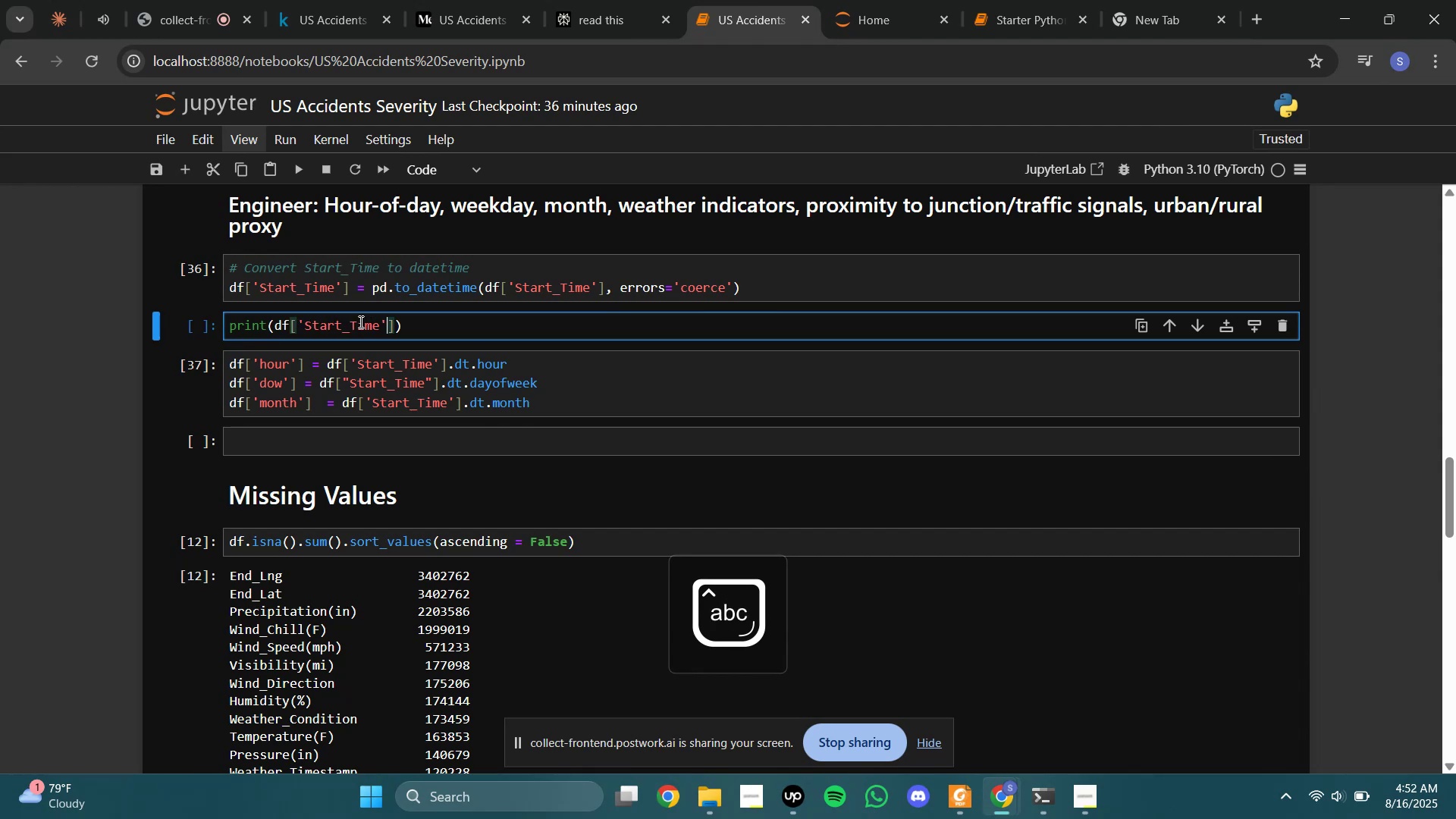 
key(ArrowRight)
 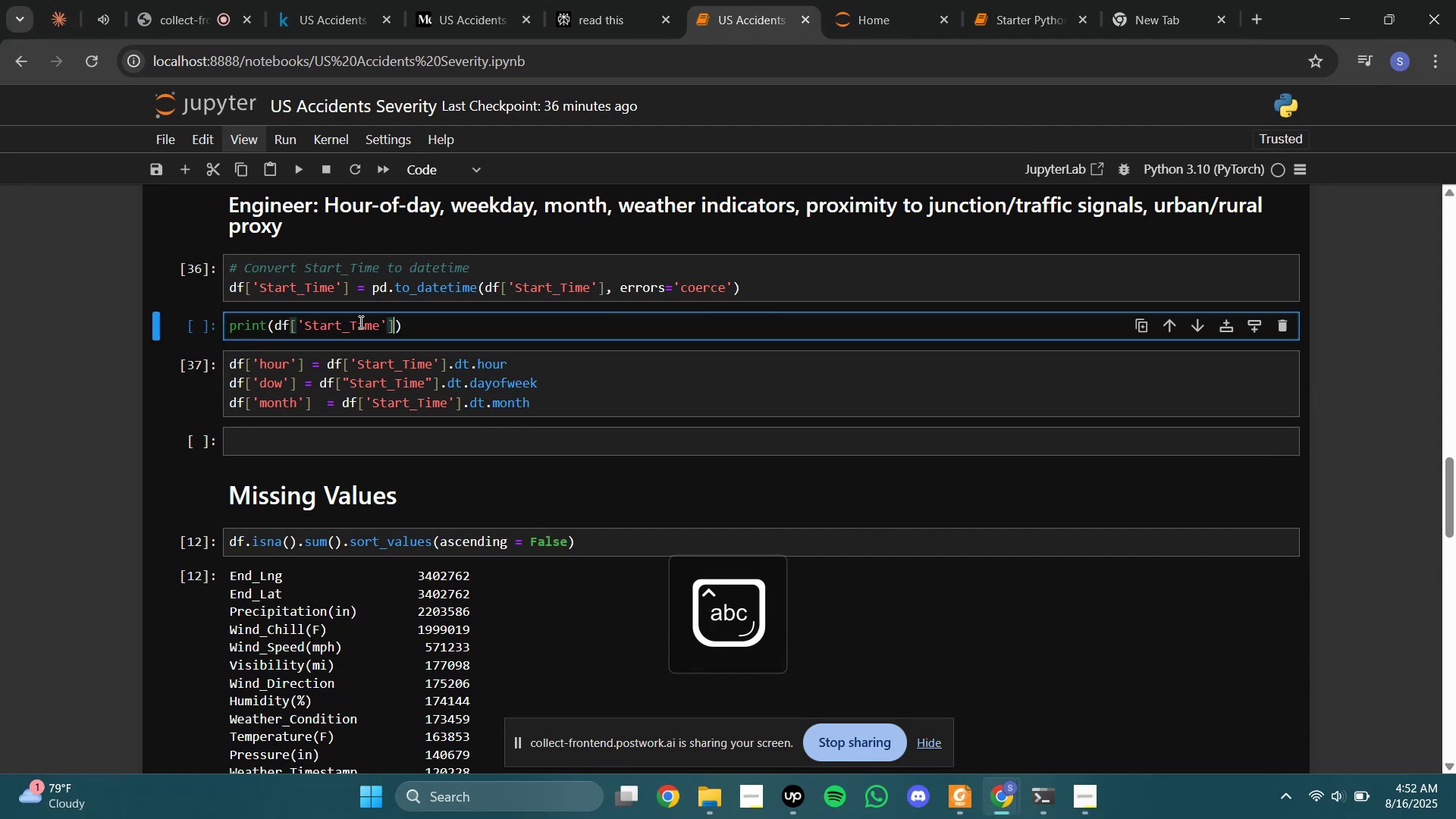 
key(ArrowRight)
 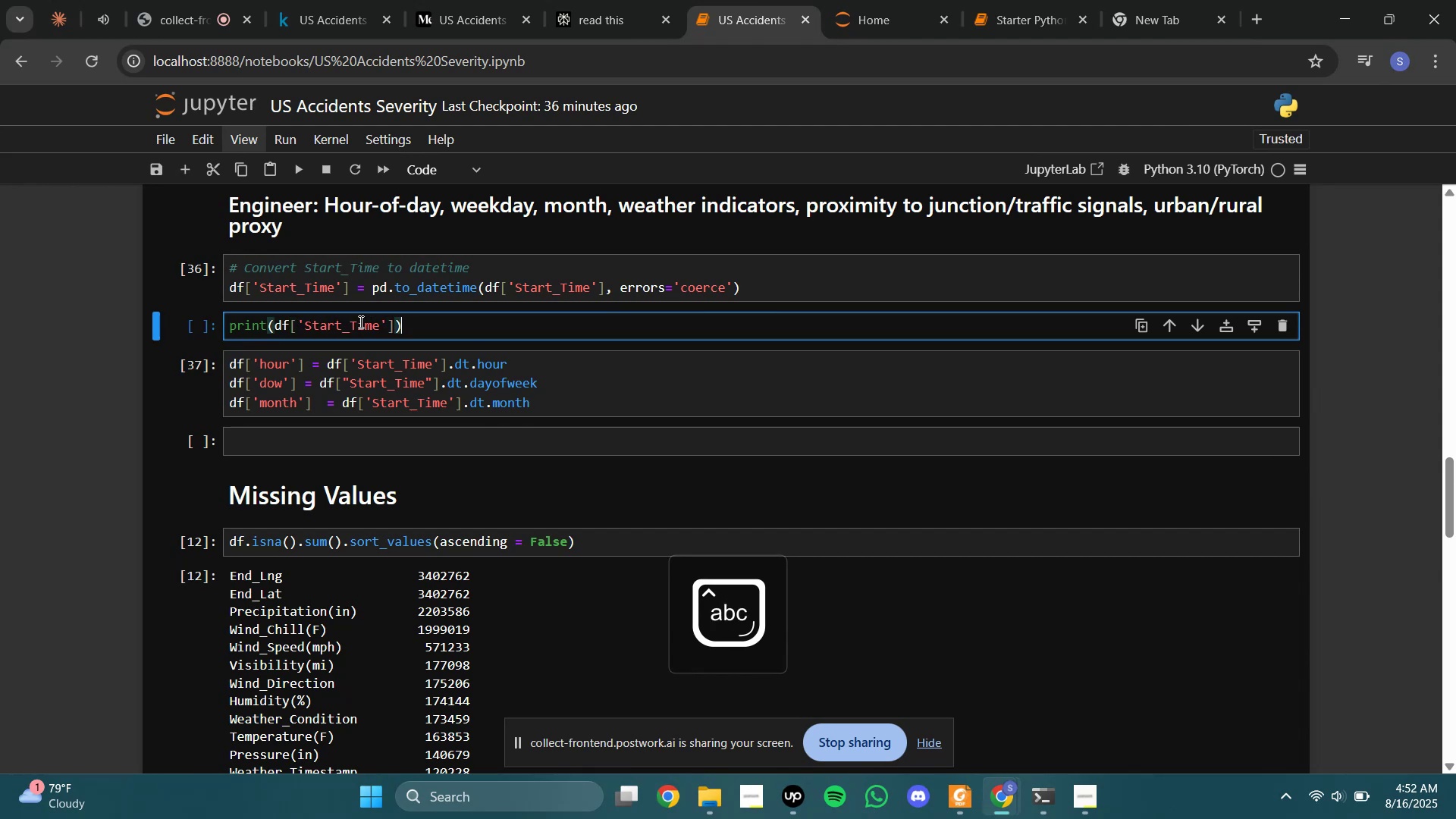 
type(.dtype)
 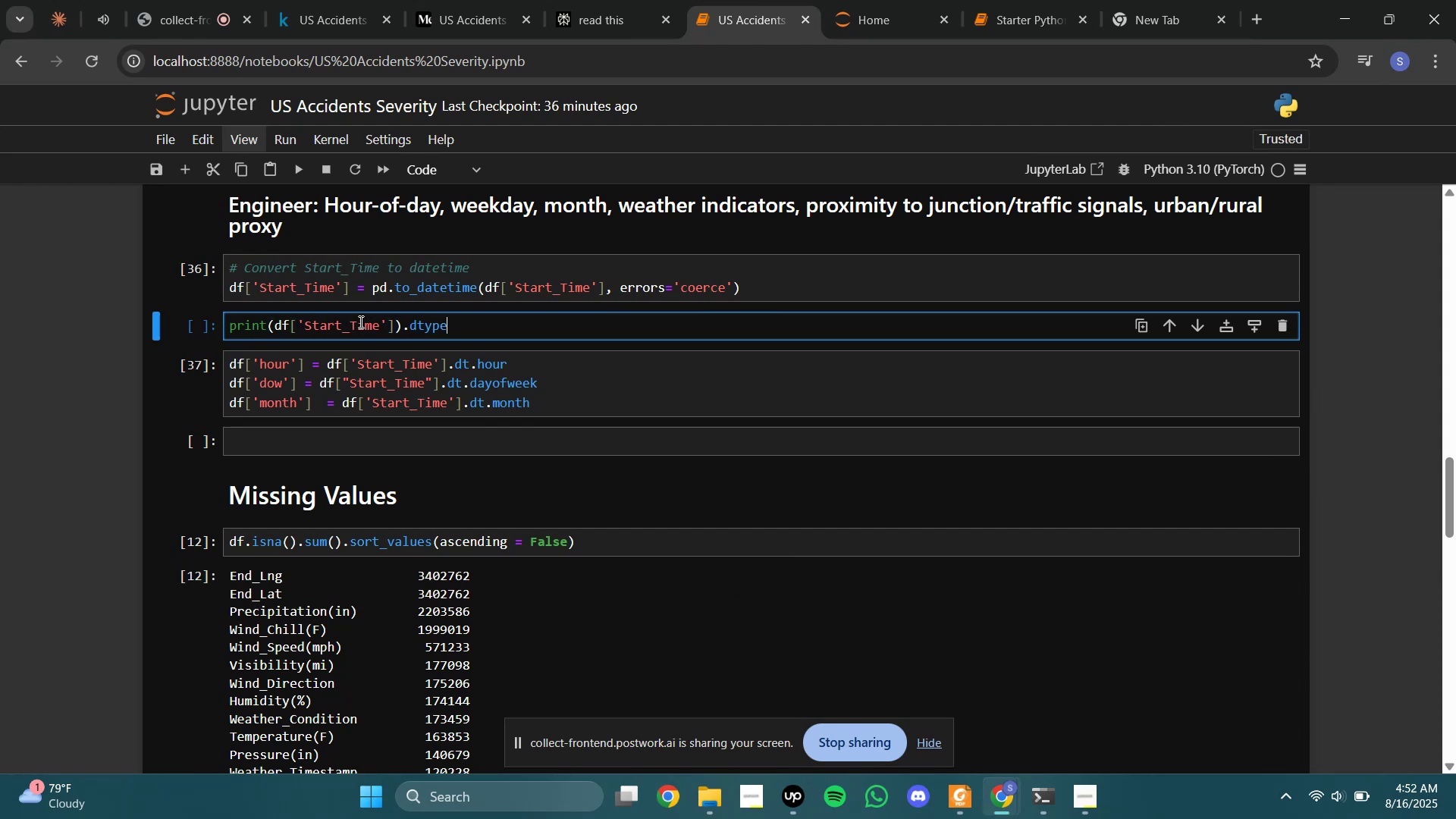 
key(Shift+Enter)
 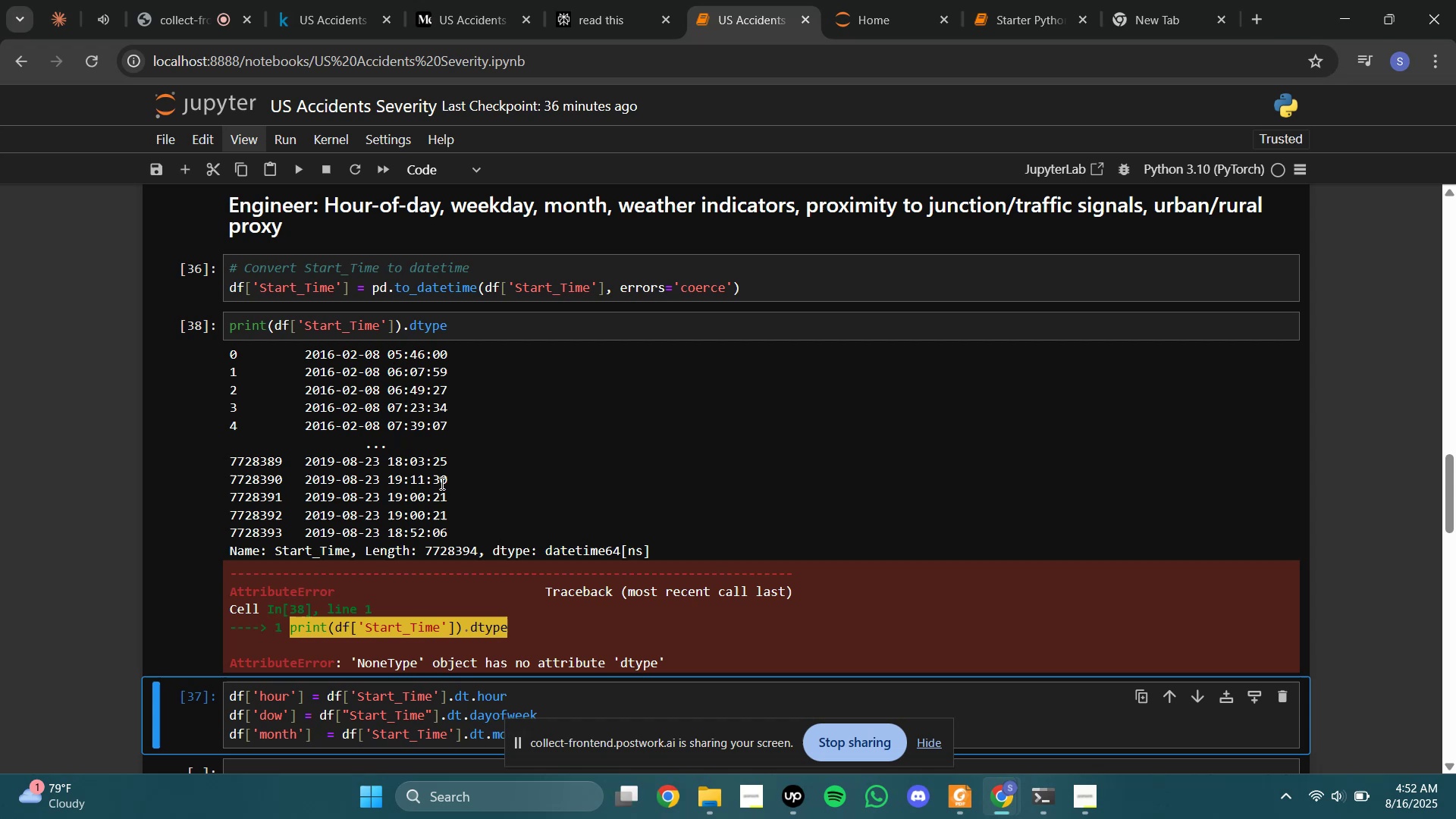 
left_click([441, 485])
 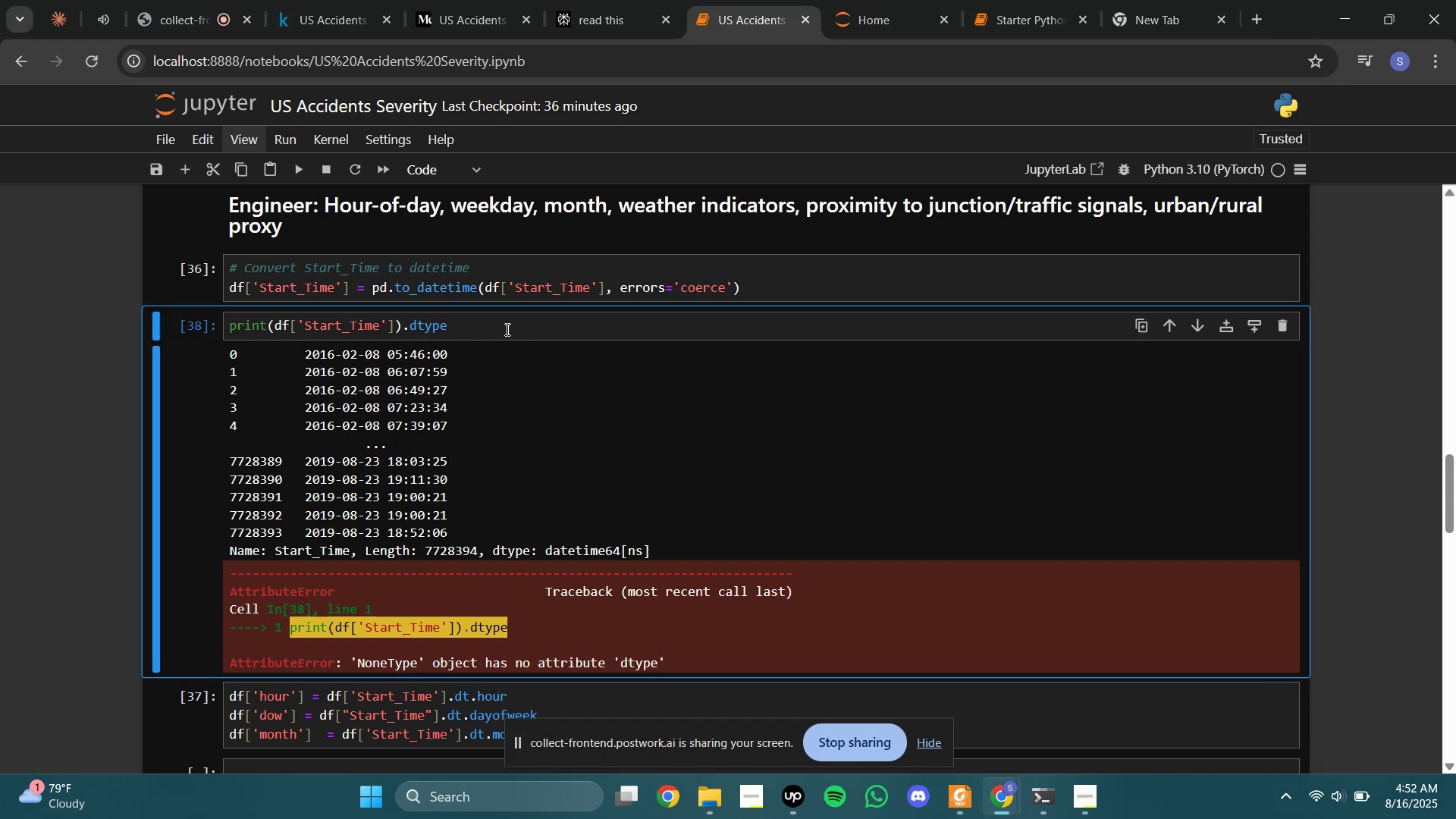 
left_click([500, 325])
 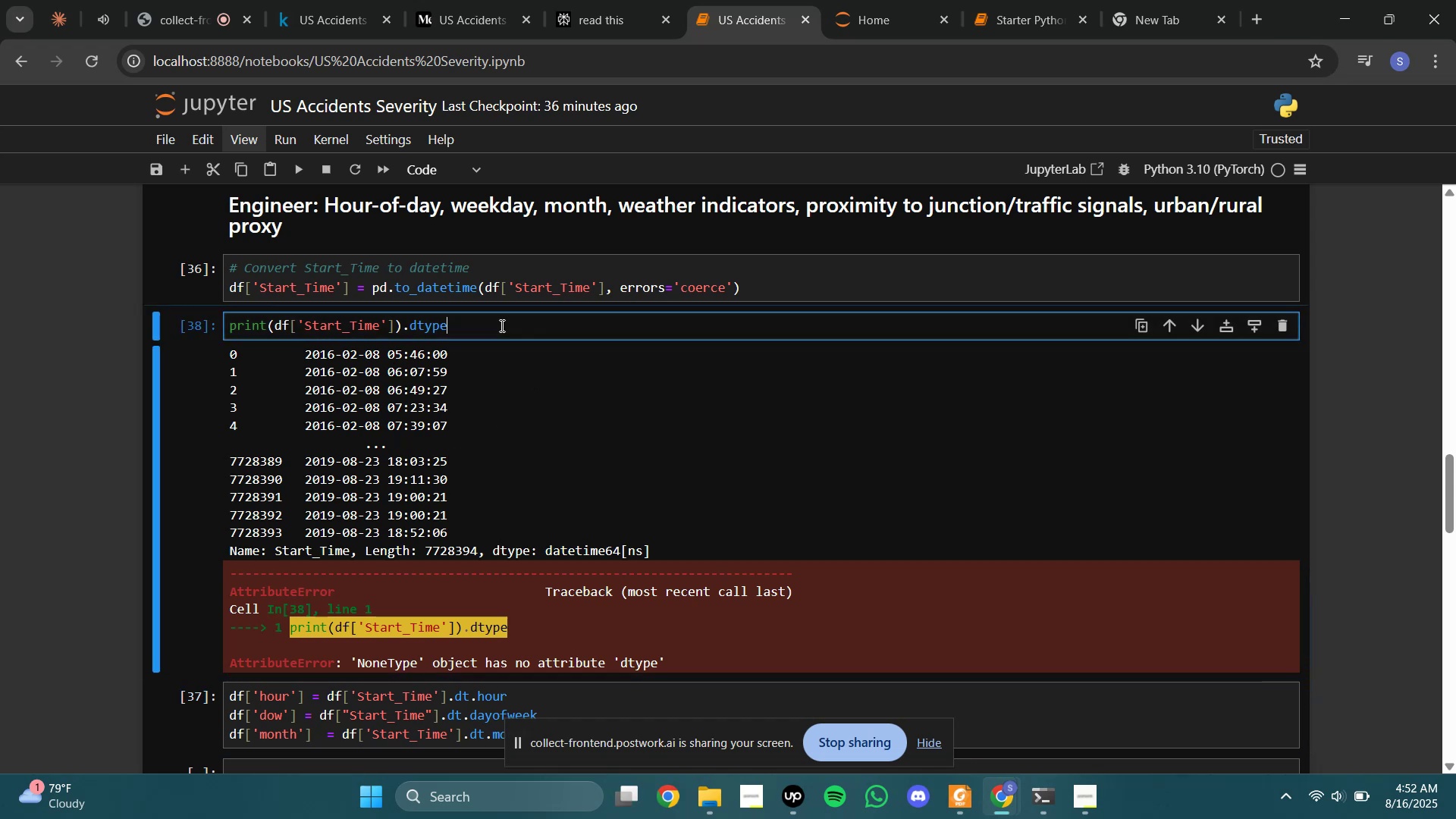 
type(())
 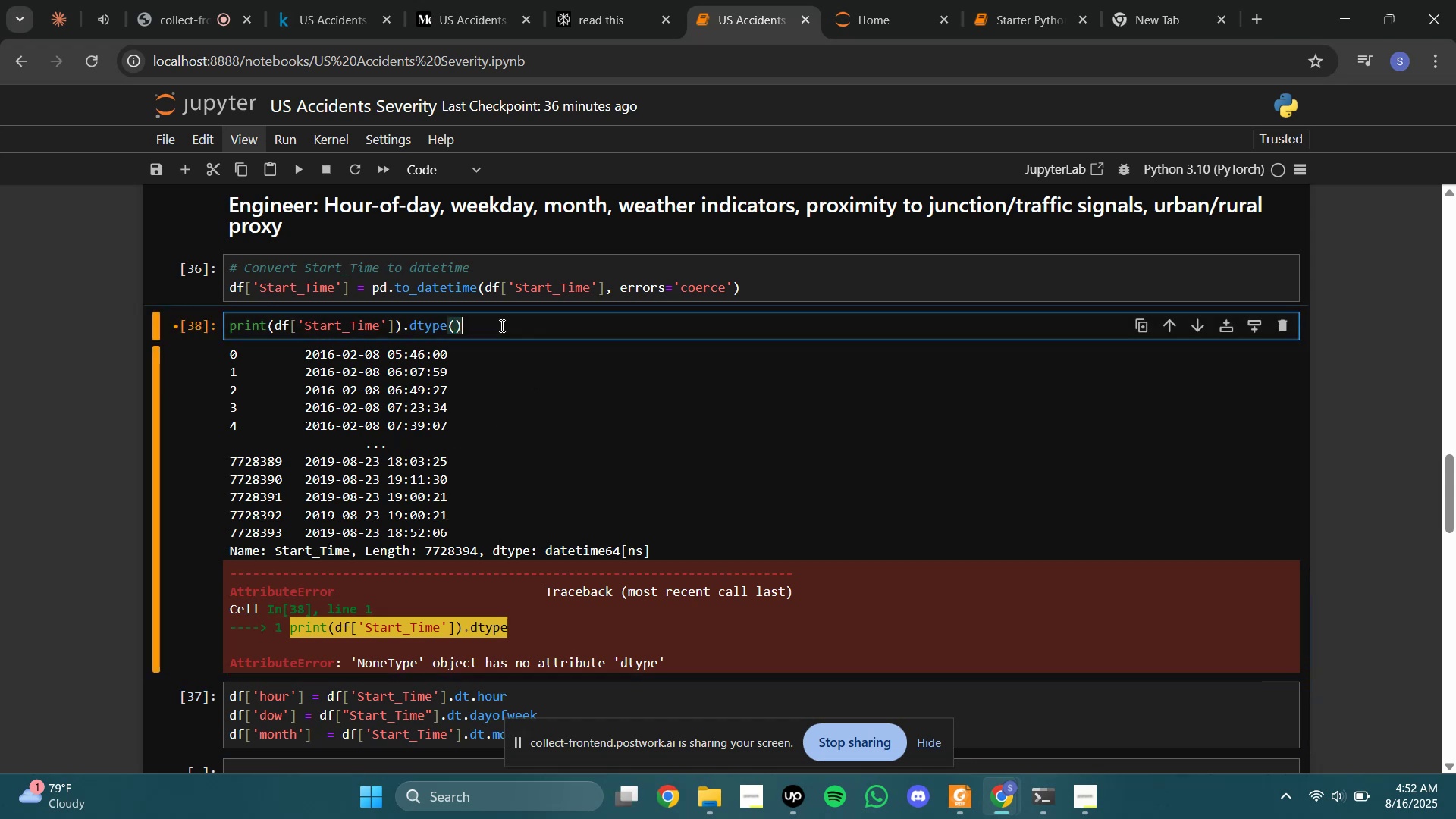 
key(Shift+Enter)
 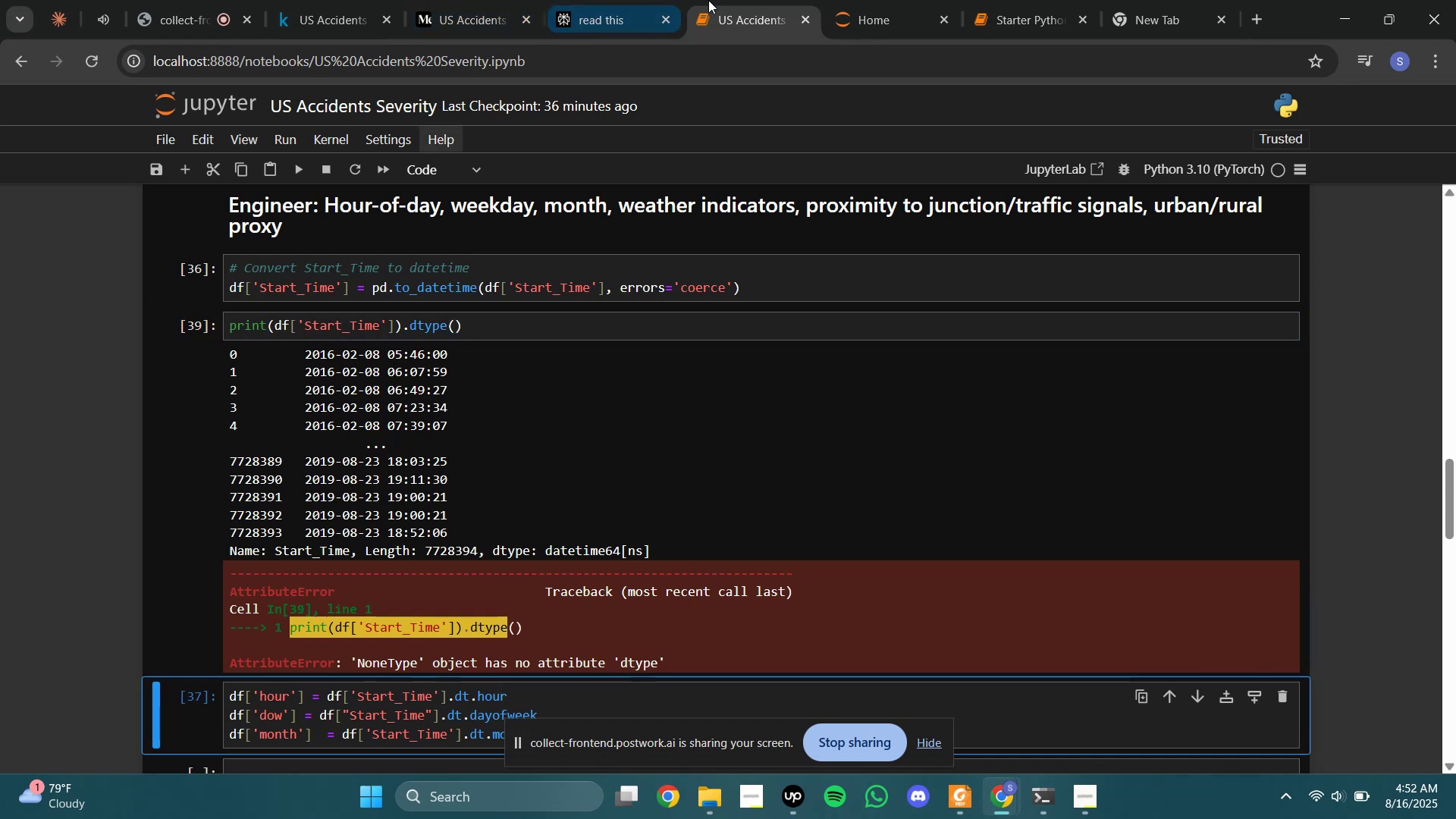 
left_click([570, 1])
 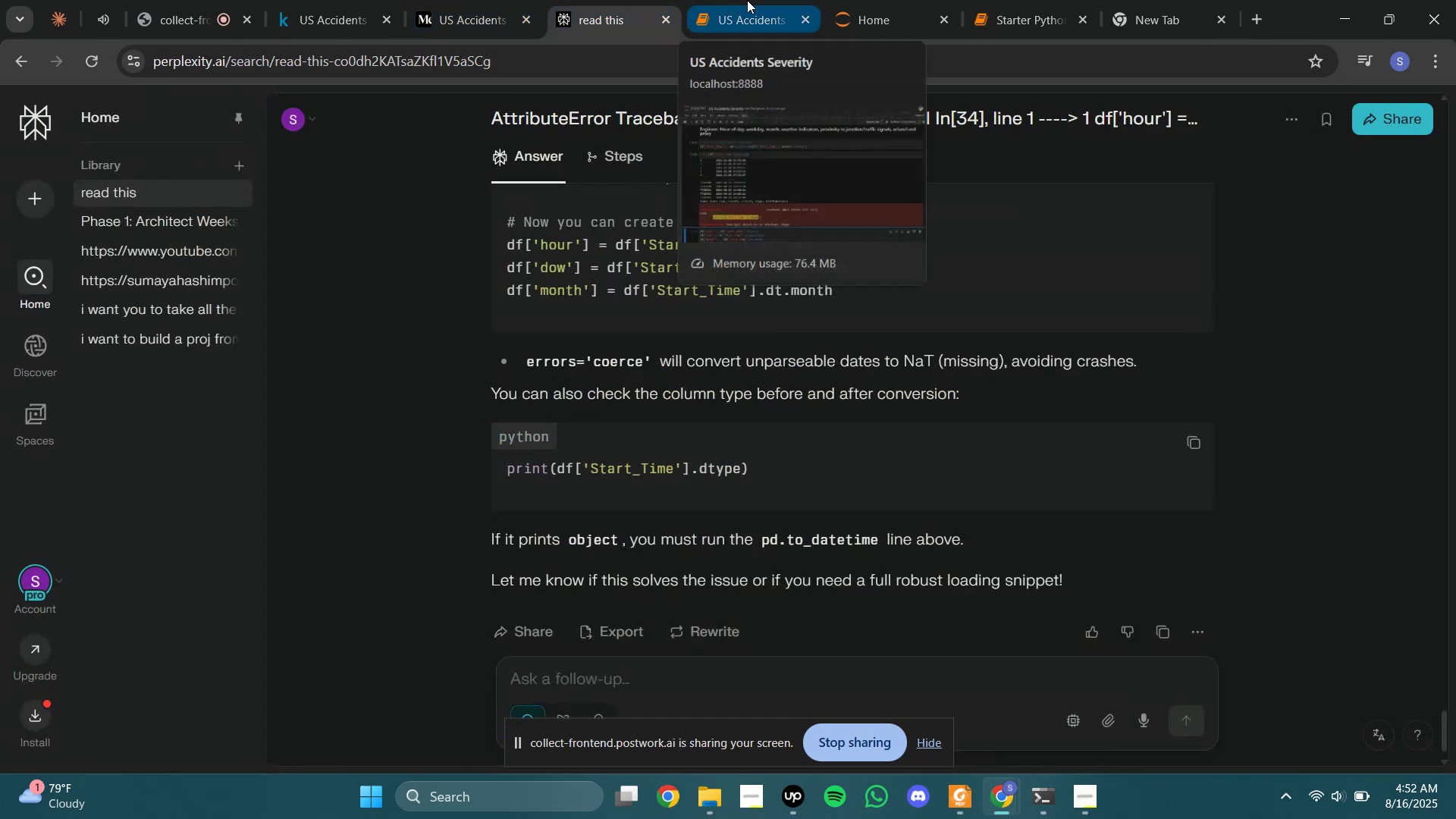 
left_click([747, 0])
 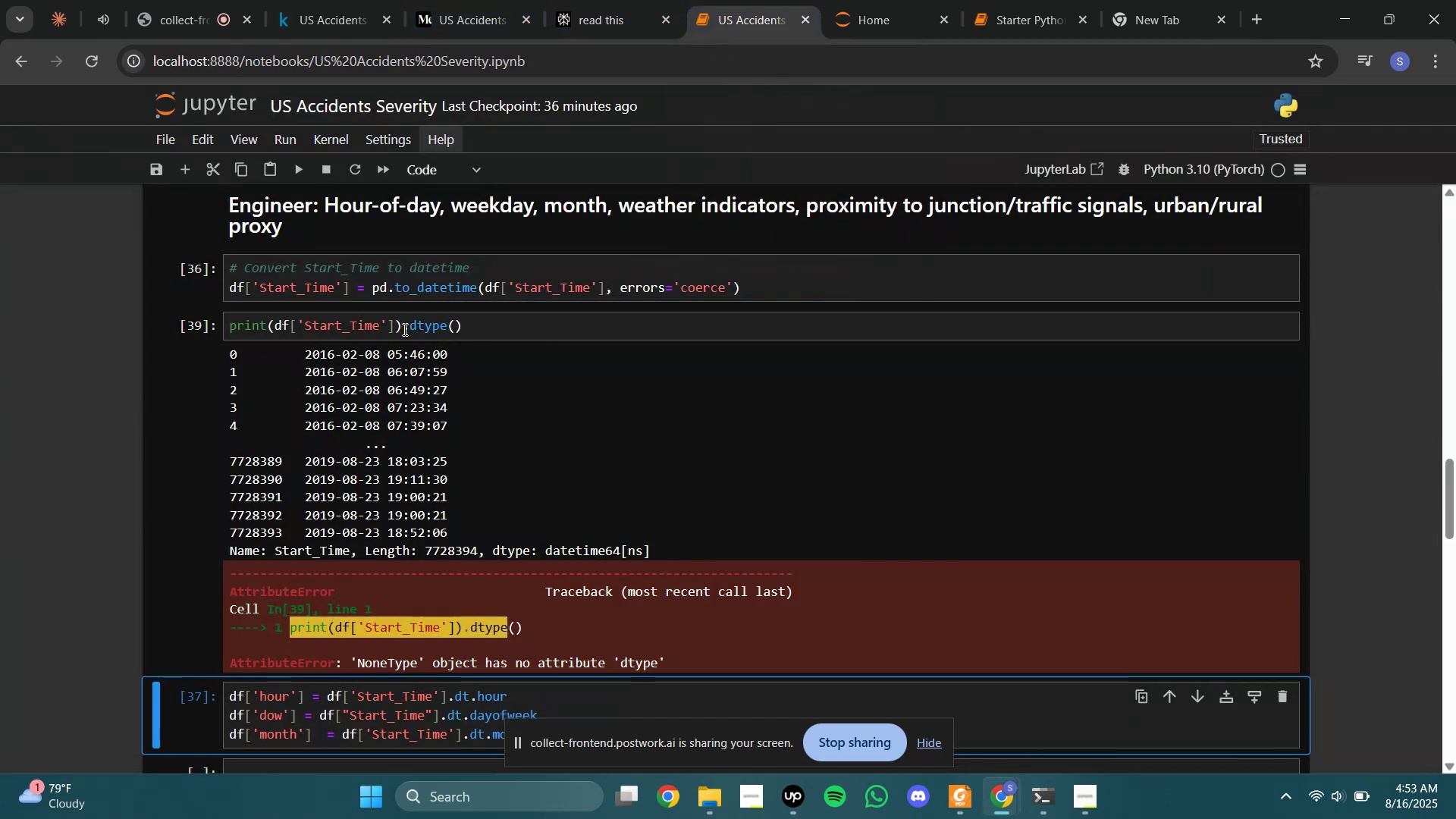 
left_click([400, 326])
 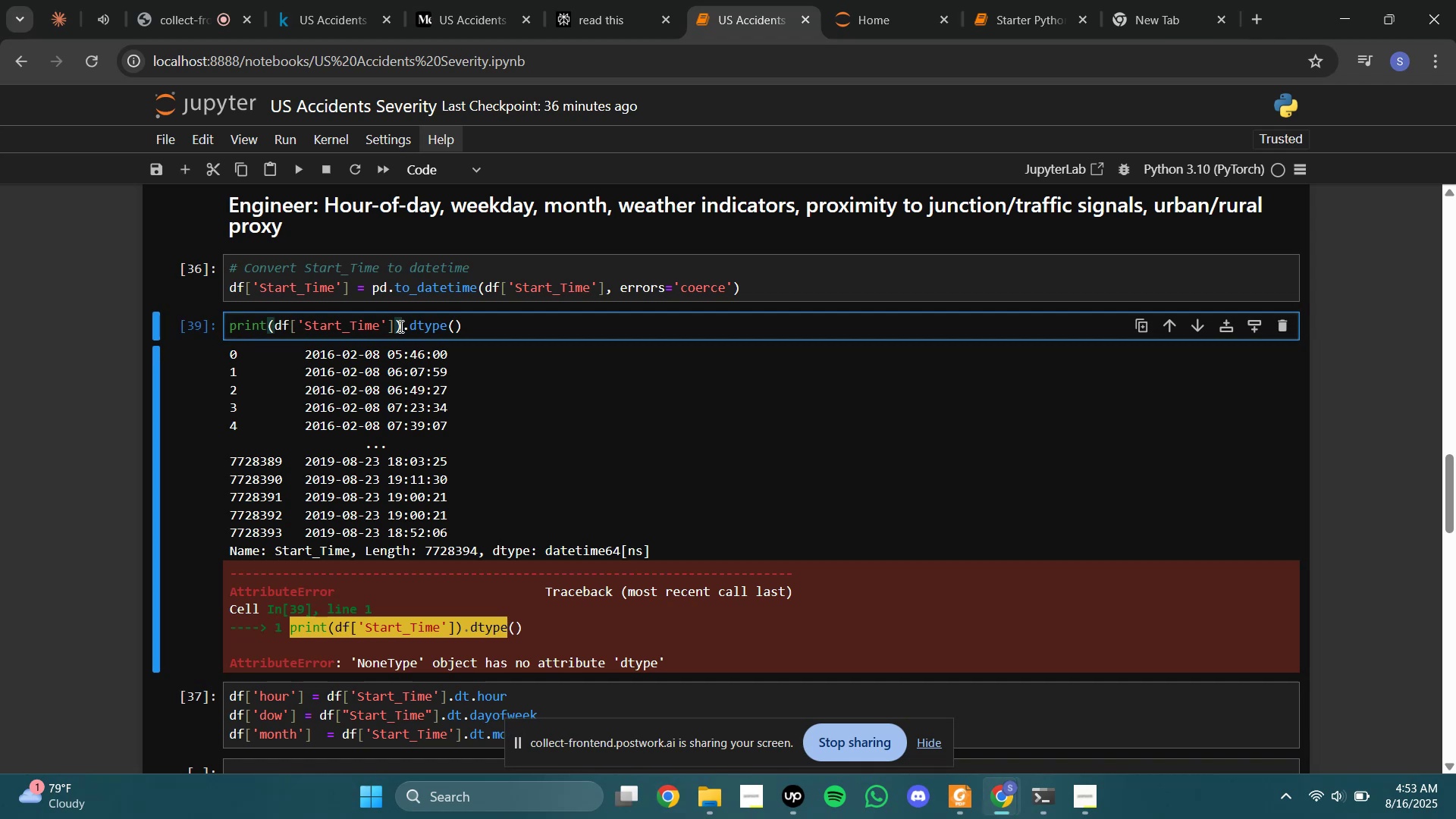 
key(Backspace)
 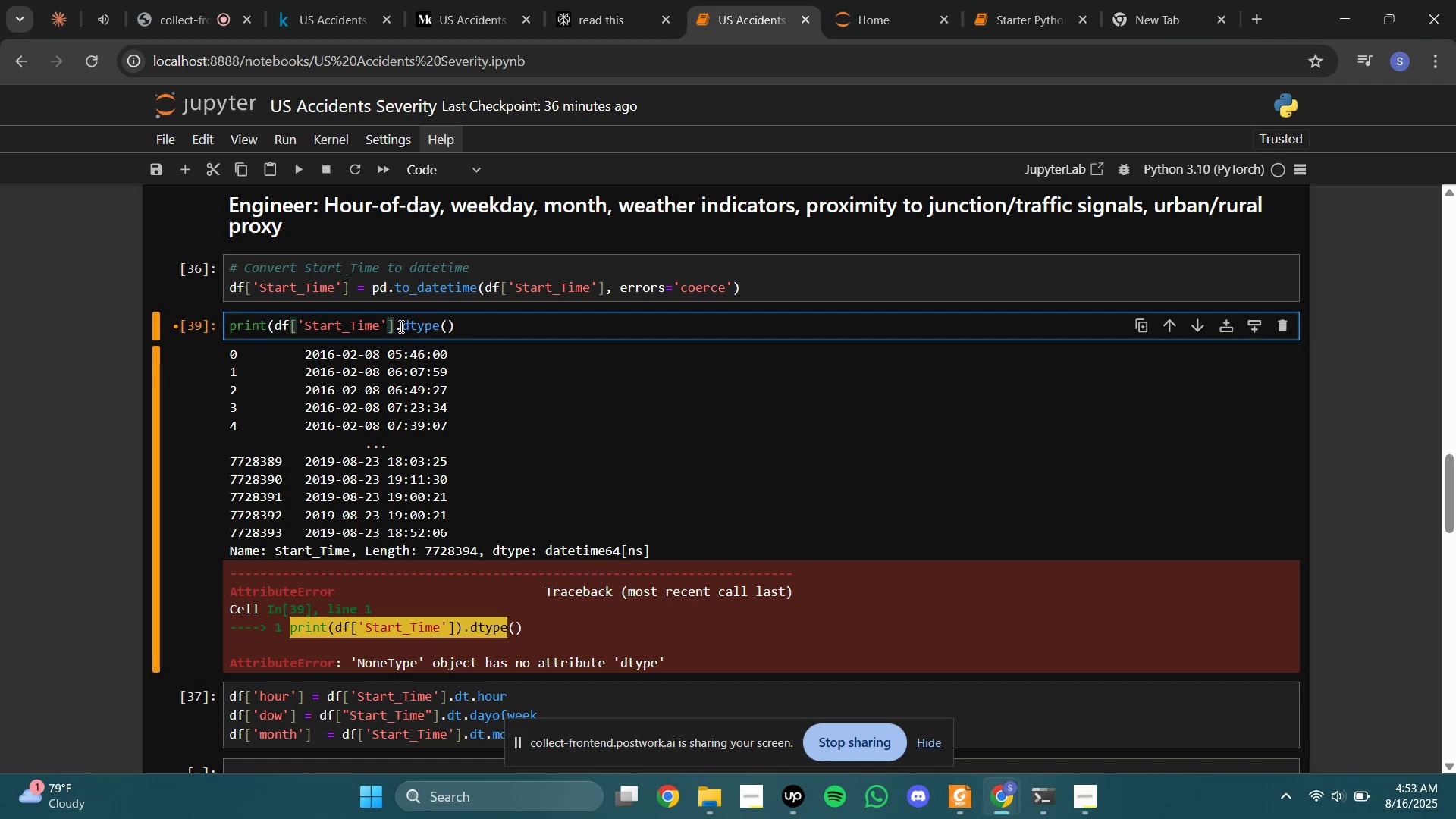 
key(ArrowRight)
 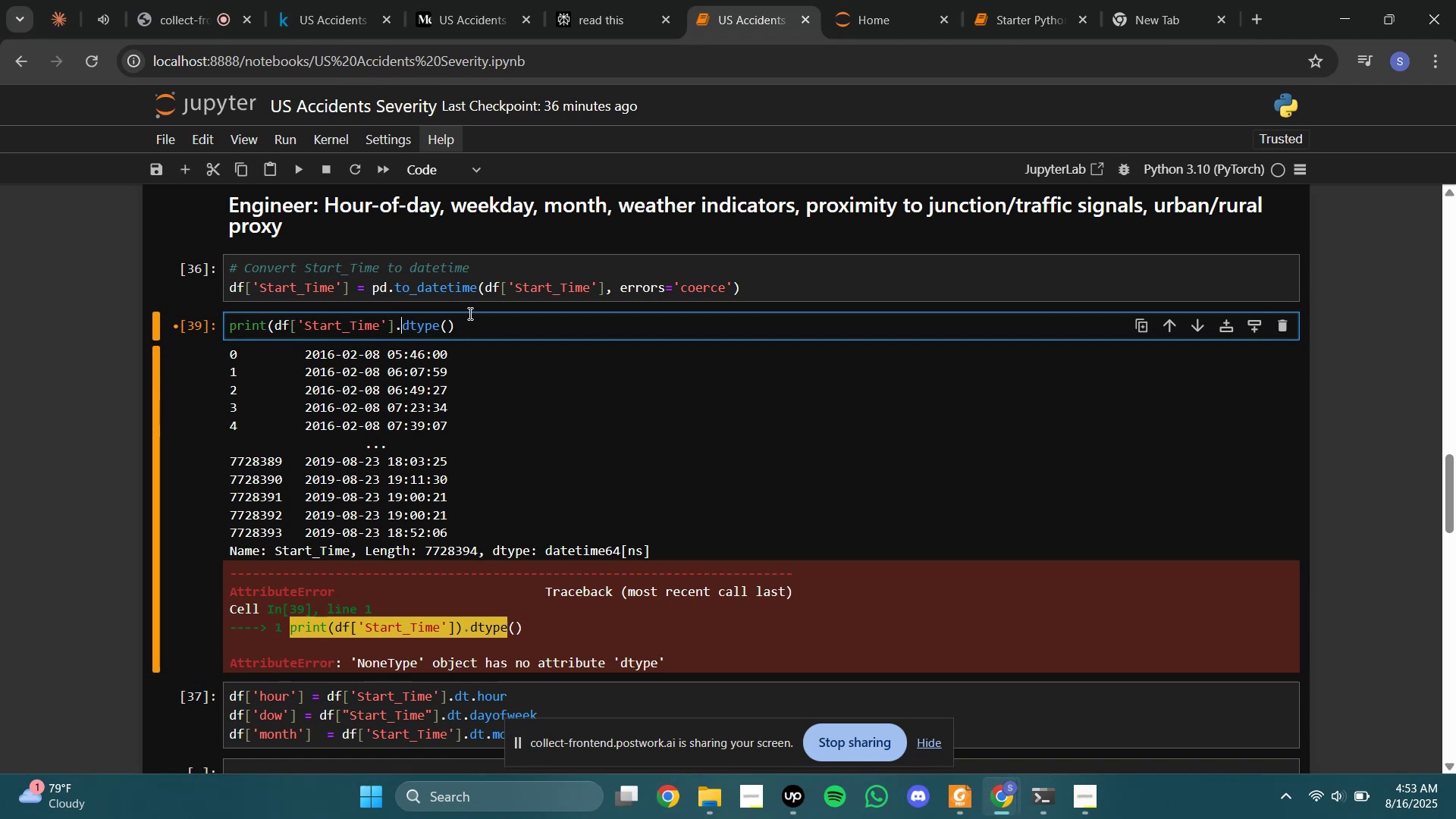 
left_click([481, 319])
 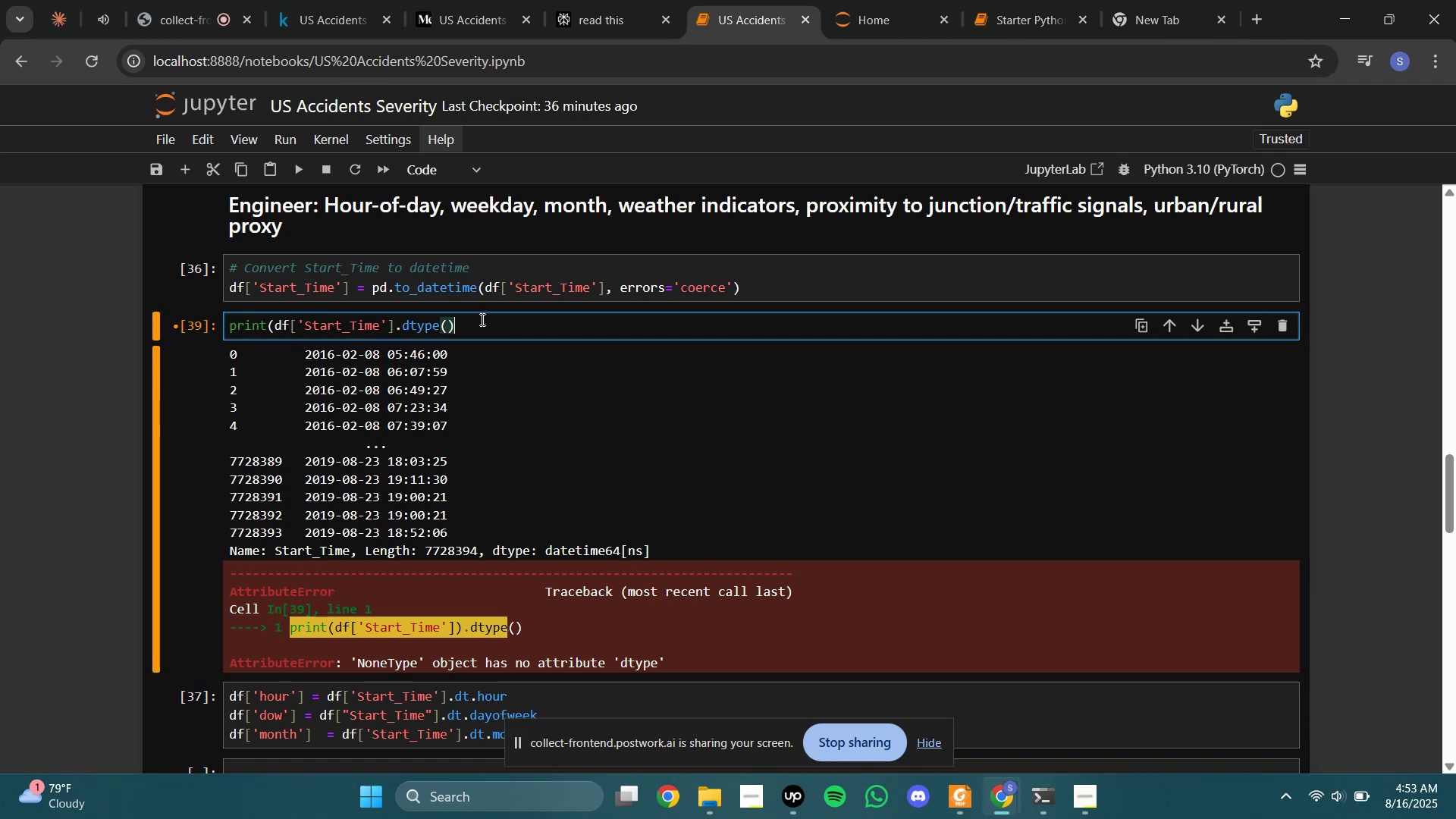 
key(Shift+0)
 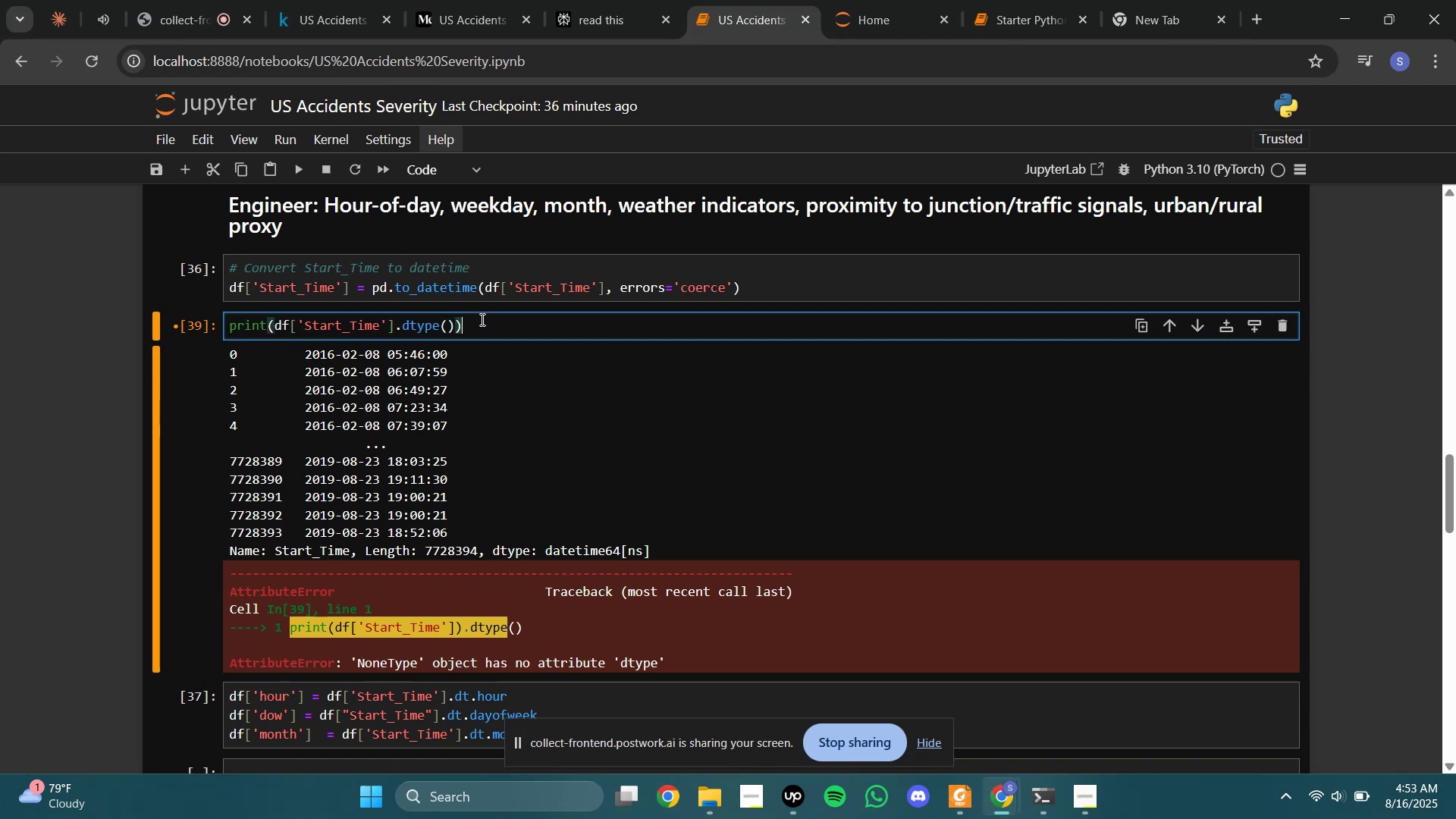 
key(ArrowLeft)
 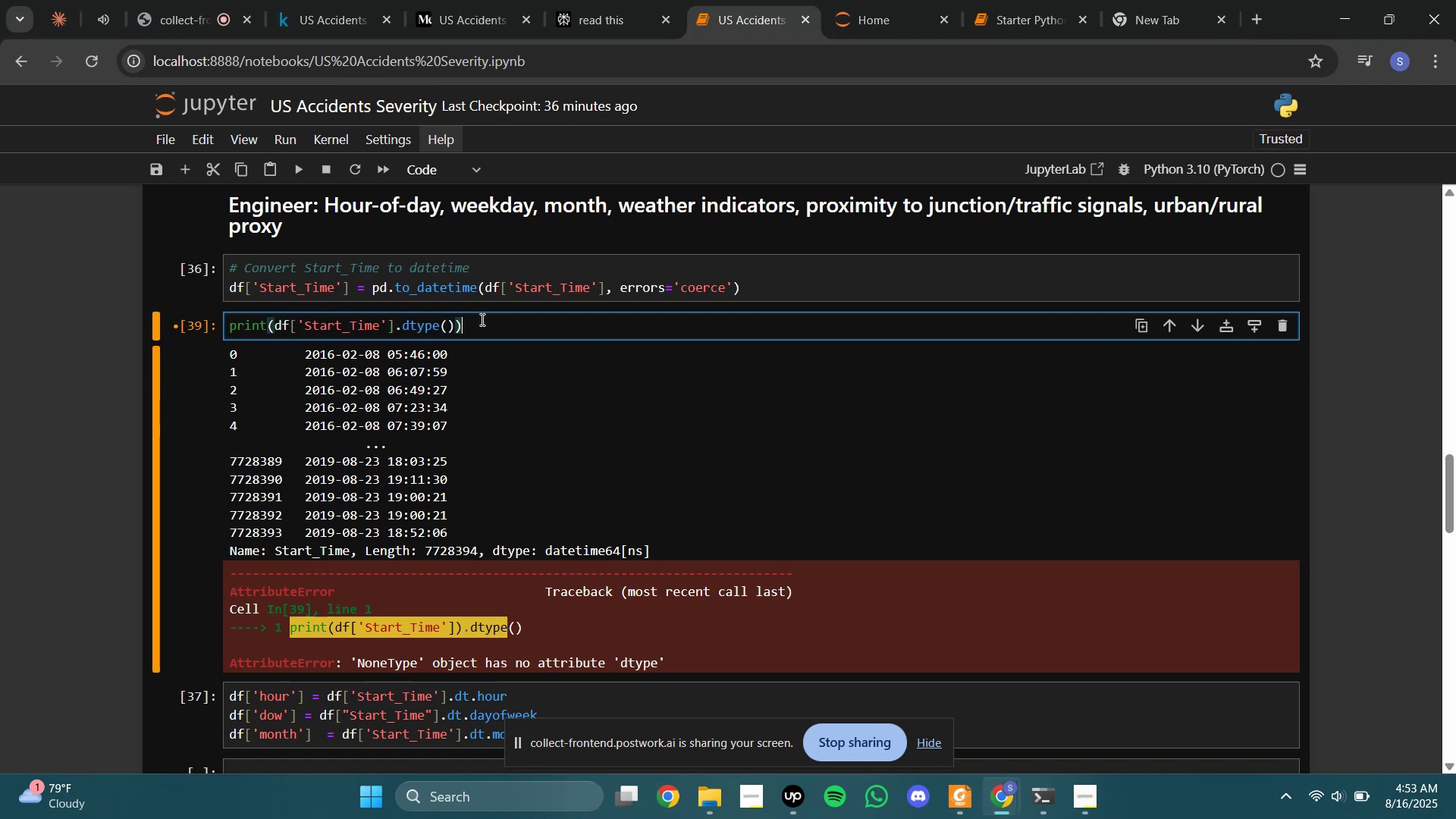 
key(ArrowLeft)
 